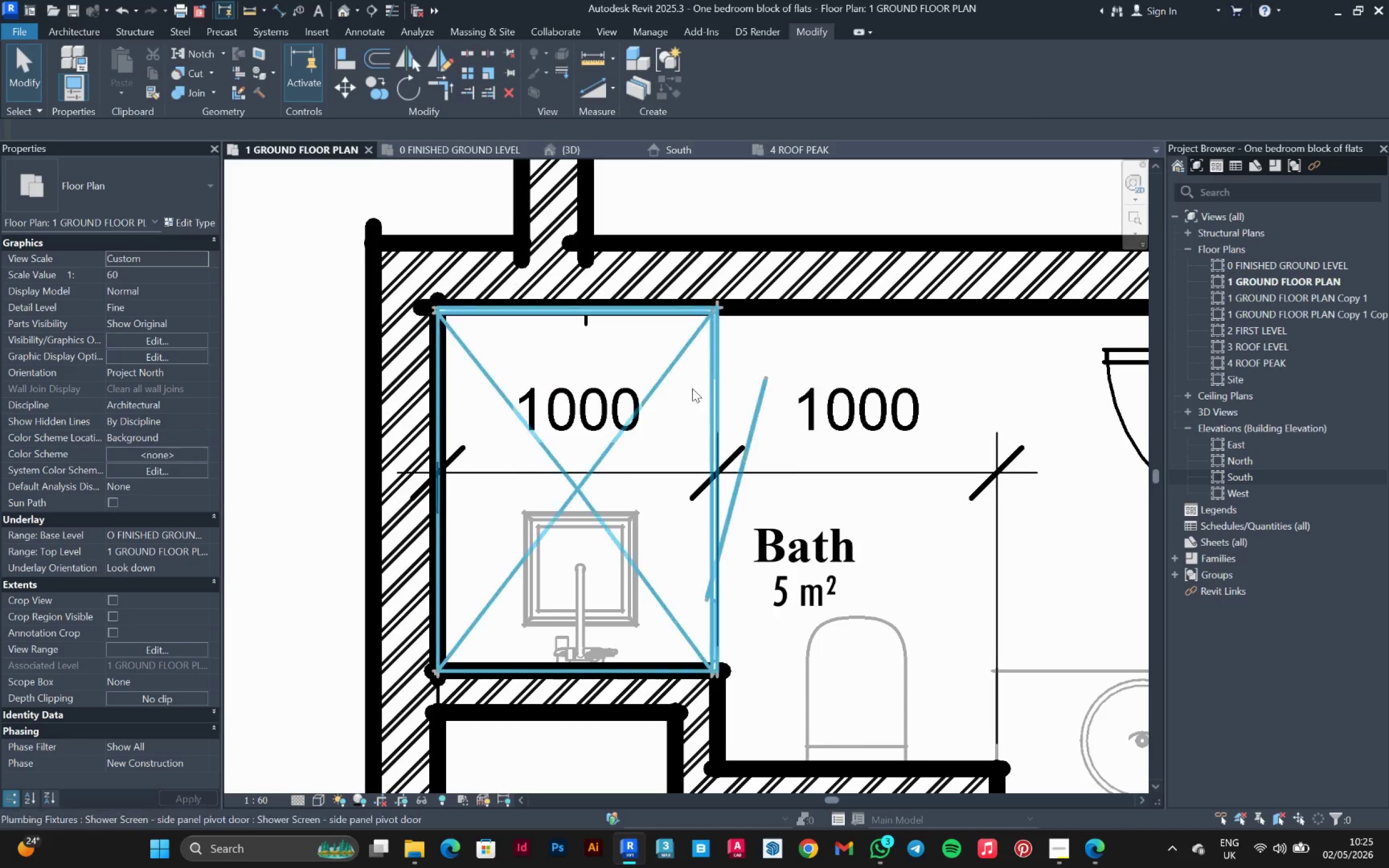 
scroll: coordinate [438, 412], scroll_direction: down, amount: 6.0
 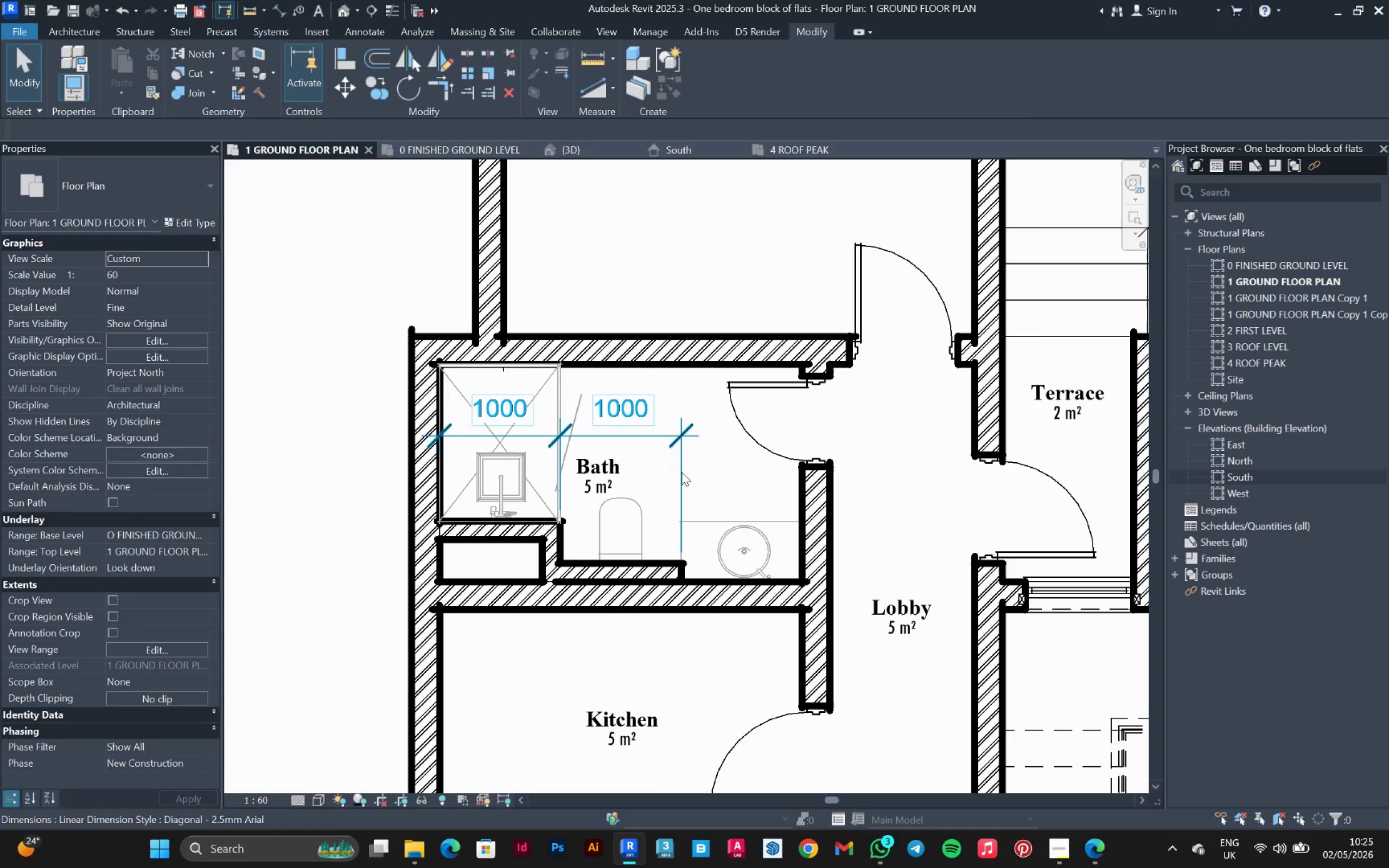 
left_click([681, 472])
 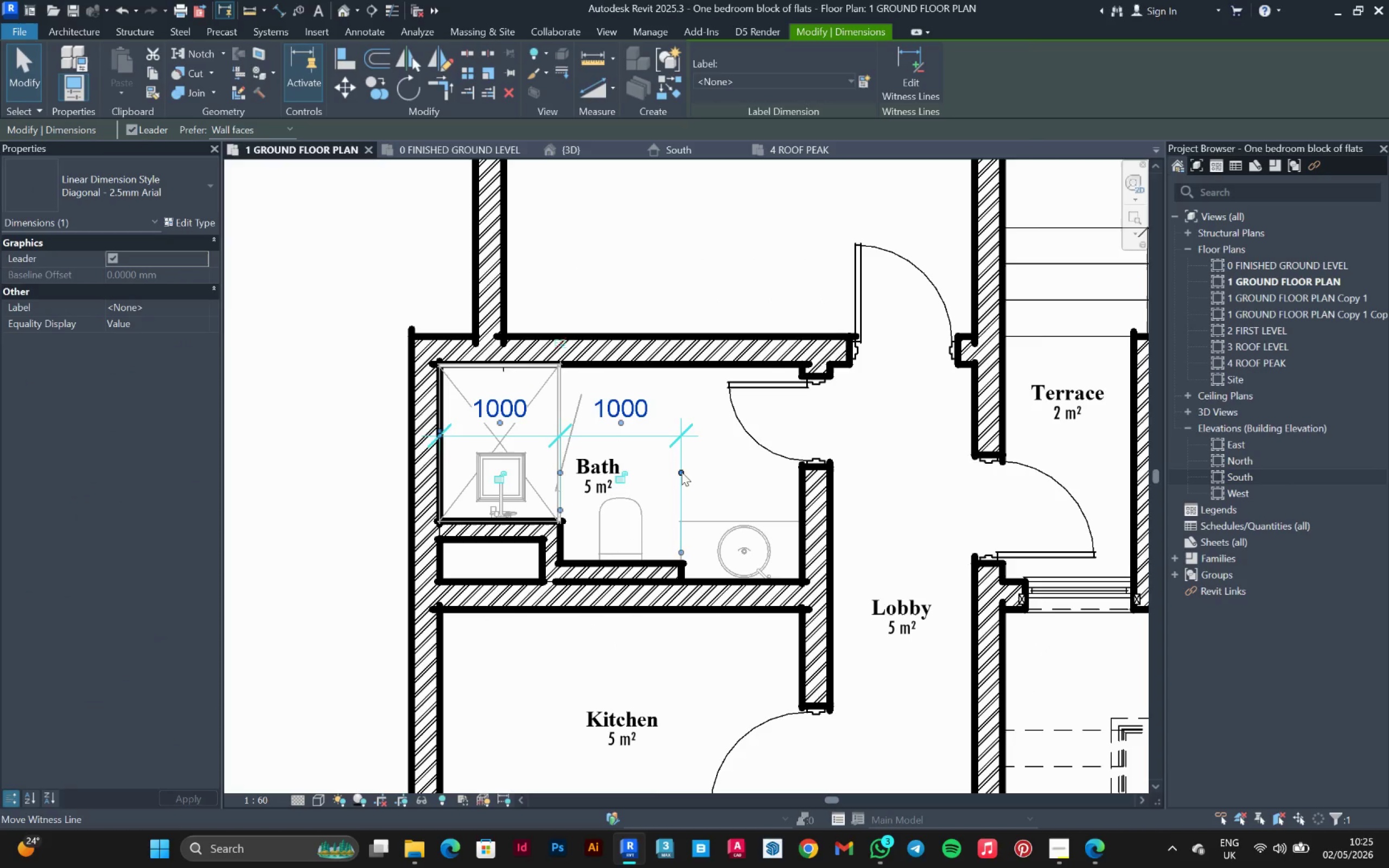 
key(Delete)
 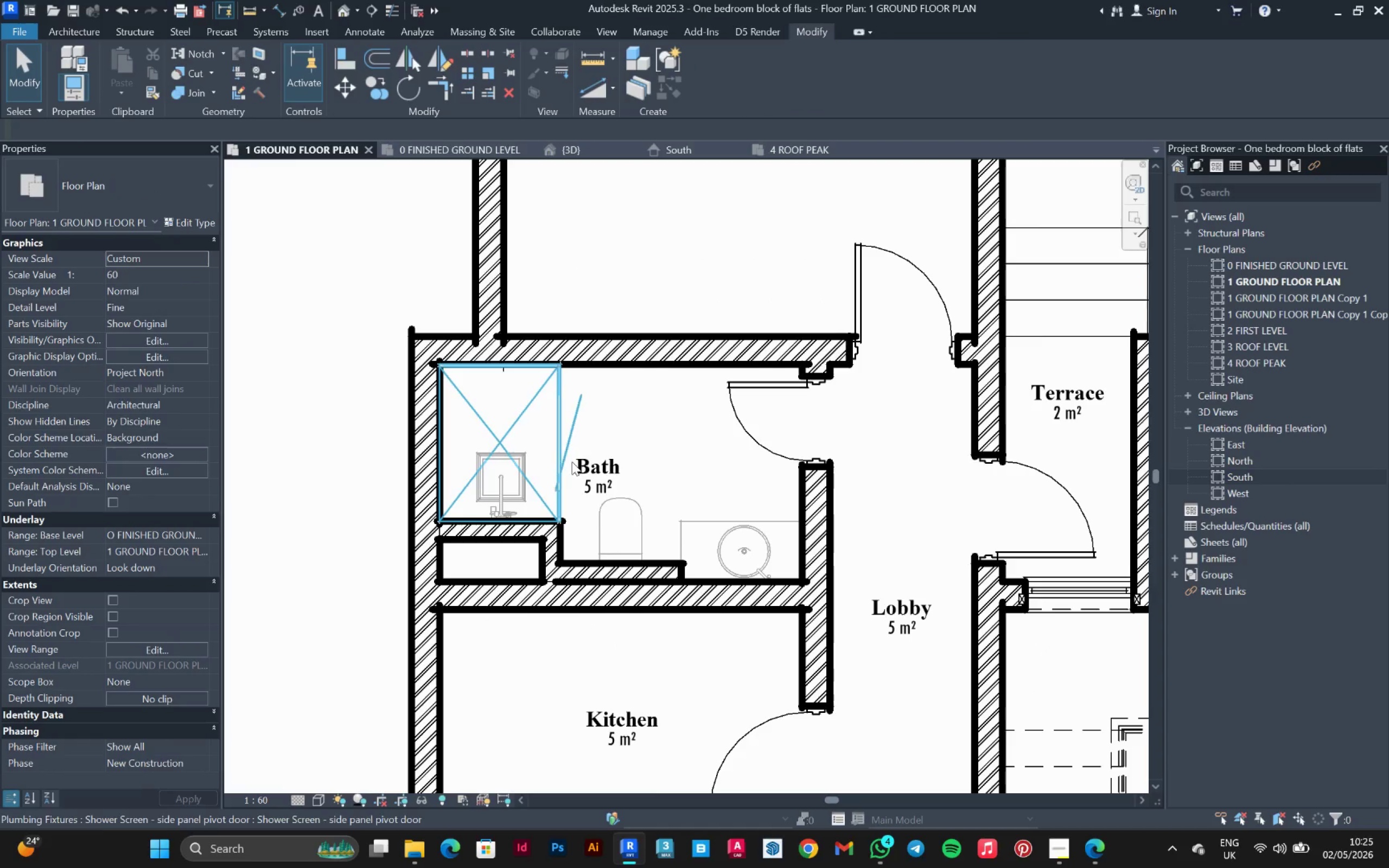 
left_click([594, 467])
 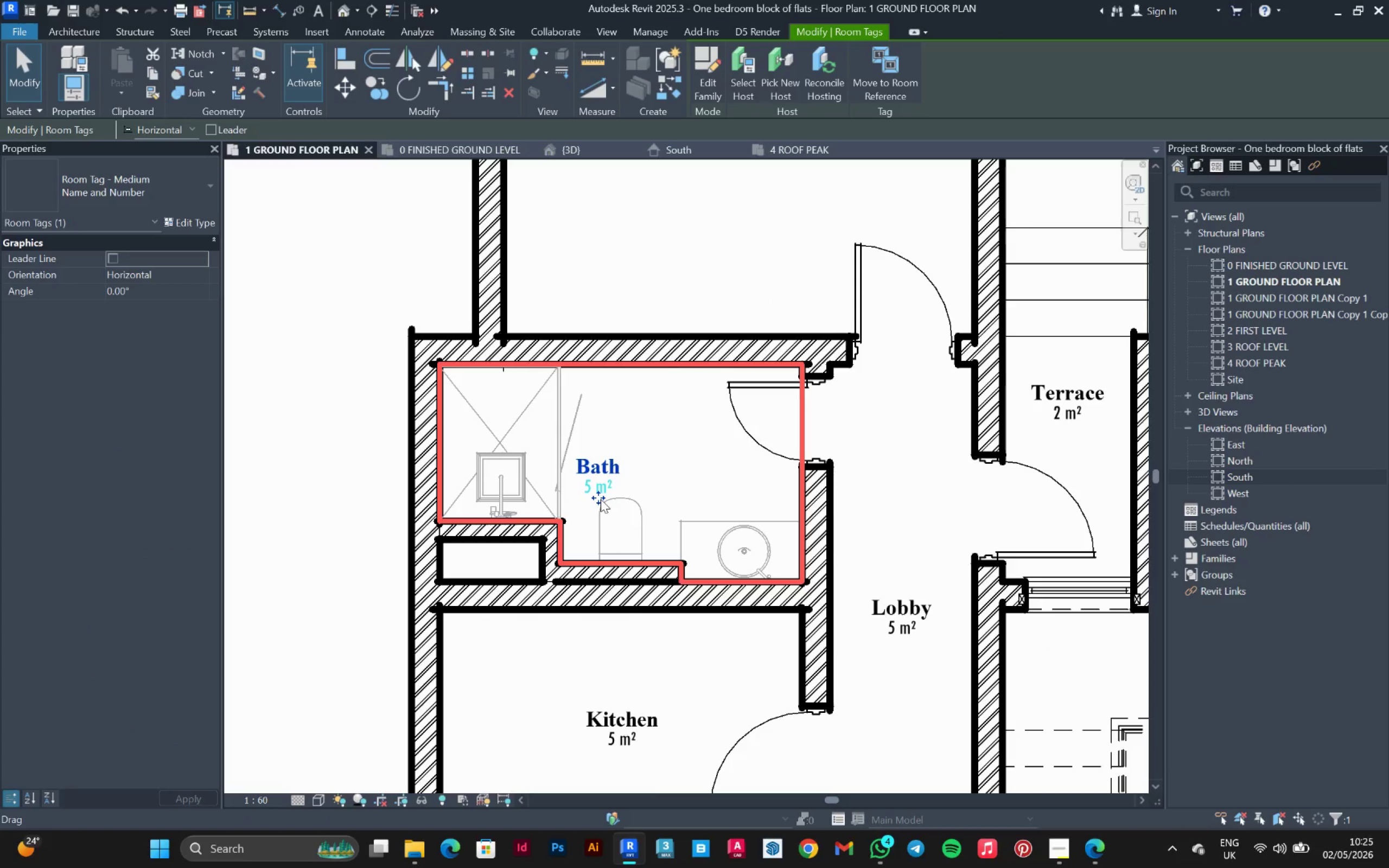 
left_click_drag(start_coordinate=[601, 499], to_coordinate=[650, 474])
 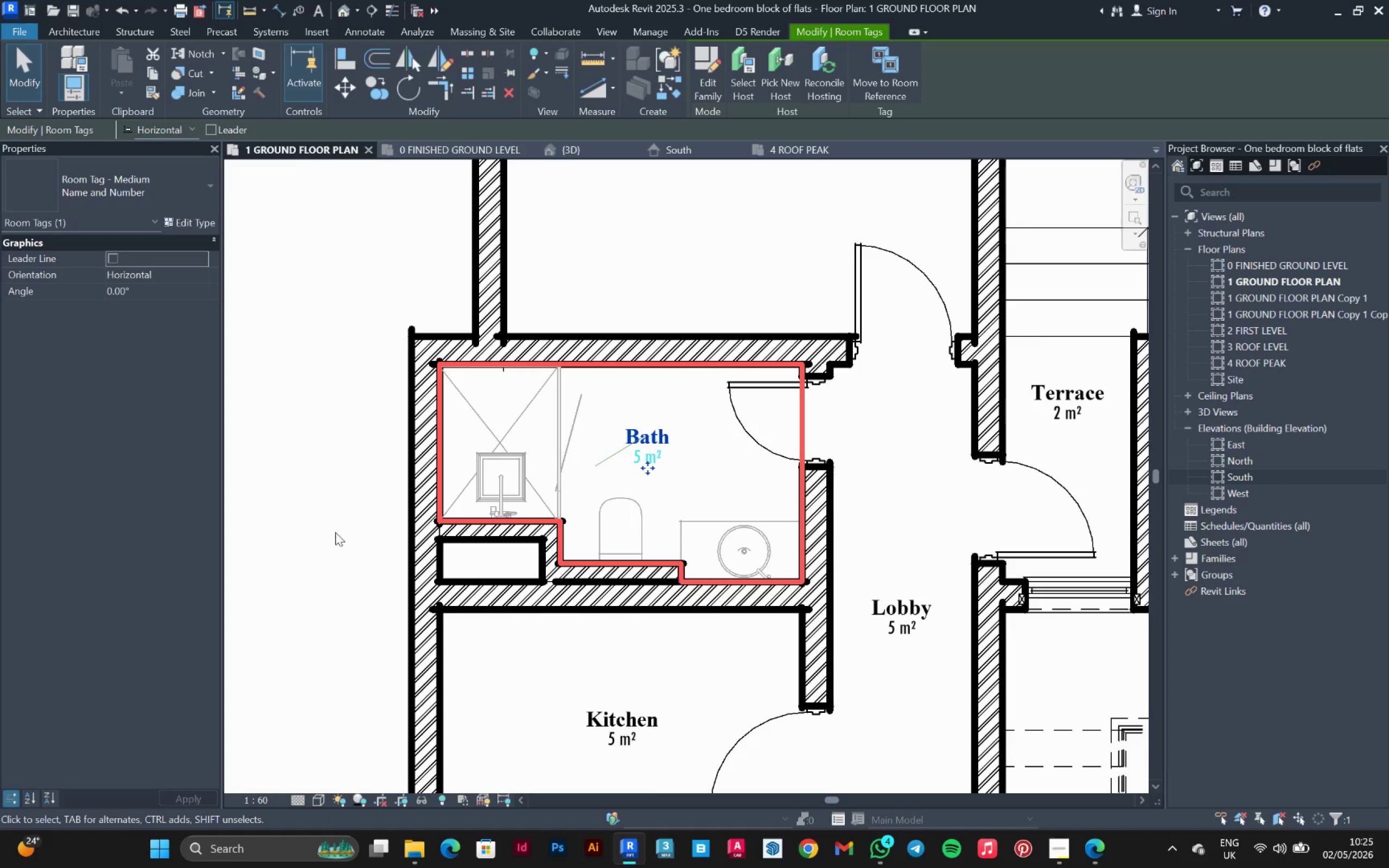 
left_click([322, 532])
 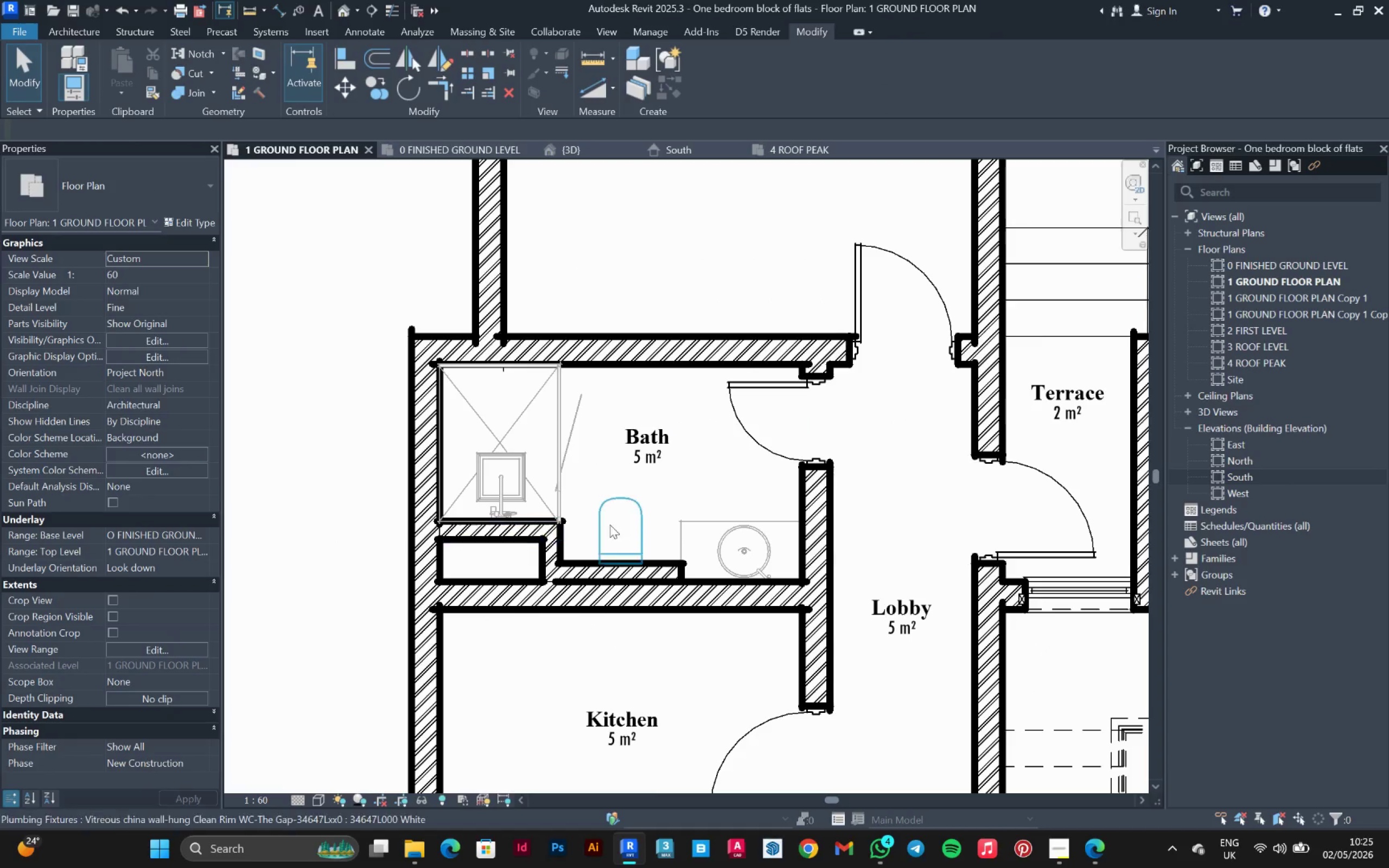 
scroll: coordinate [704, 480], scroll_direction: down, amount: 5.0
 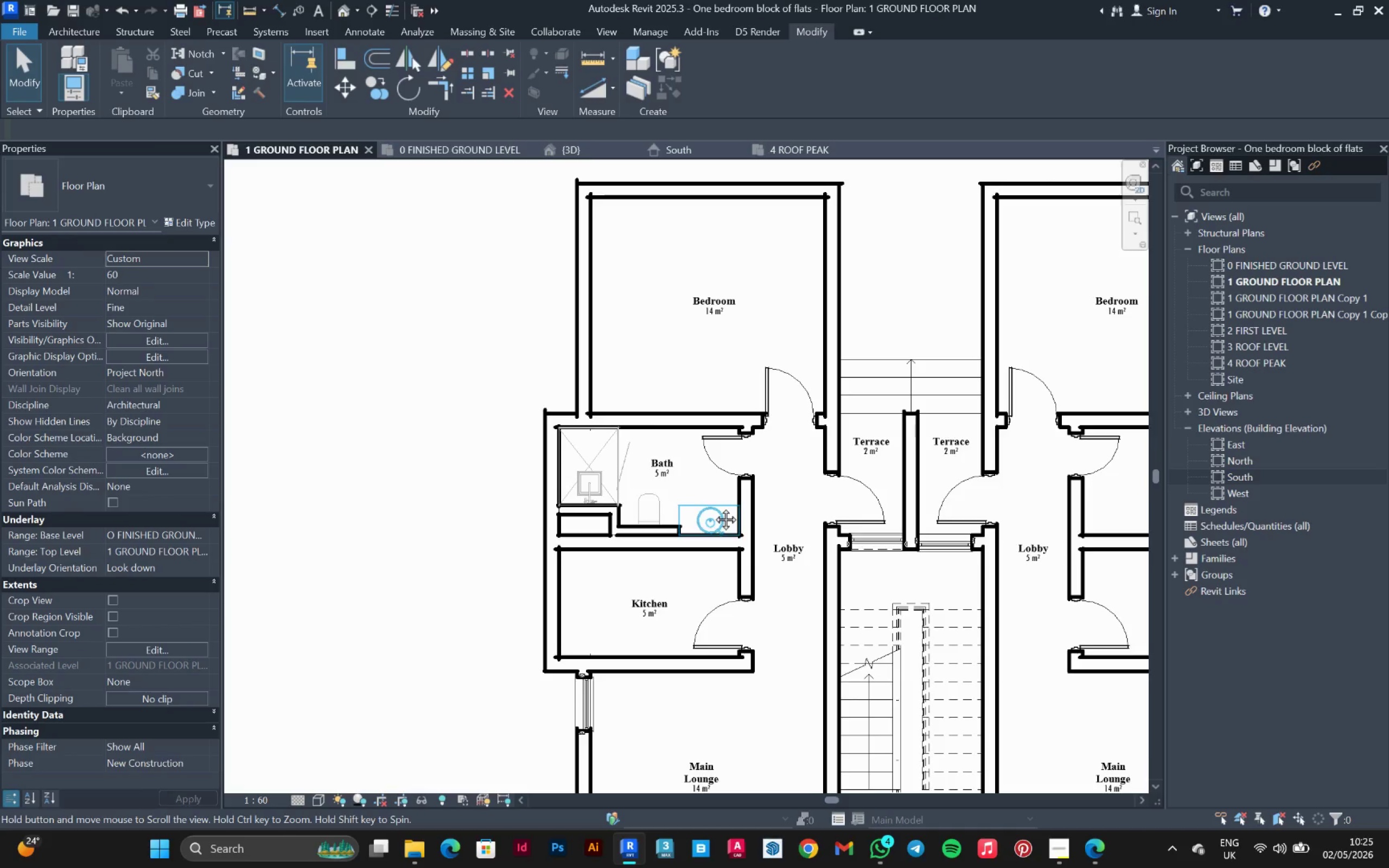 
left_click([574, 490])
 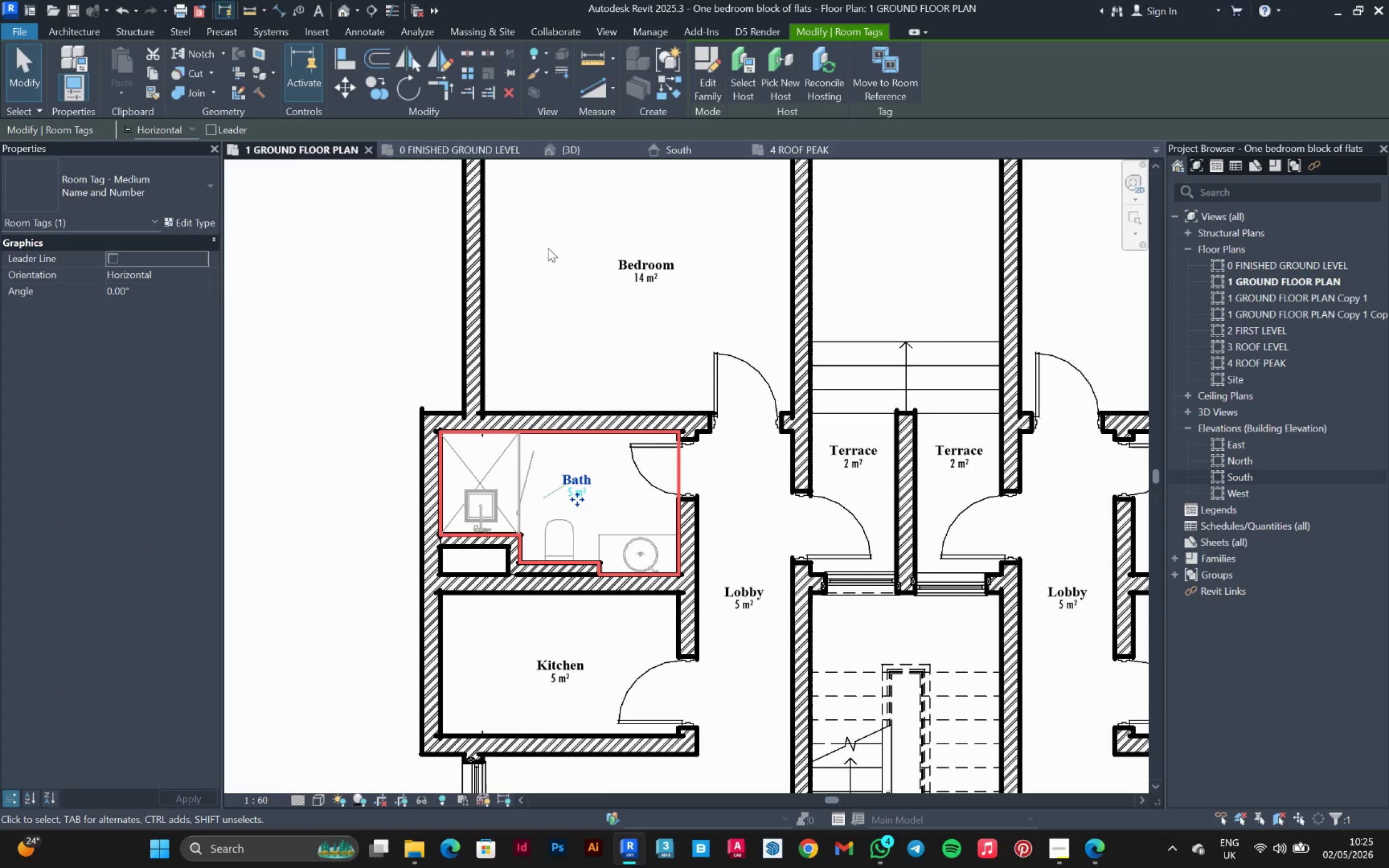 
scroll: coordinate [561, 507], scroll_direction: up, amount: 2.0
 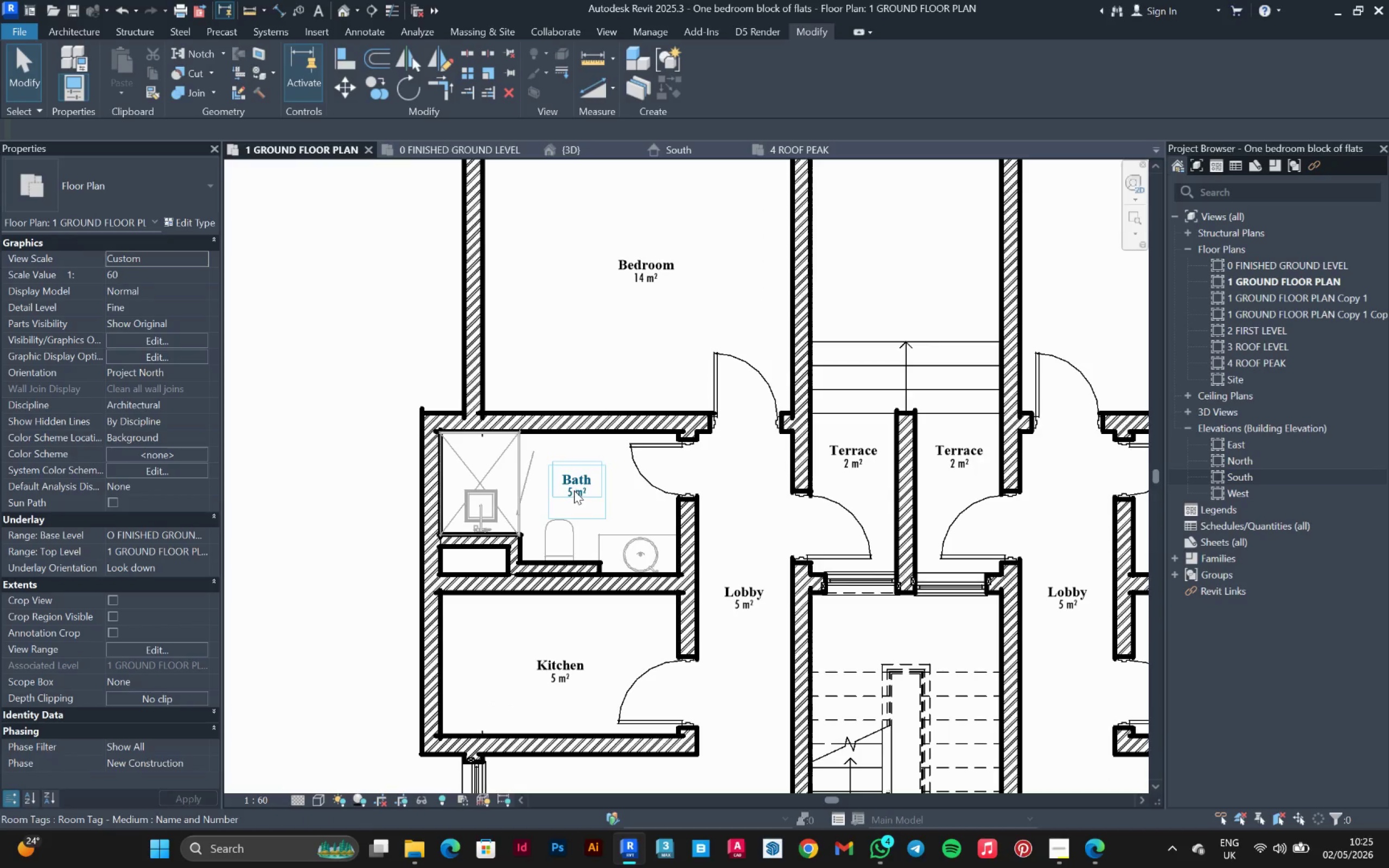 
left_click([541, 251])
 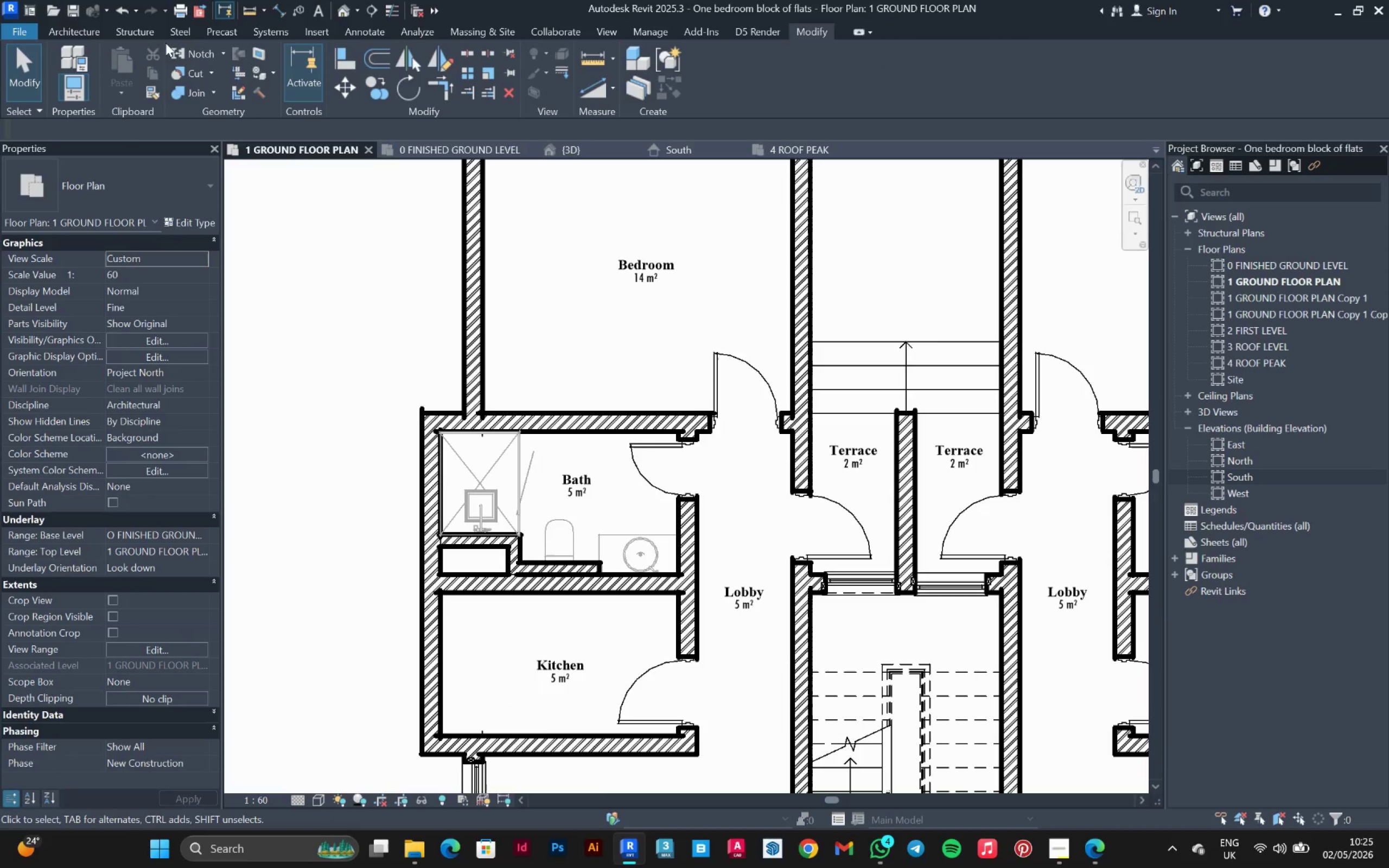 
left_click([94, 34])
 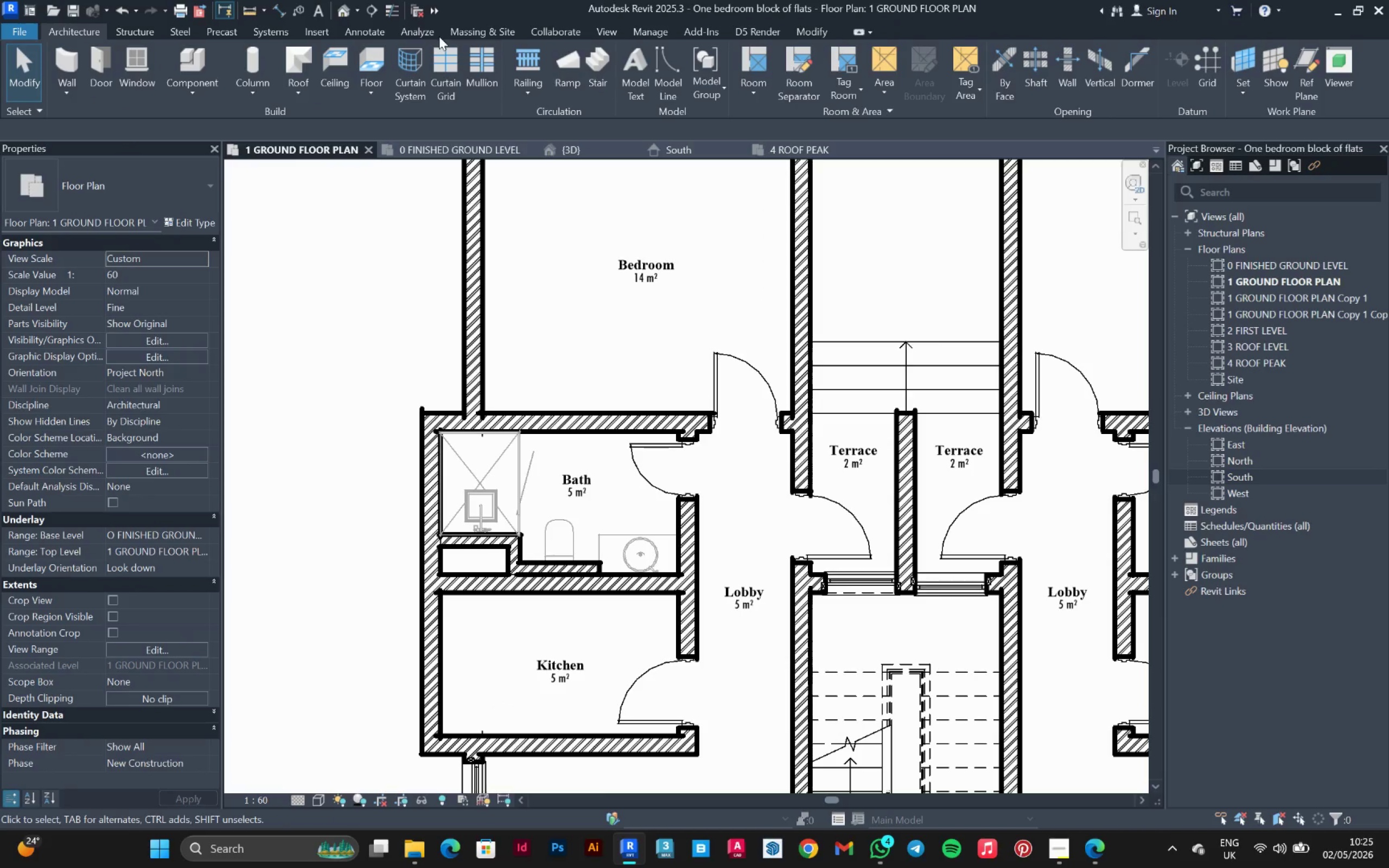 
left_click([373, 30])
 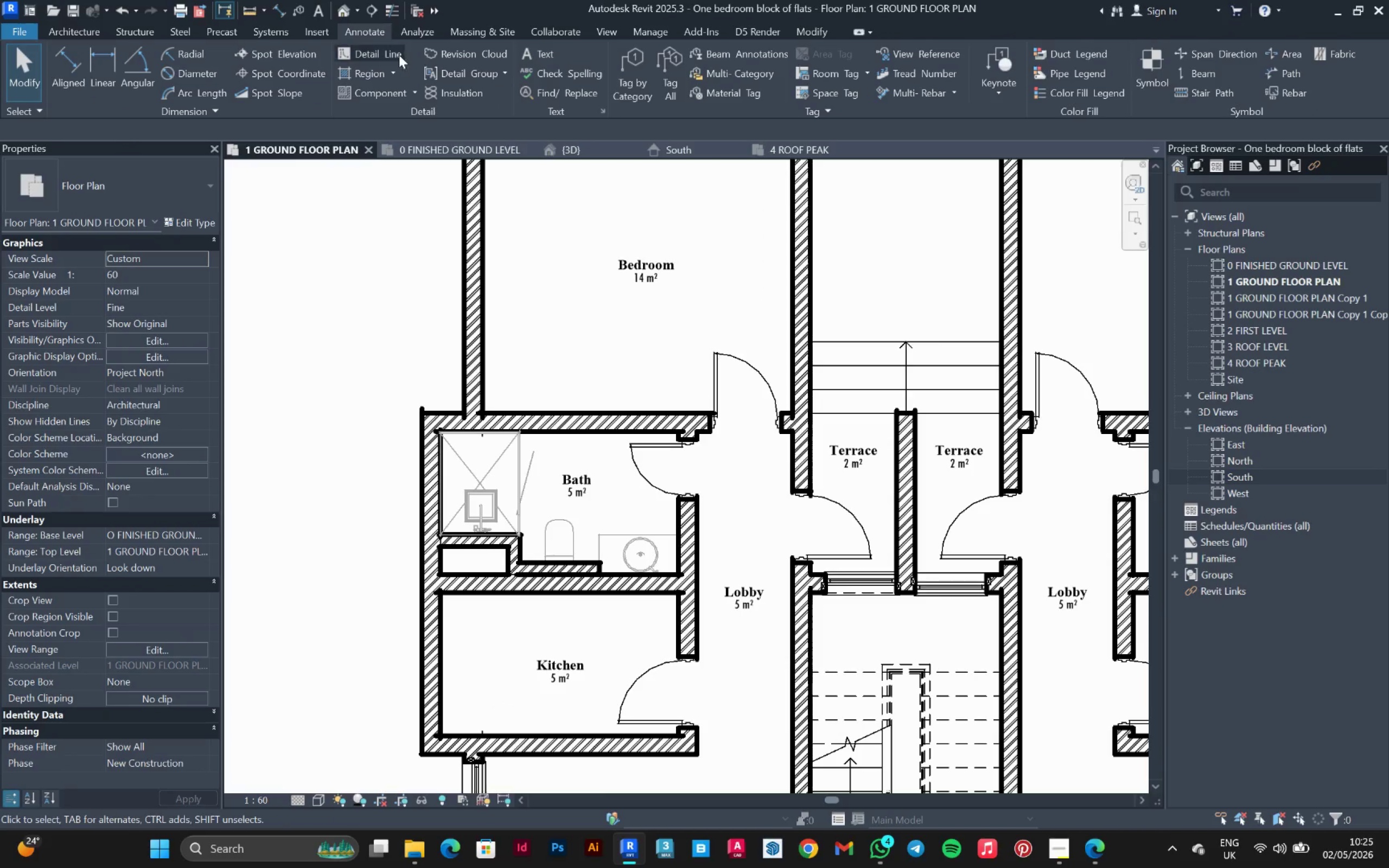 
left_click([390, 51])
 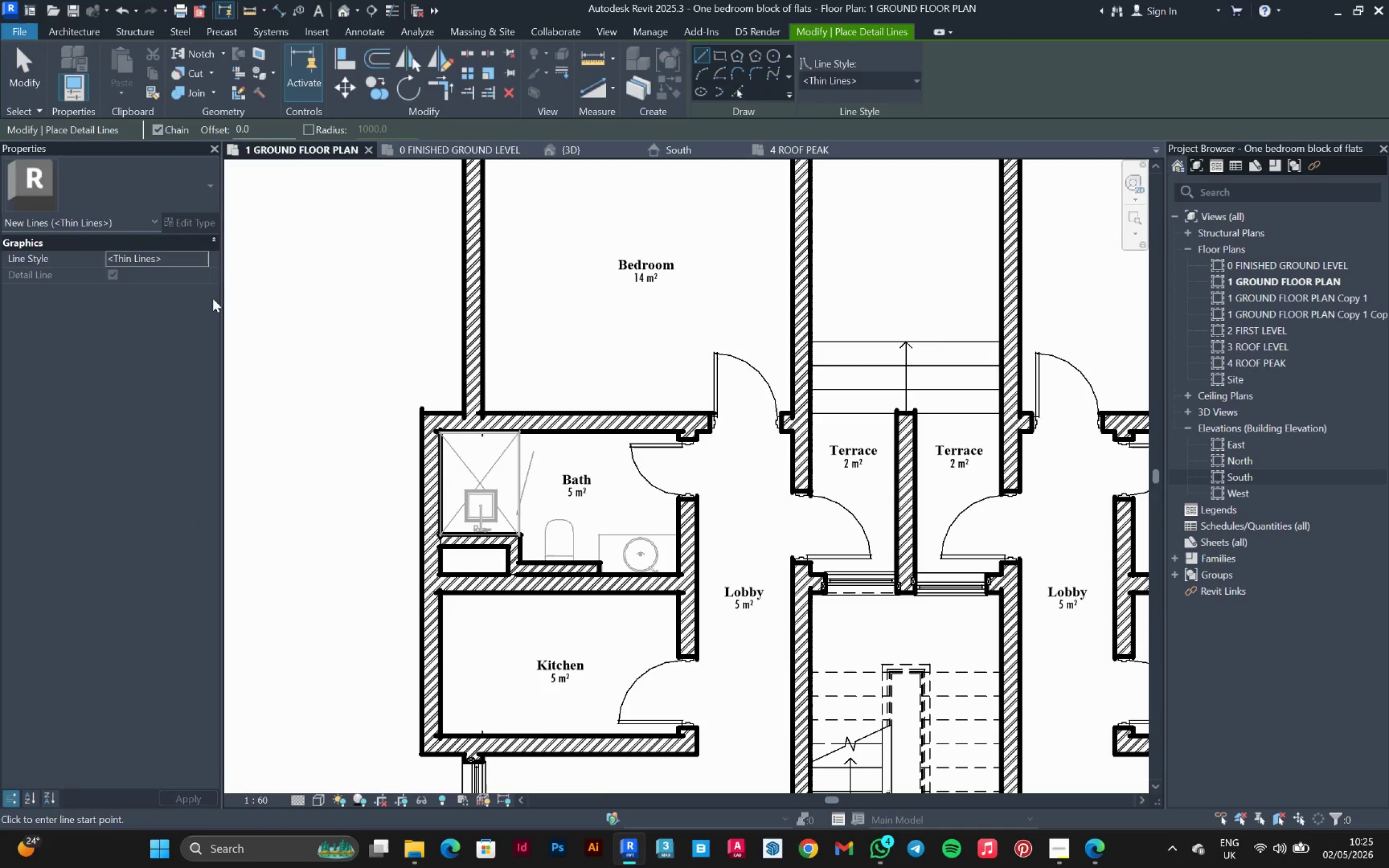 
scroll: coordinate [522, 601], scroll_direction: up, amount: 4.0
 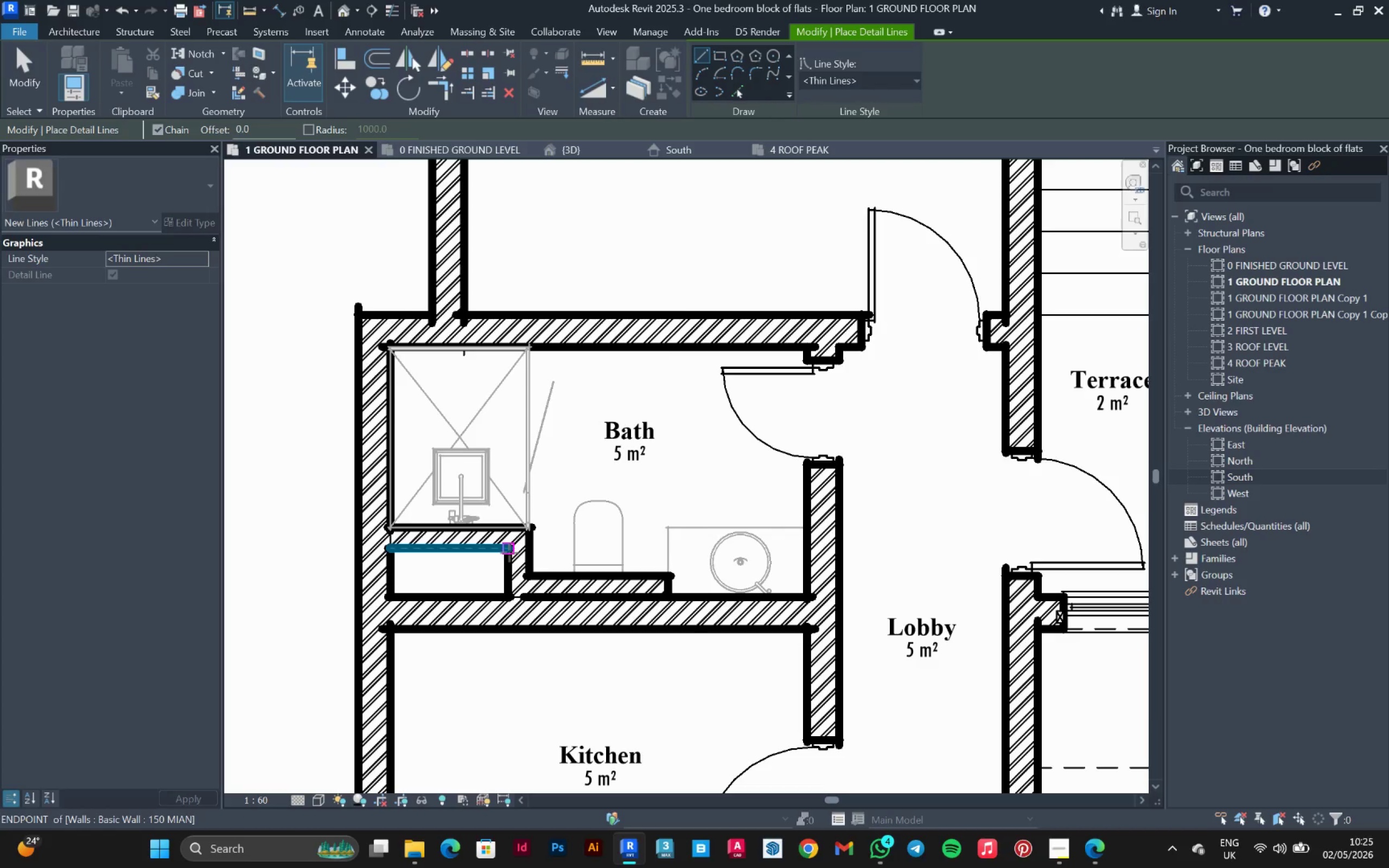 
left_click([509, 553])
 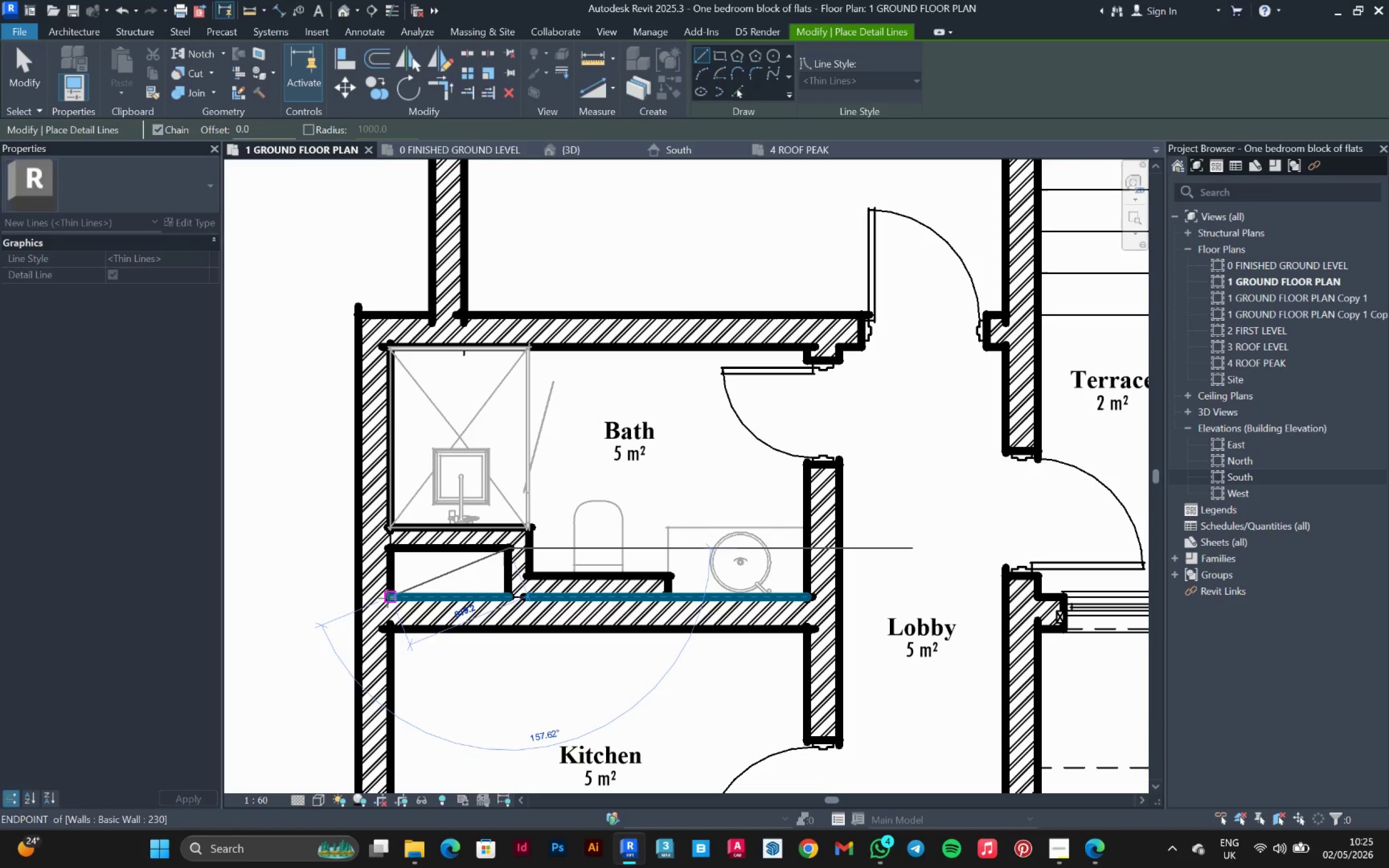 
left_click([387, 598])
 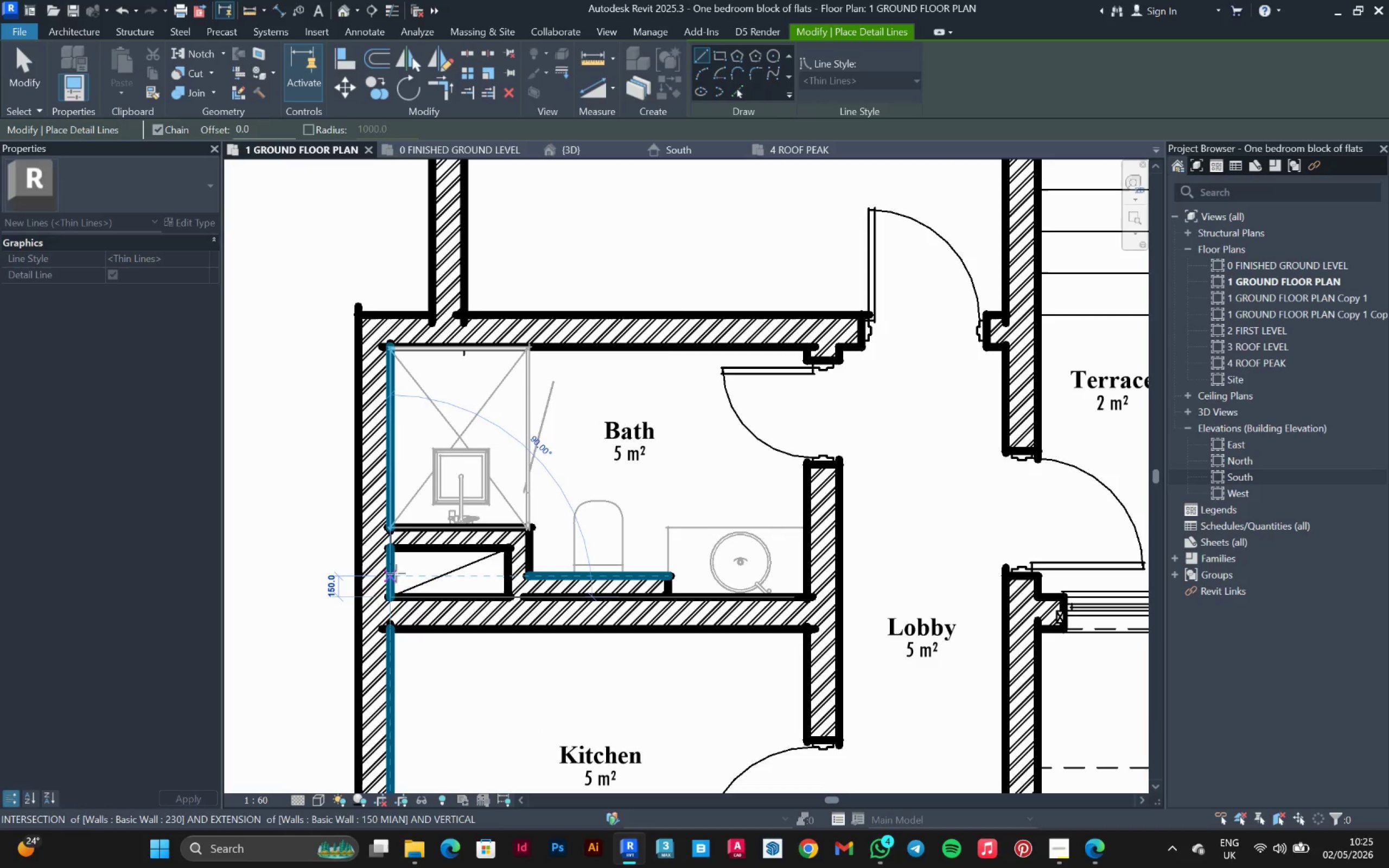 
key(Escape)
 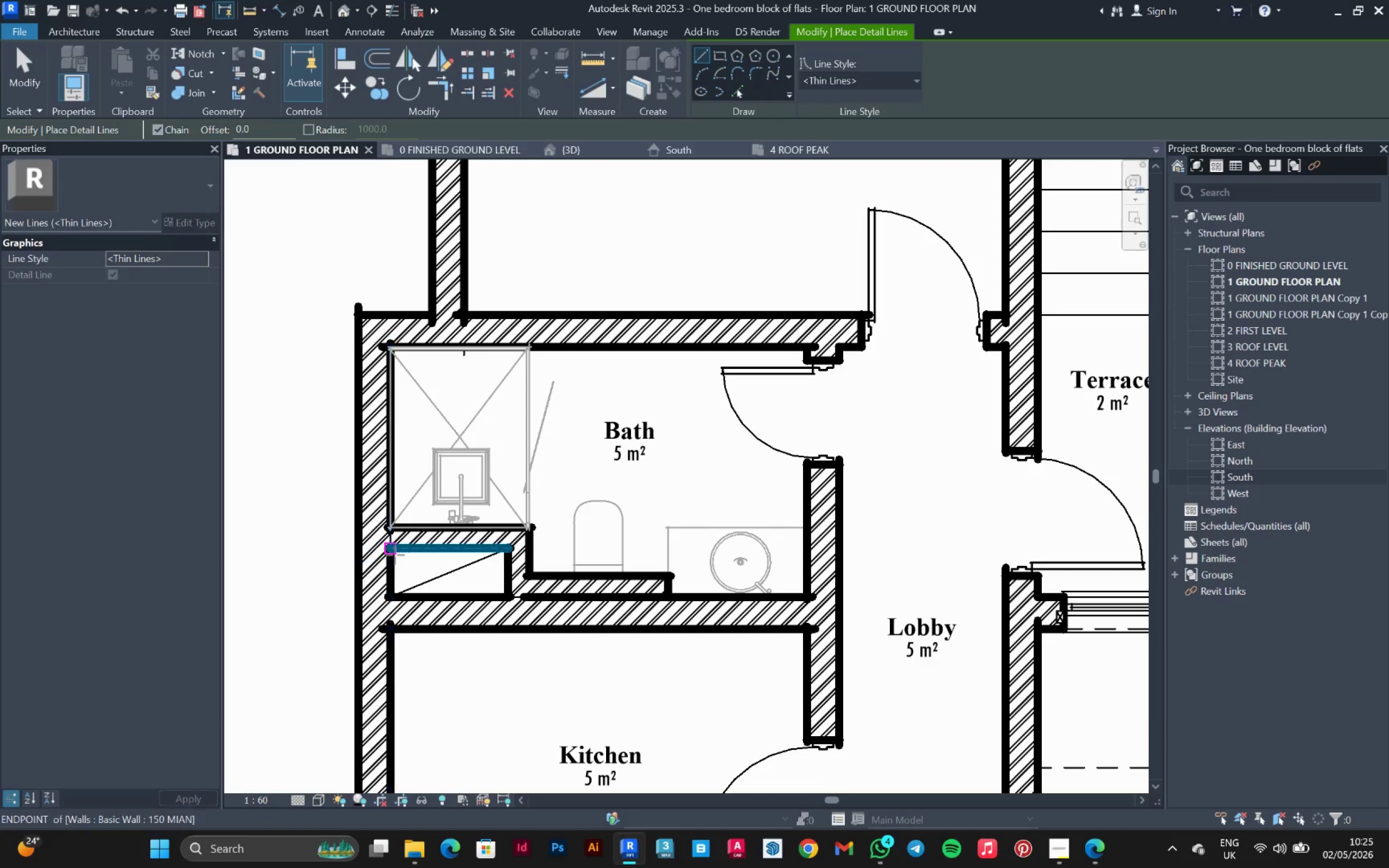 
left_click([394, 554])
 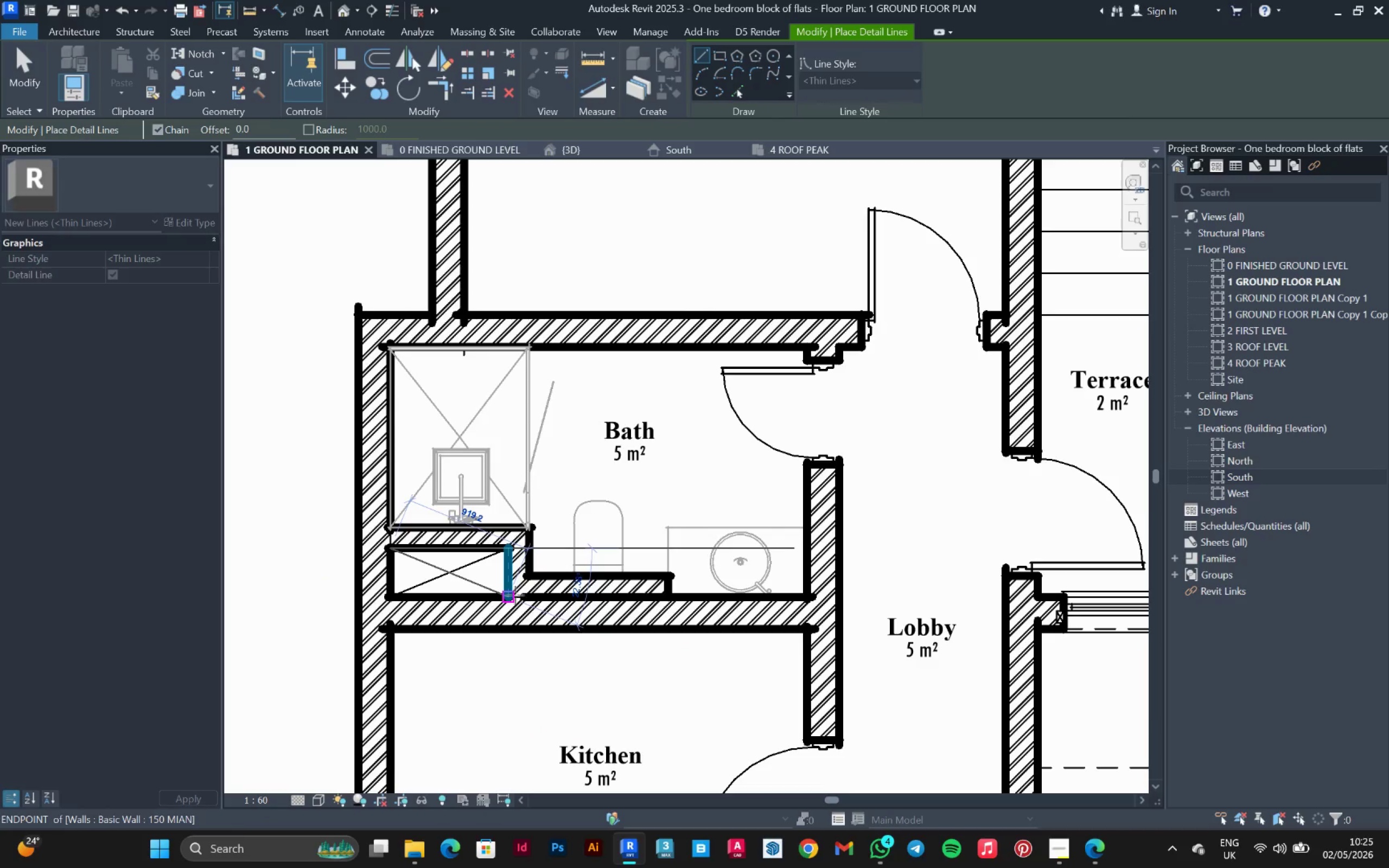 
left_click([515, 595])
 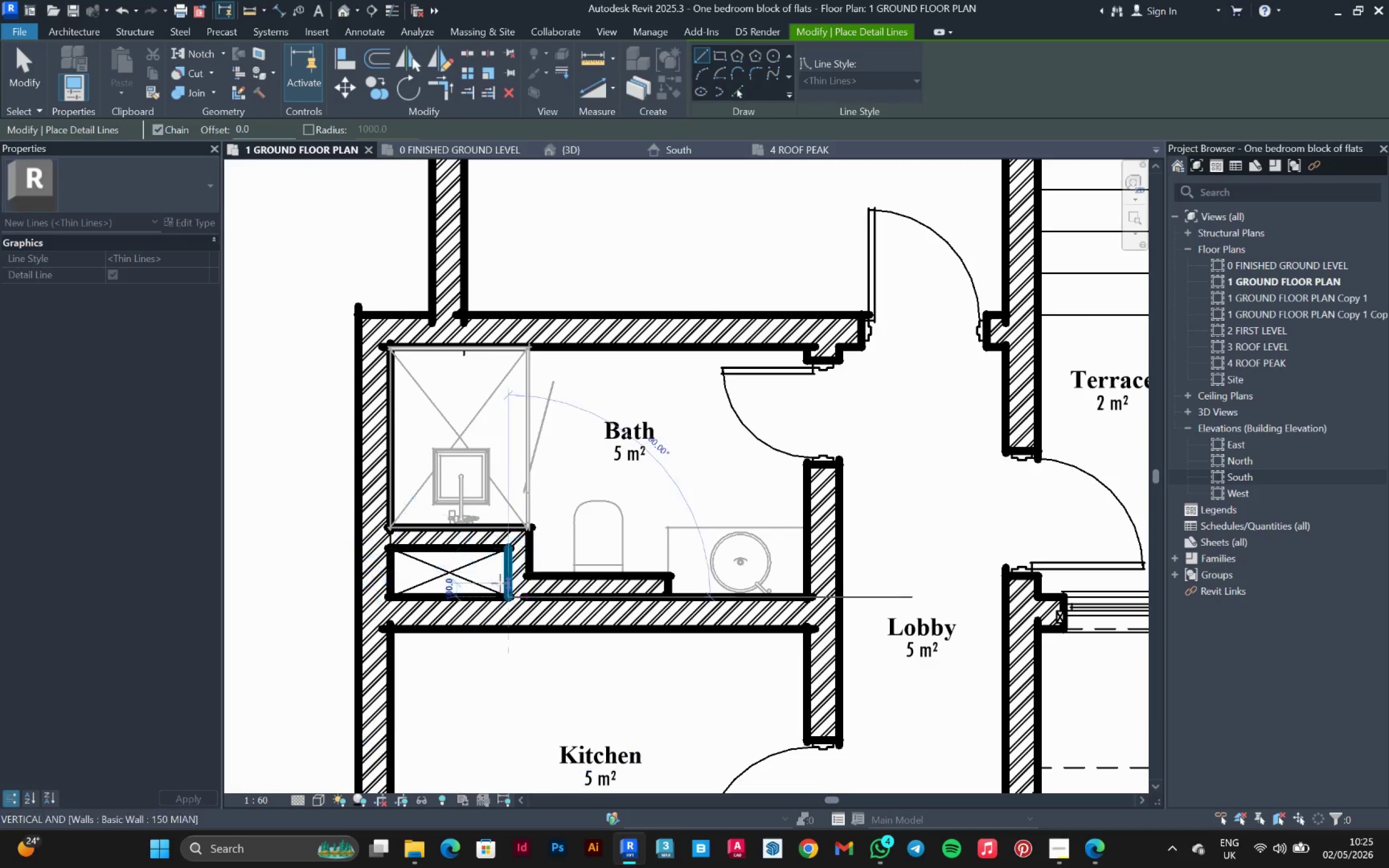 
key(Escape)
 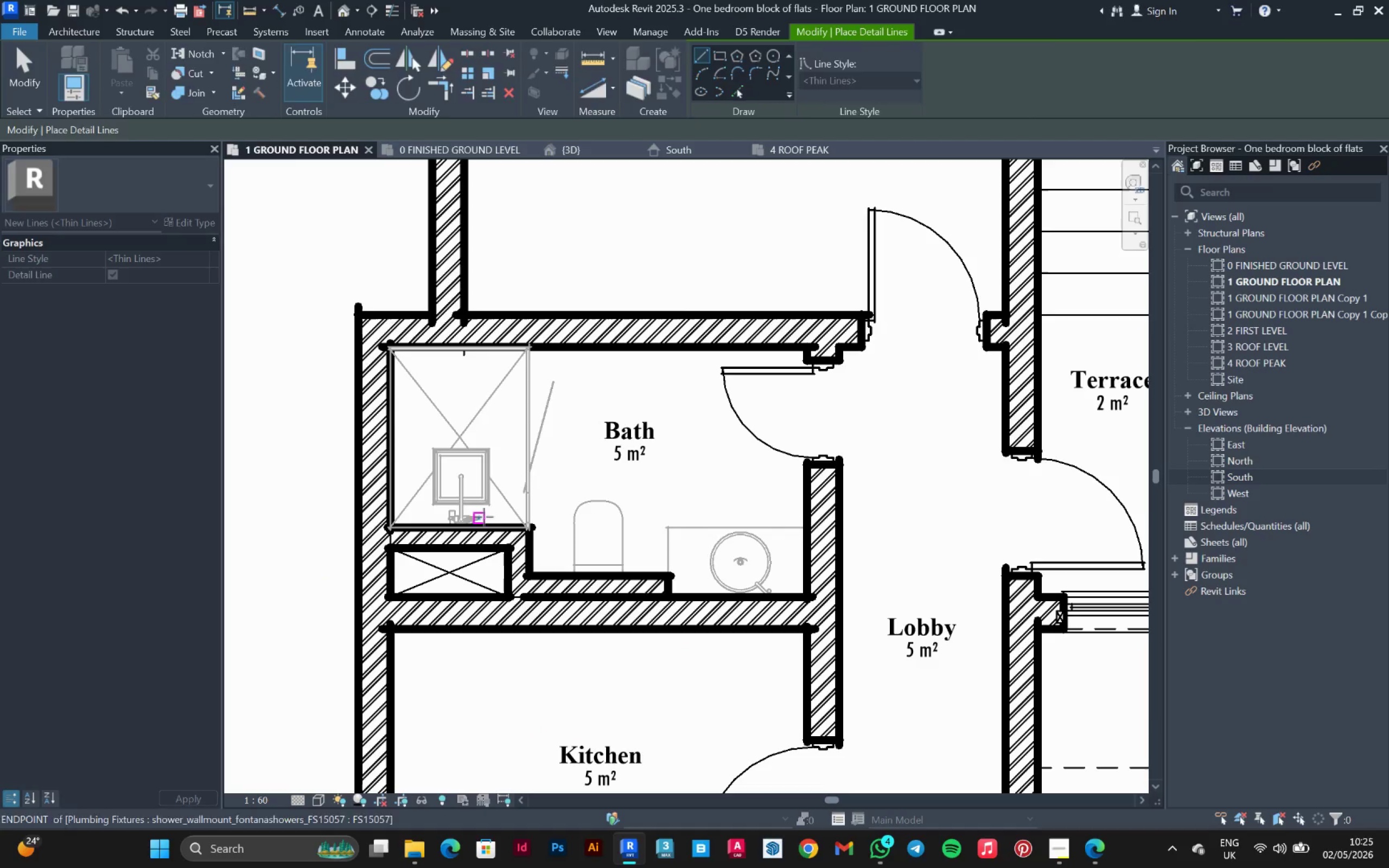 
key(Escape)
 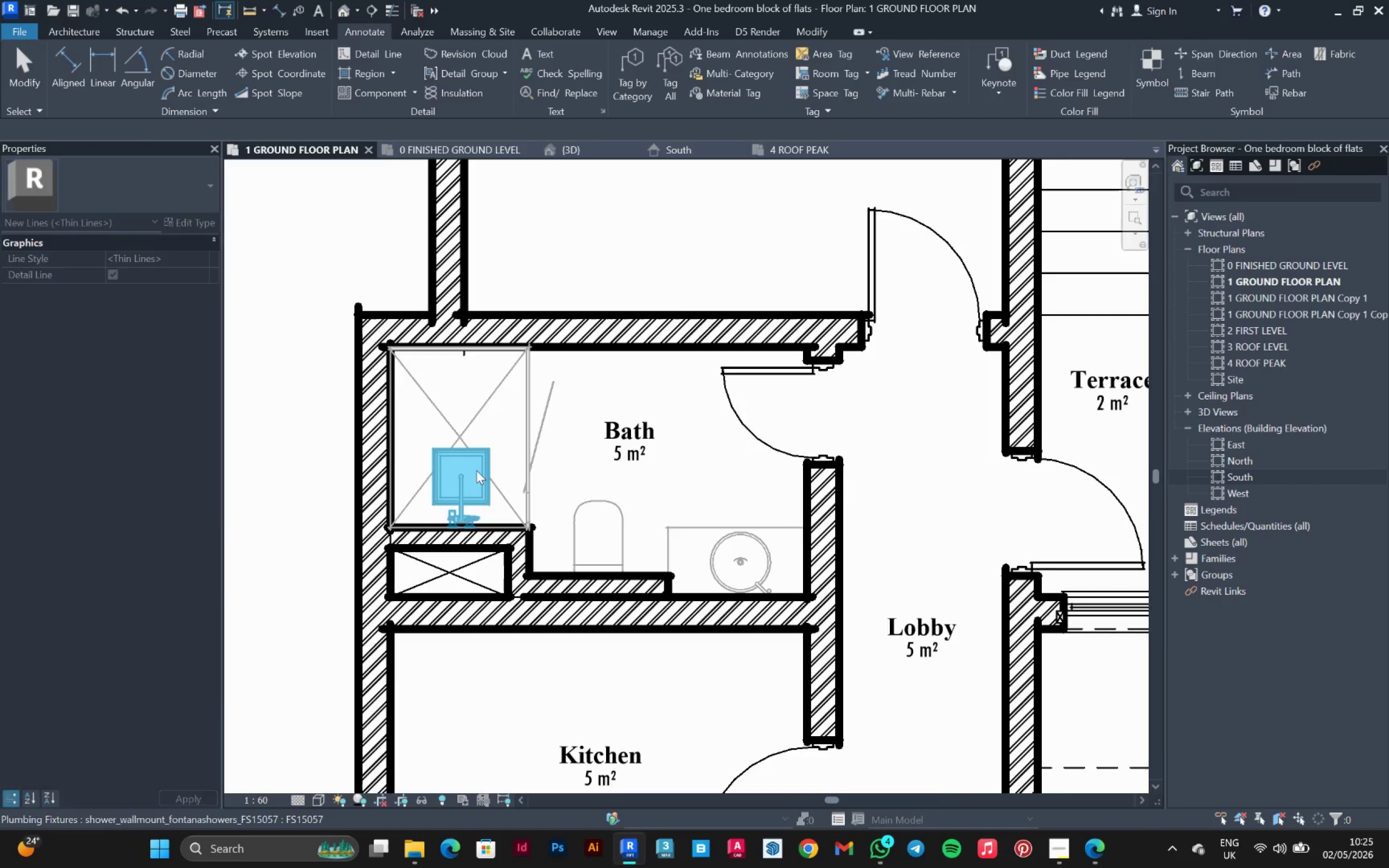 
scroll: coordinate [468, 452], scroll_direction: down, amount: 7.0
 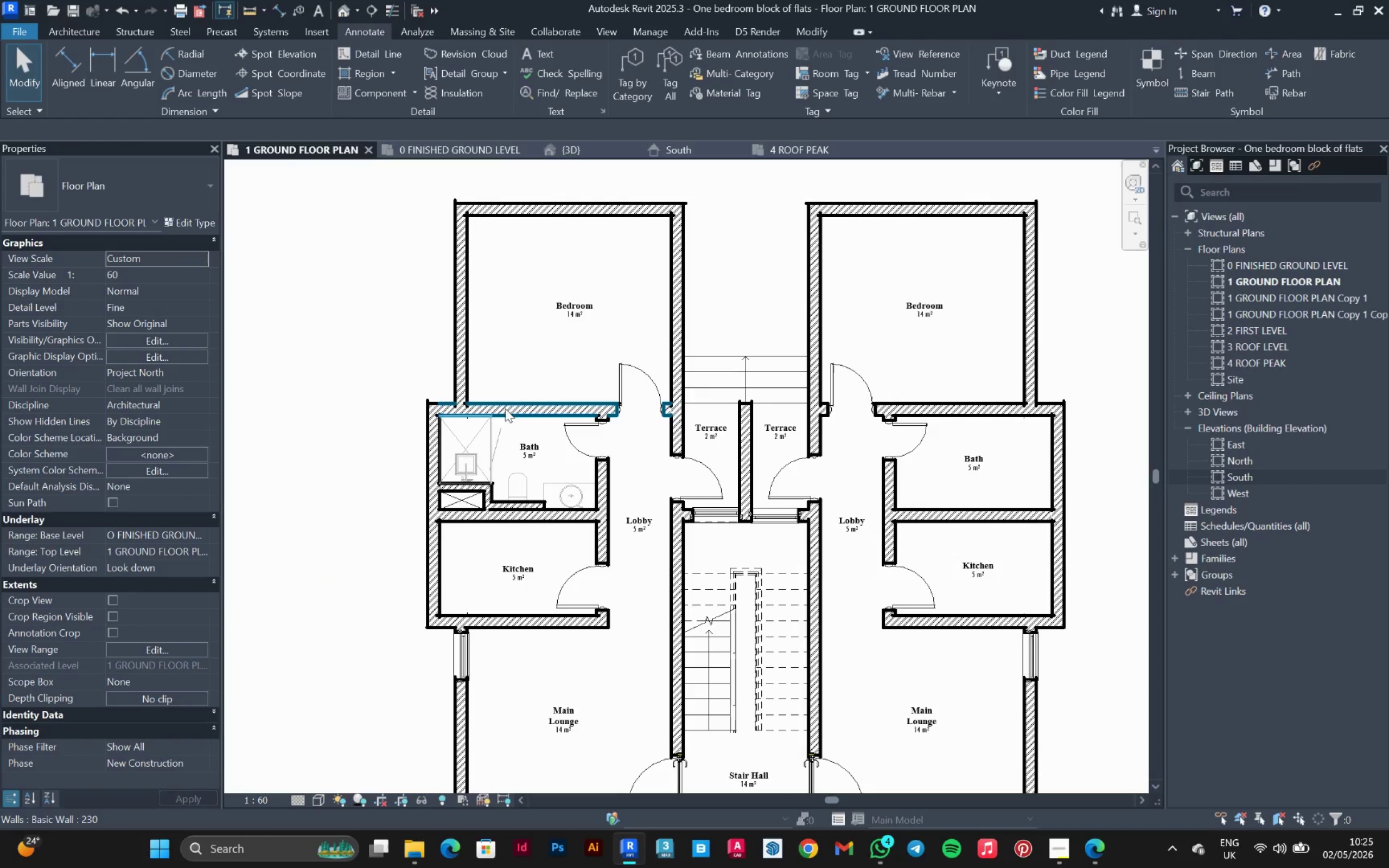 
scroll: coordinate [572, 474], scroll_direction: up, amount: 5.0
 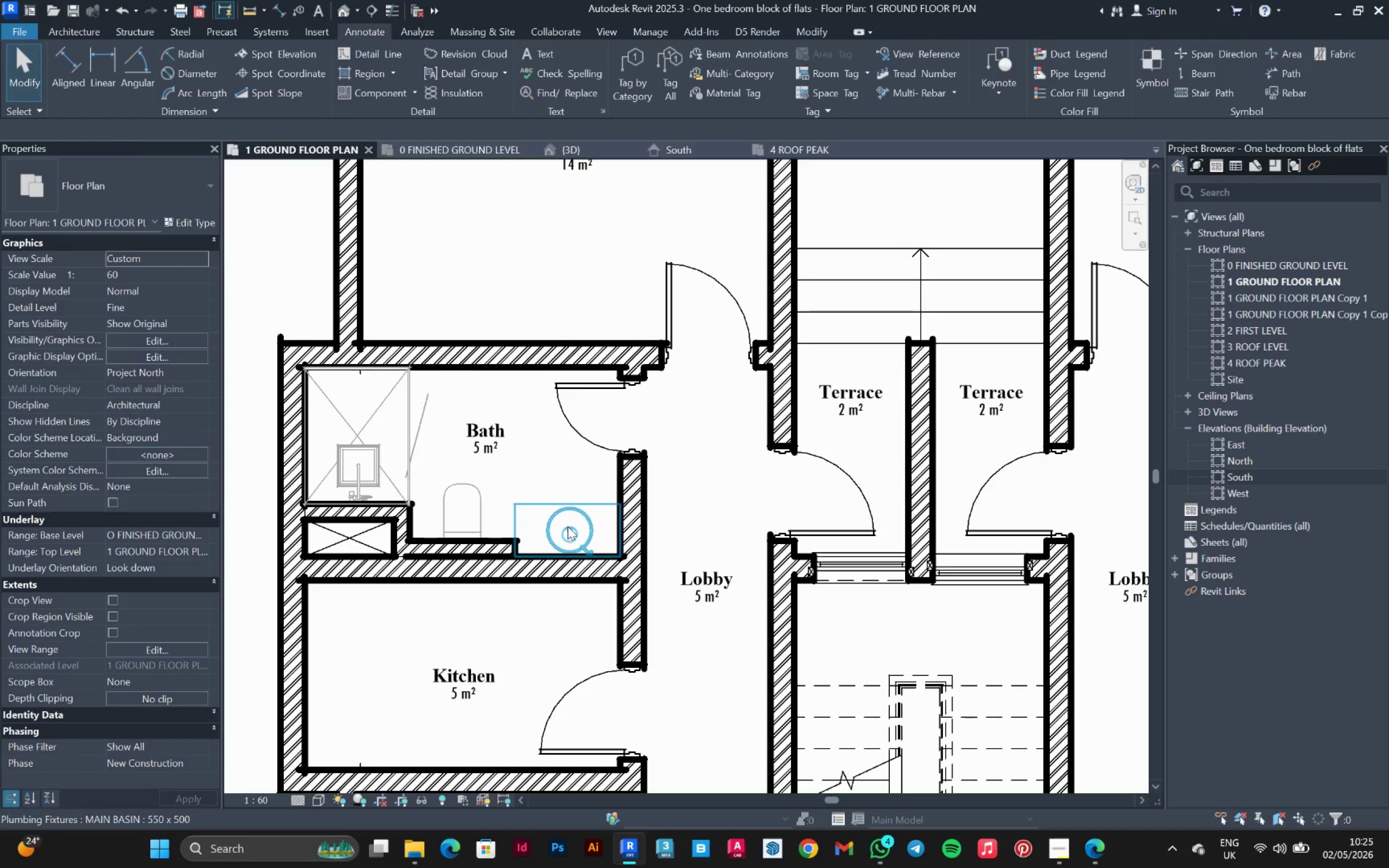 
left_click_drag(start_coordinate=[568, 526], to_coordinate=[490, 542])
 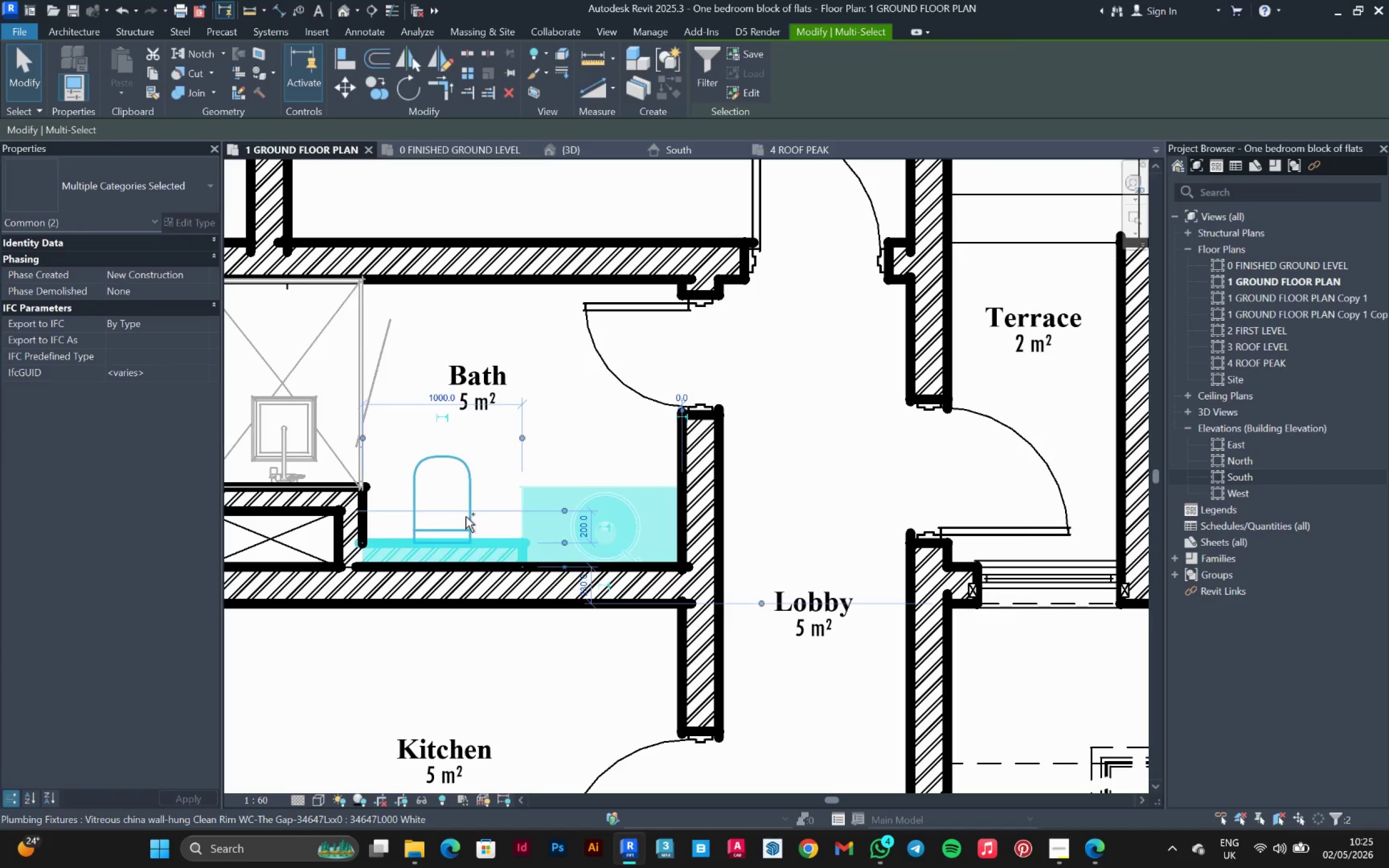 
hold_key(key=ControlLeft, duration=1.5)
 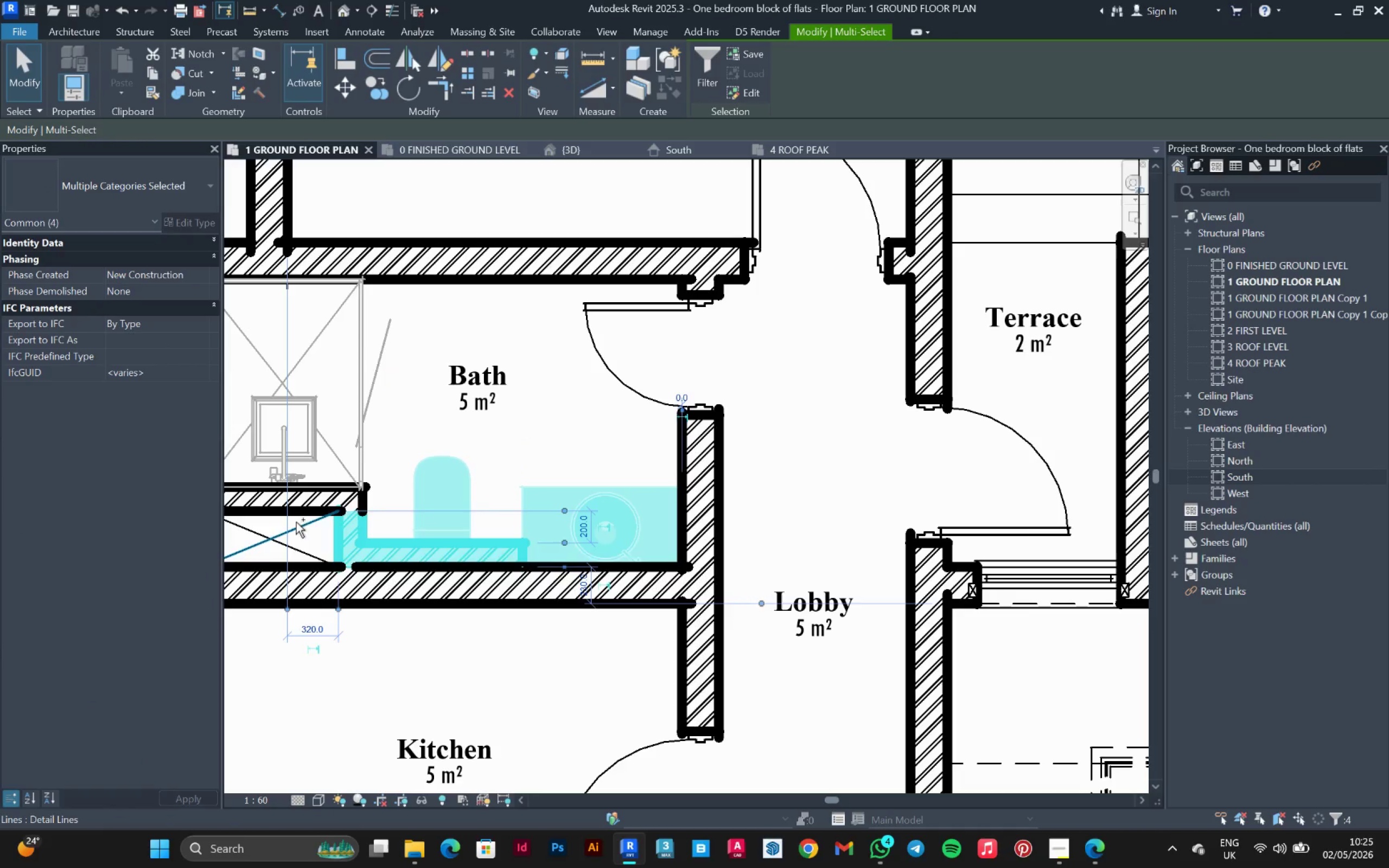 
scroll: coordinate [500, 537], scroll_direction: up, amount: 3.0
 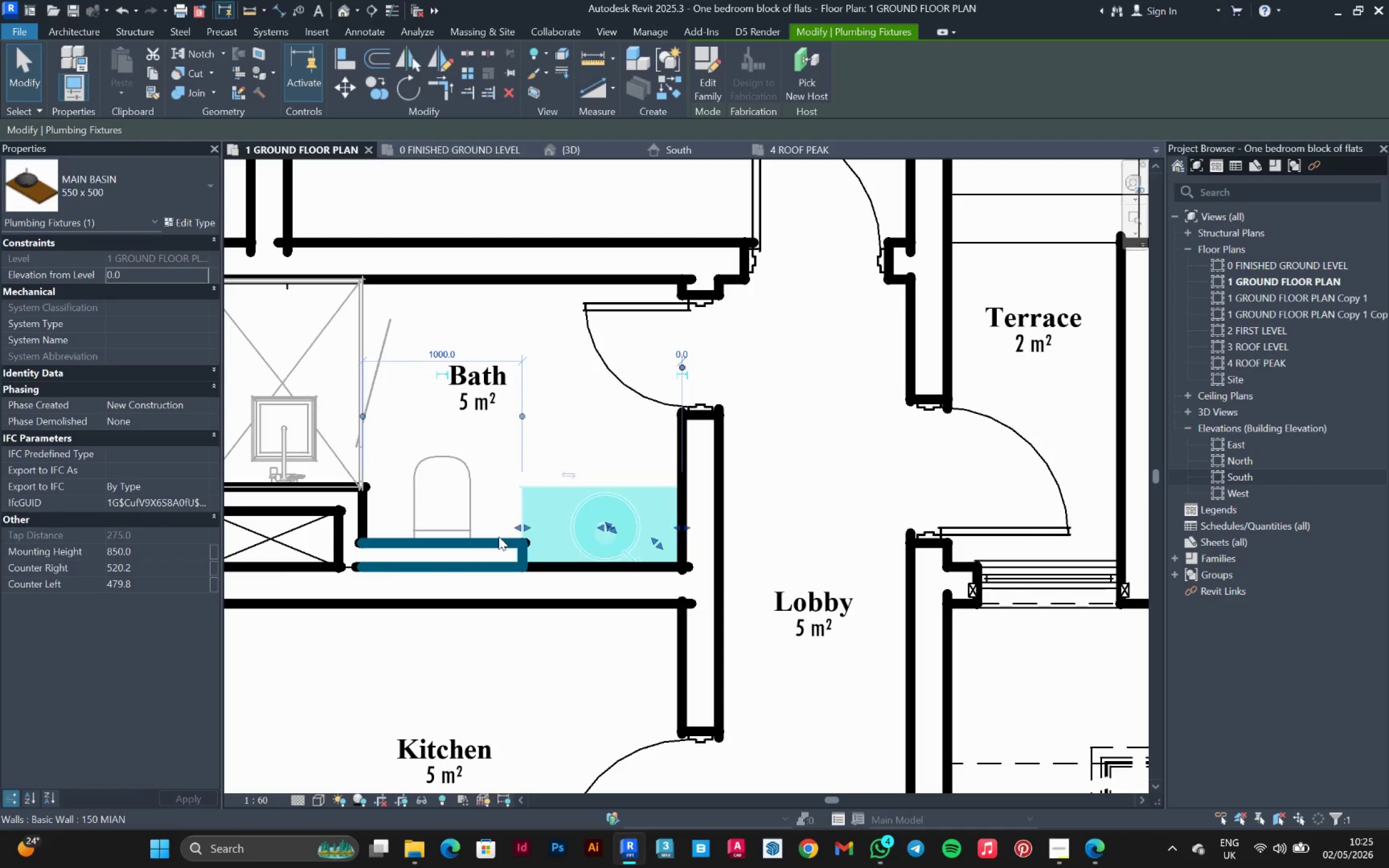 
left_click([490, 542])
 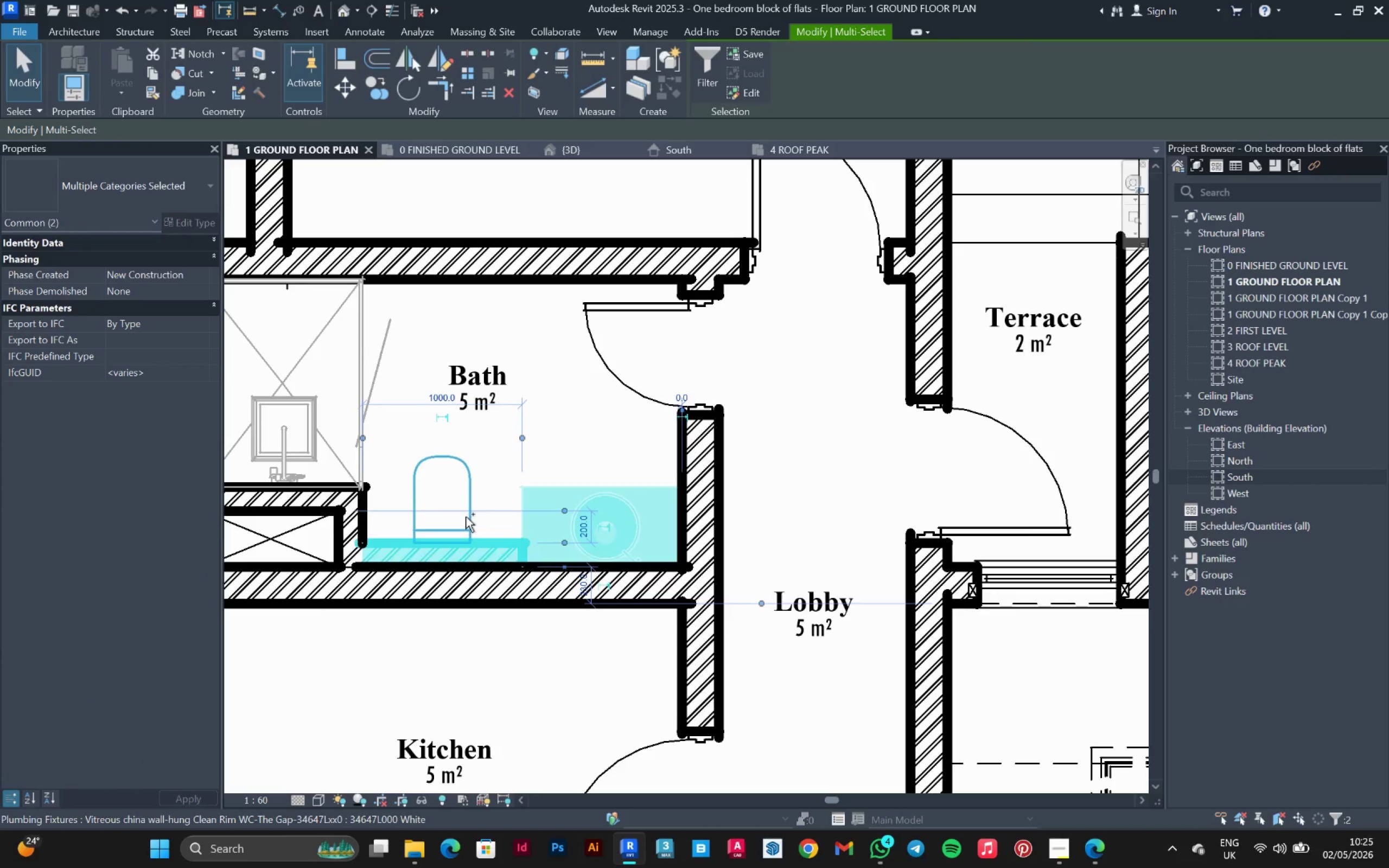 
left_click([466, 516])
 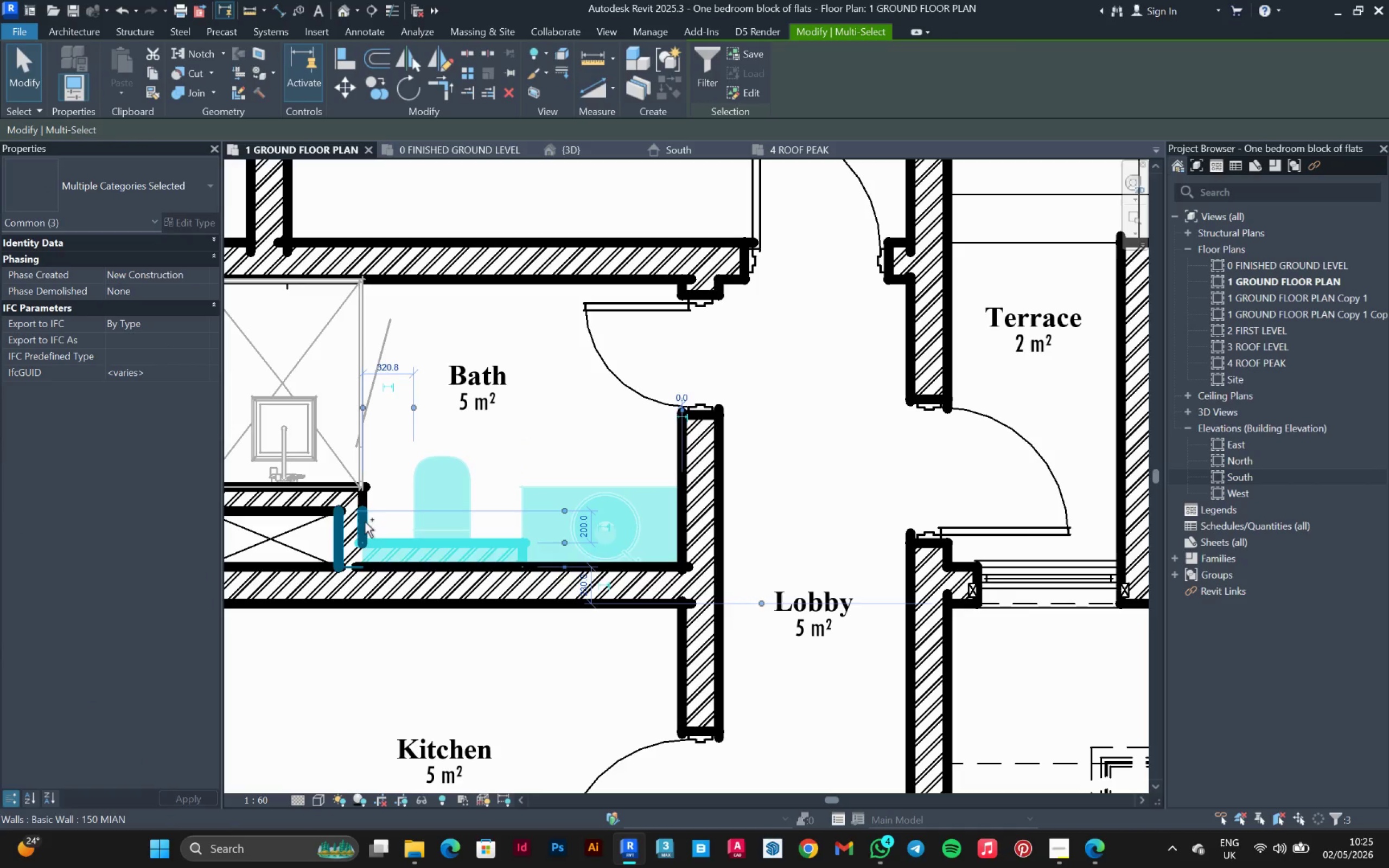 
left_click([359, 524])
 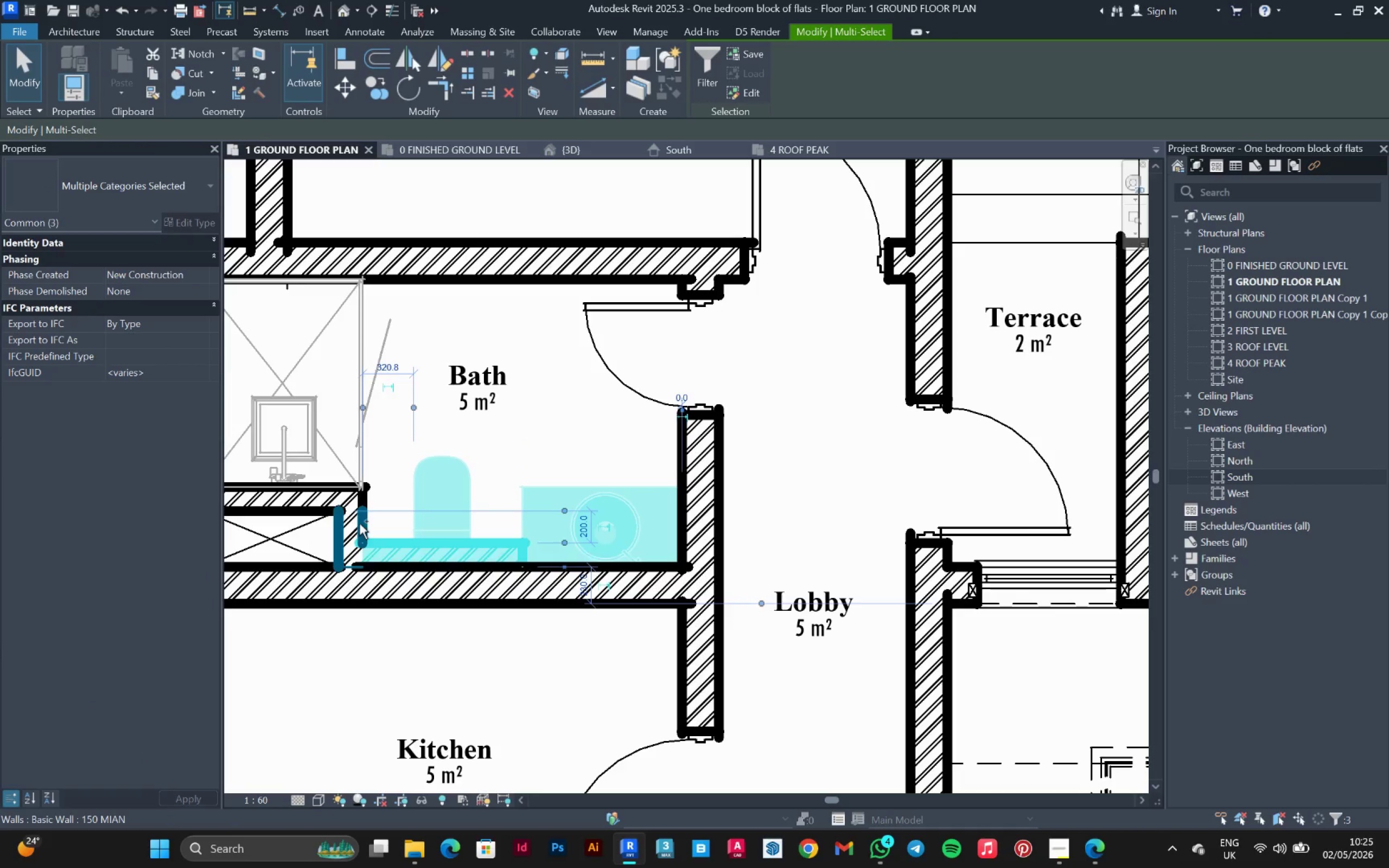 
hold_key(key=ControlLeft, duration=1.53)
left_click([296, 527])
 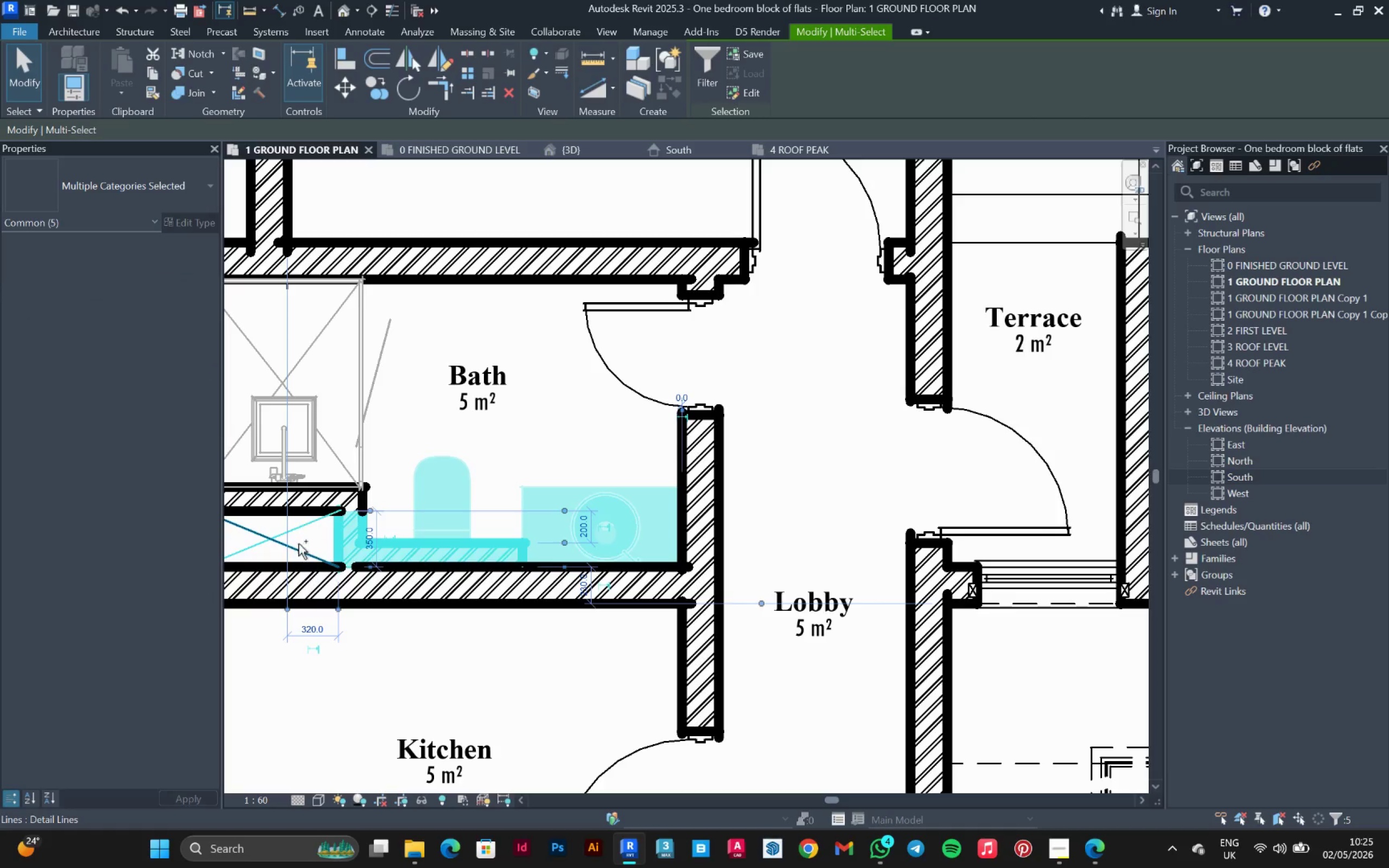 
hold_key(key=ControlLeft, duration=1.5)
left_click([298, 545])
 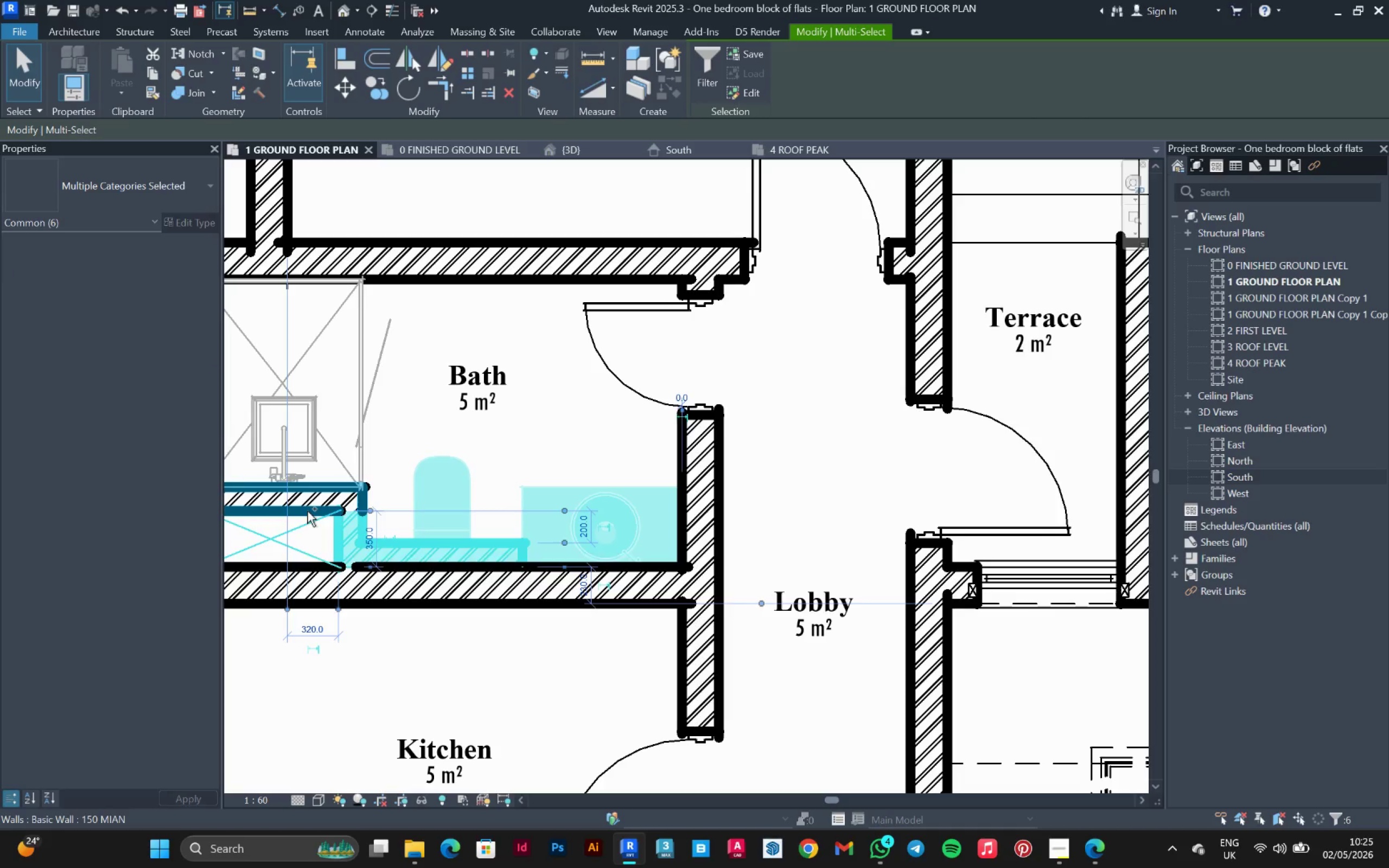 
left_click([307, 511])
 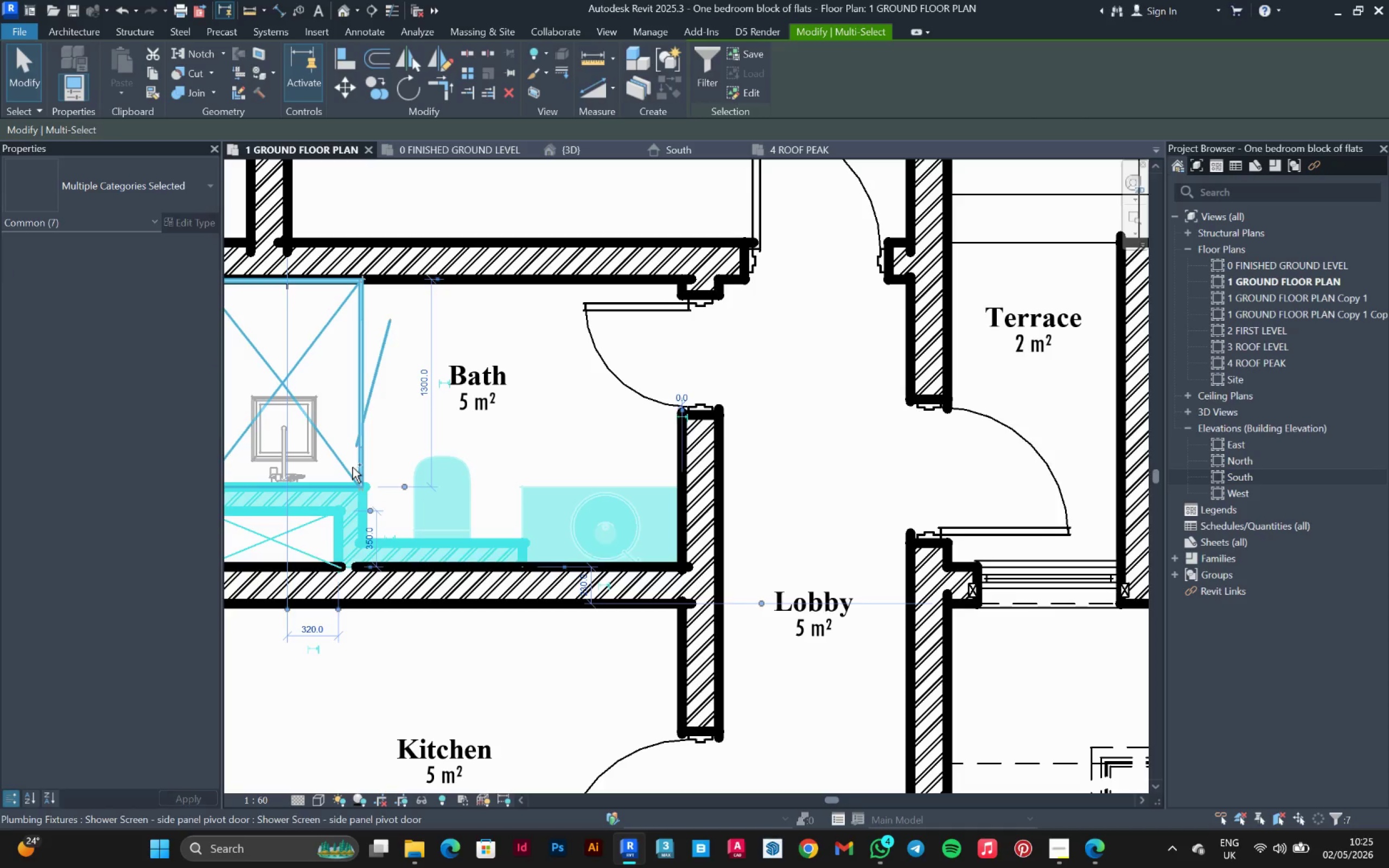 
left_click([352, 467])
 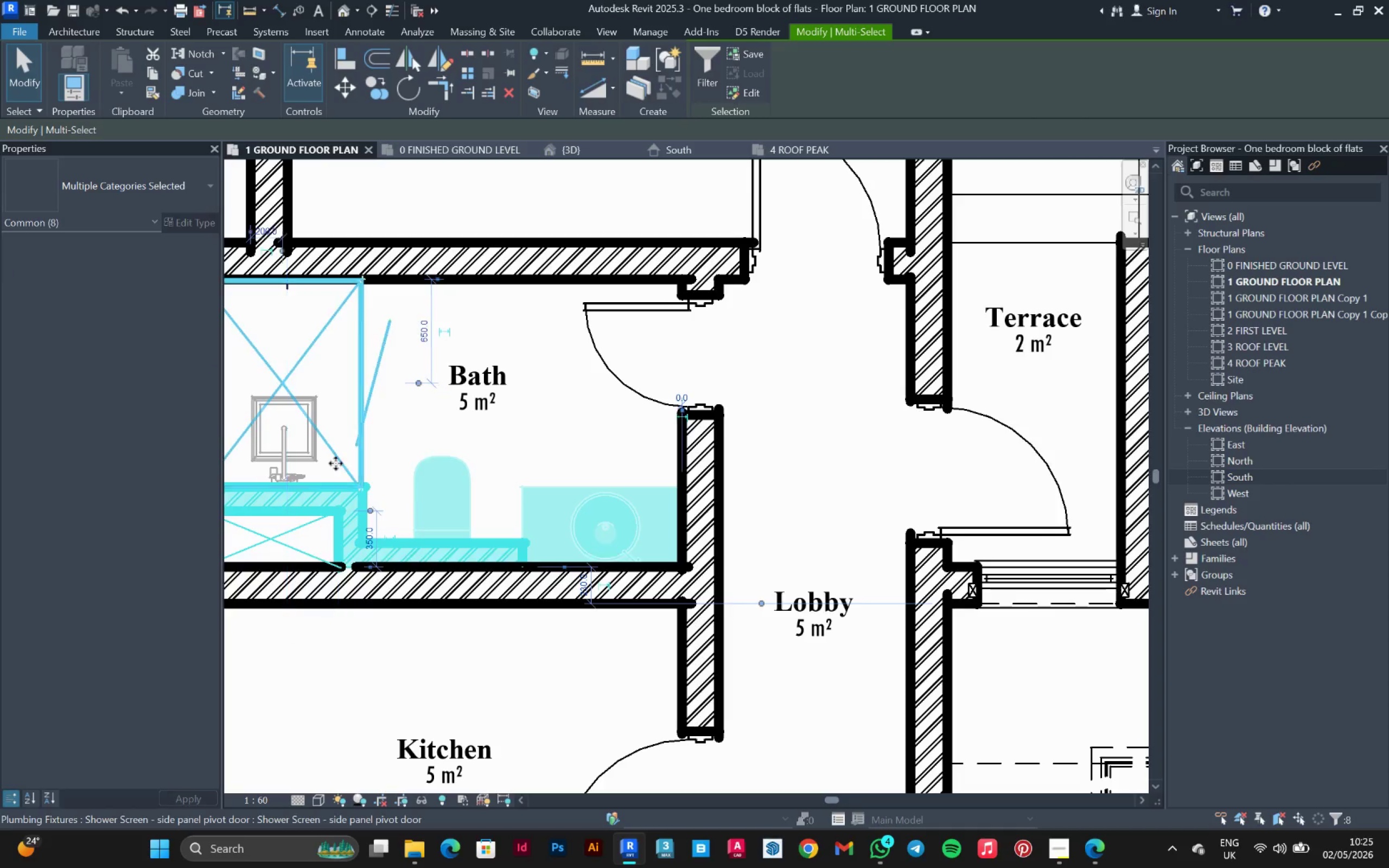 
hold_key(key=ControlLeft, duration=0.77)
left_click([308, 459])
 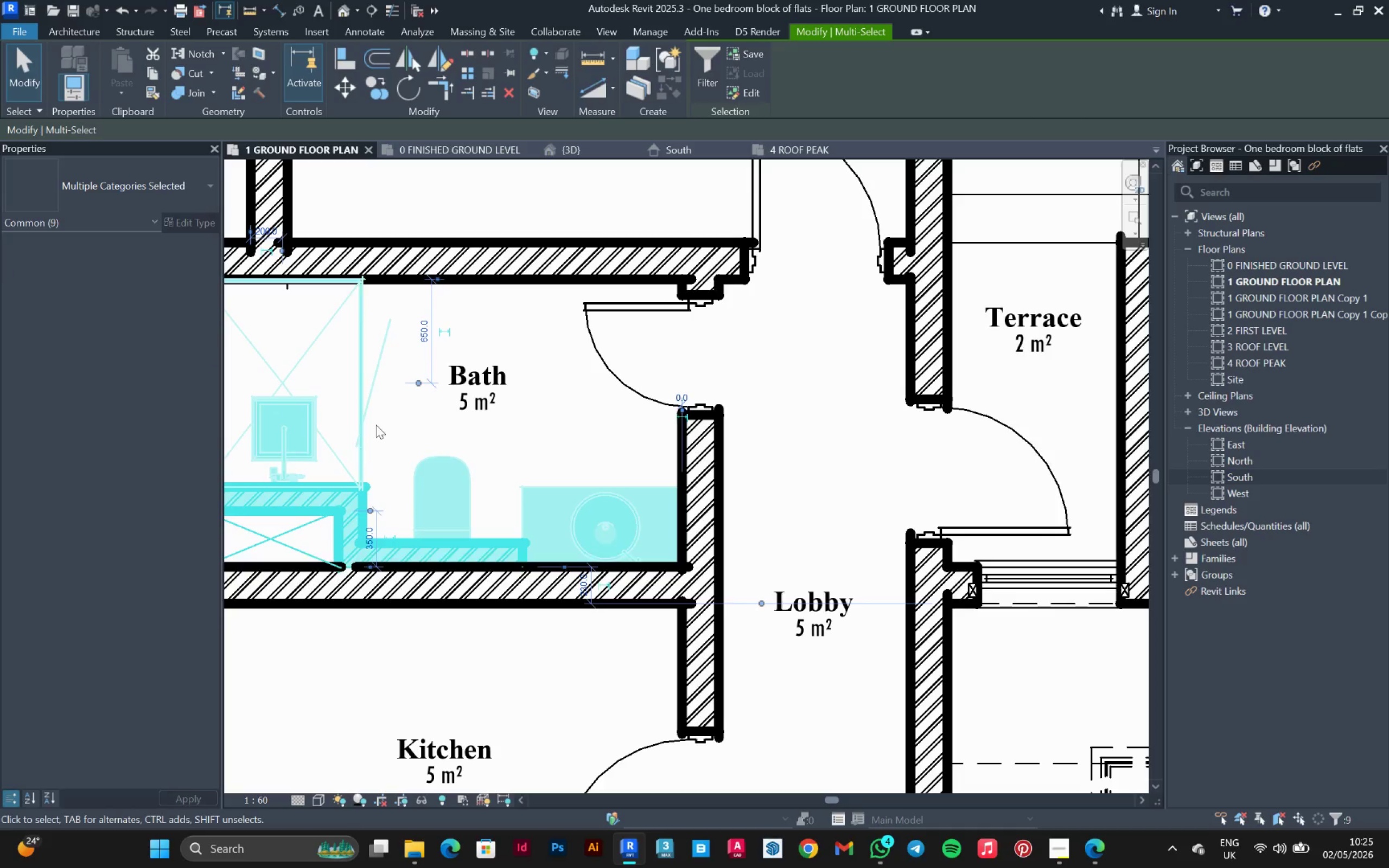 
scroll: coordinate [392, 406], scroll_direction: down, amount: 6.0
 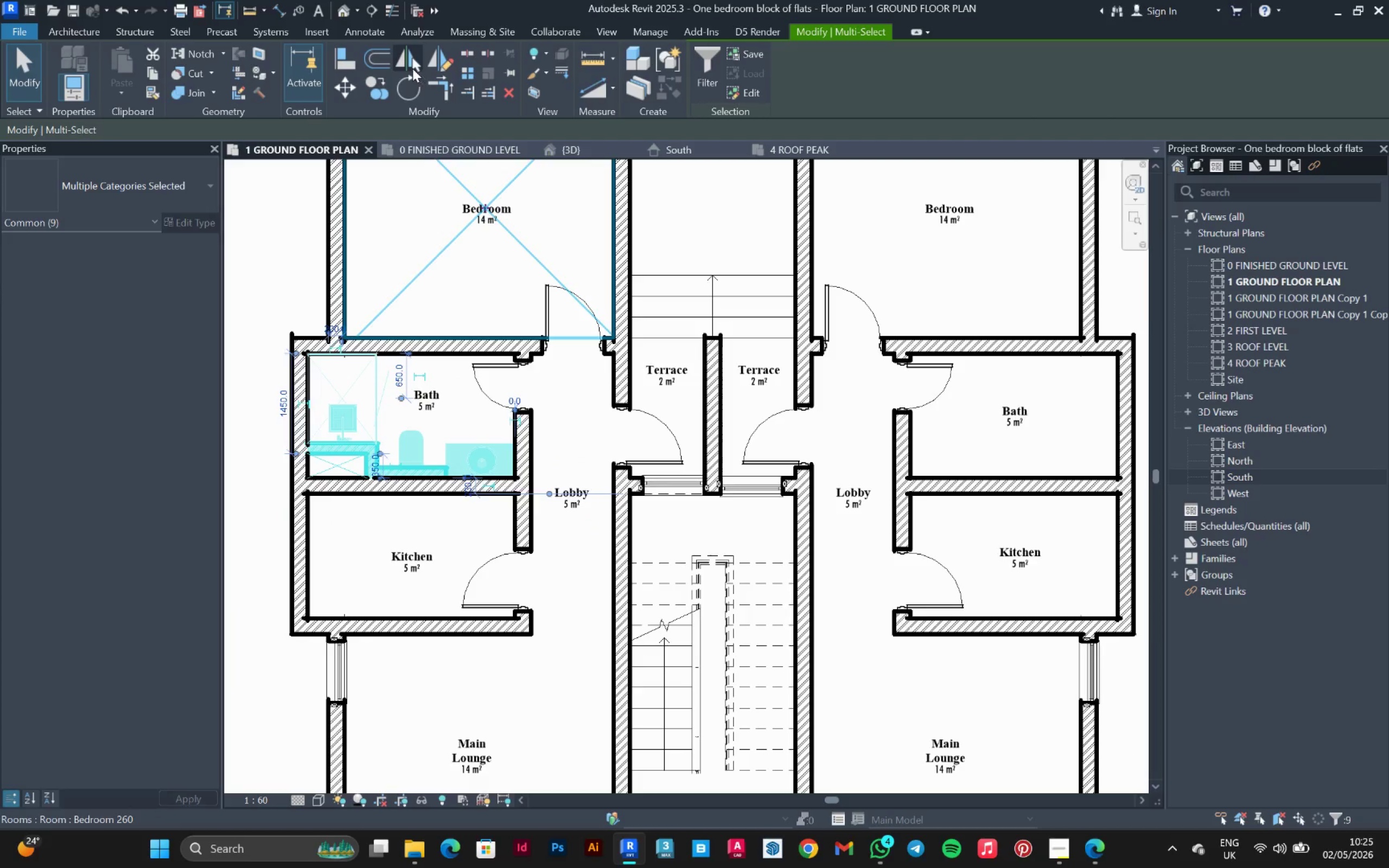 
left_click([409, 57])
 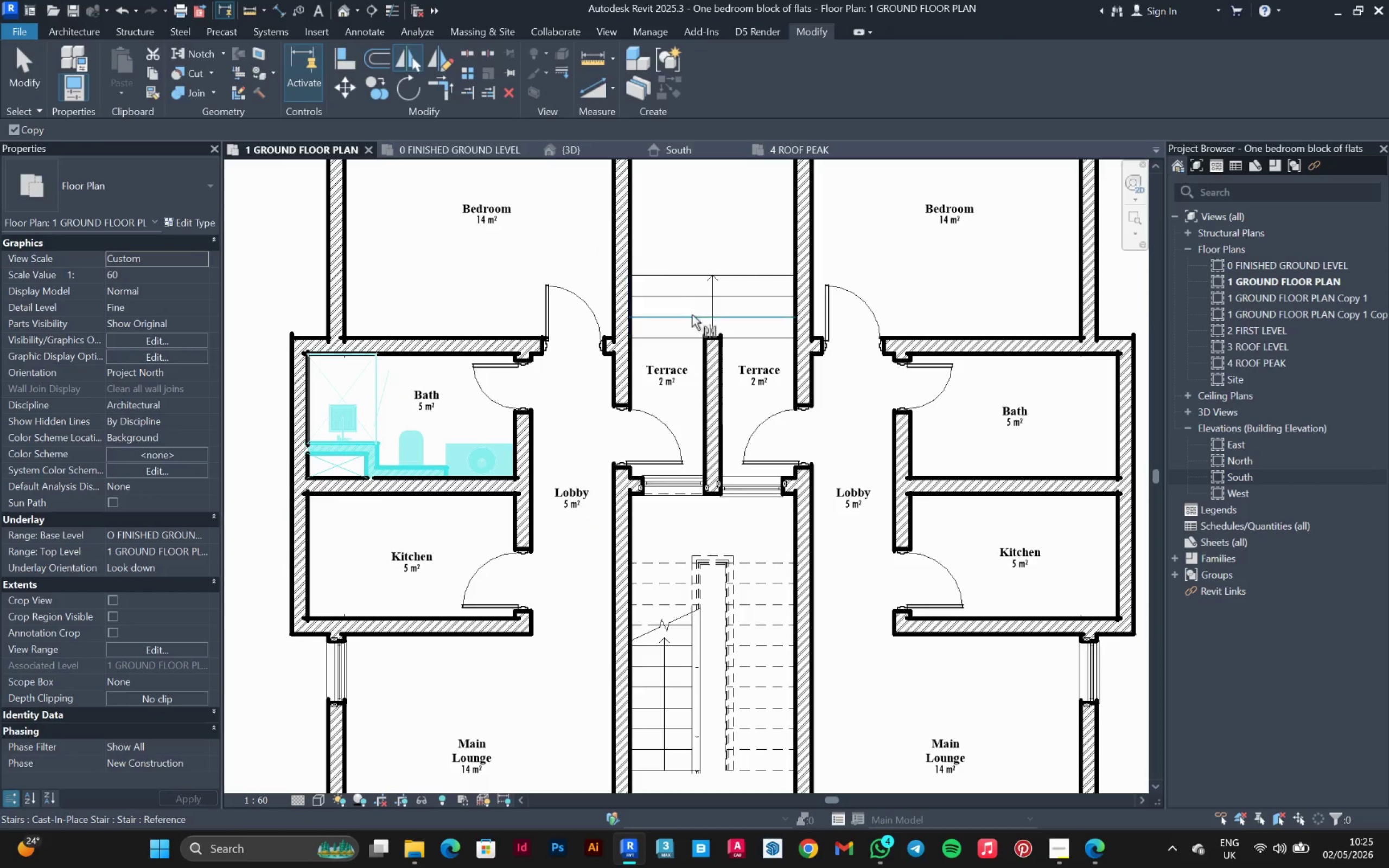 
scroll: coordinate [718, 355], scroll_direction: up, amount: 5.0
 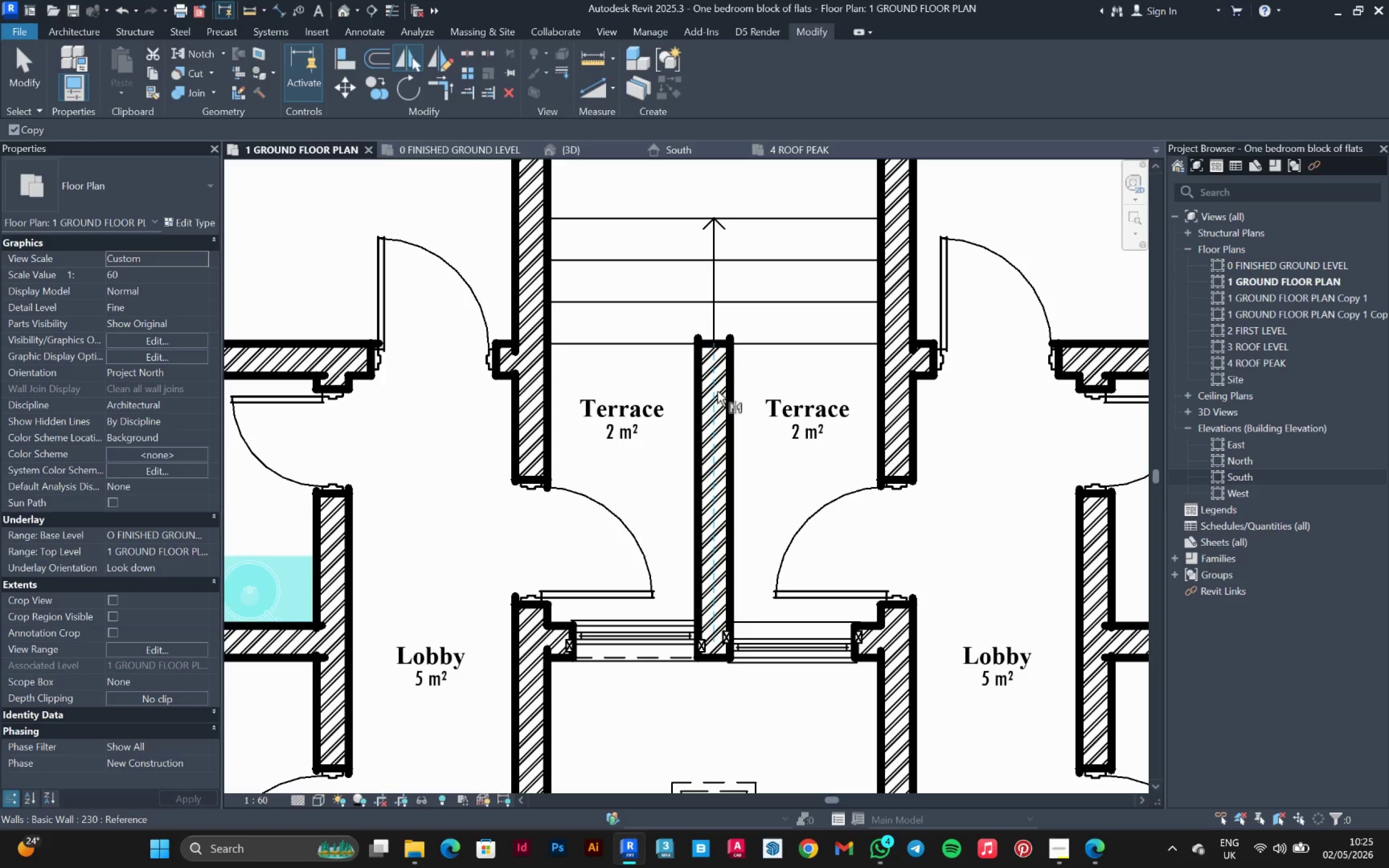 
left_click([717, 391])
 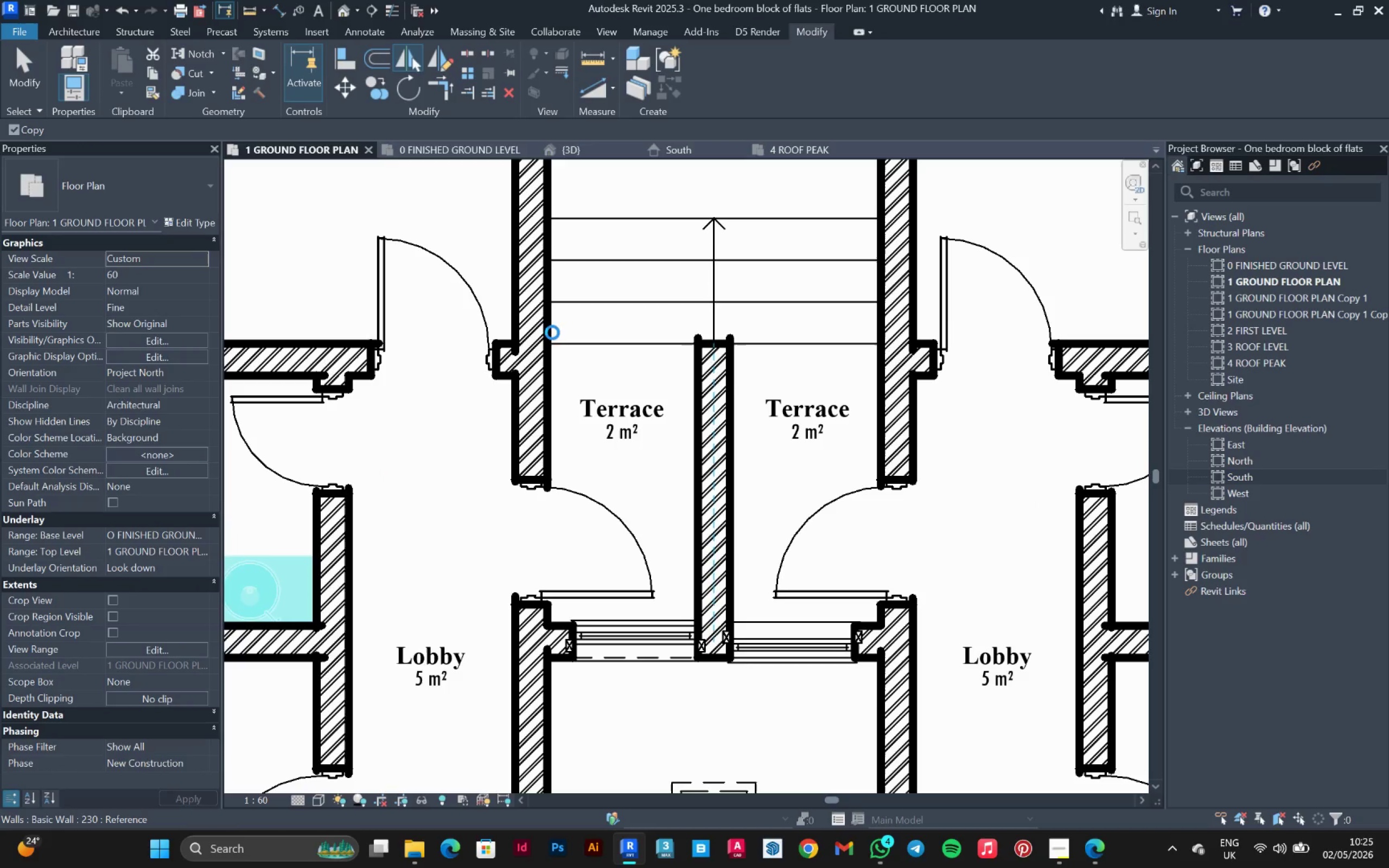 
scroll: coordinate [544, 318], scroll_direction: down, amount: 8.0
 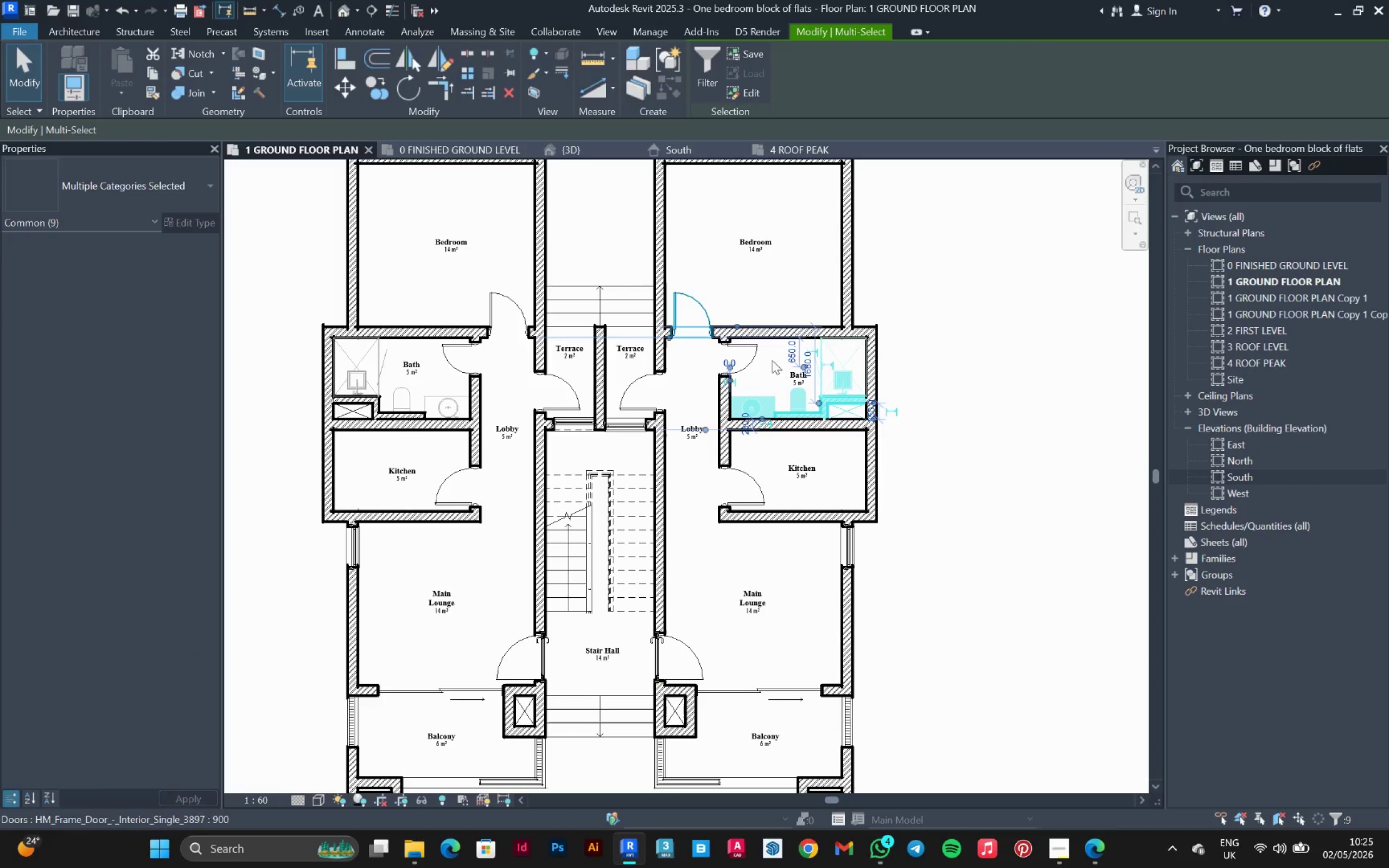 
key(Escape)
 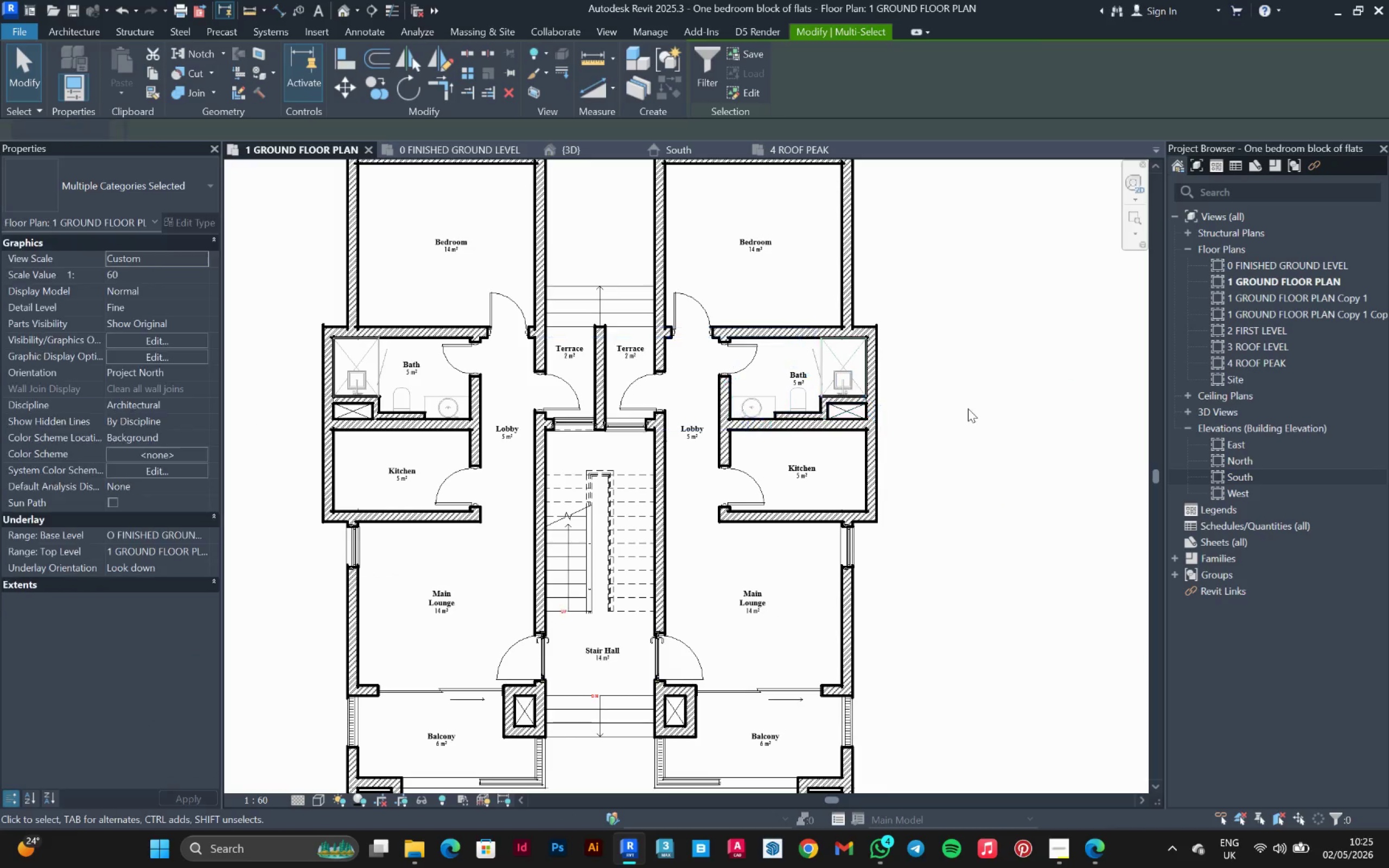 
key(Escape)
 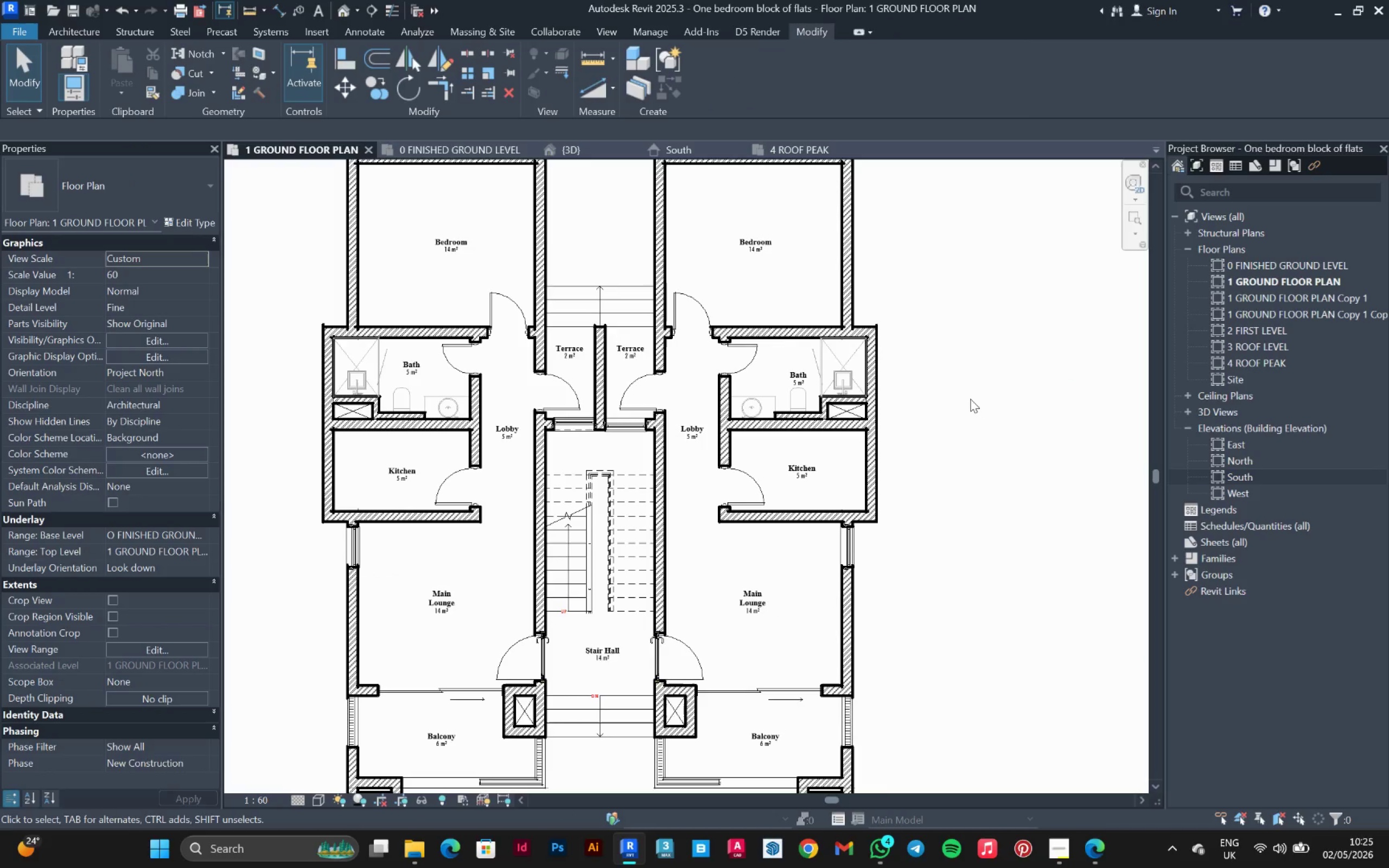 
scroll: coordinate [970, 399], scroll_direction: down, amount: 1.0
 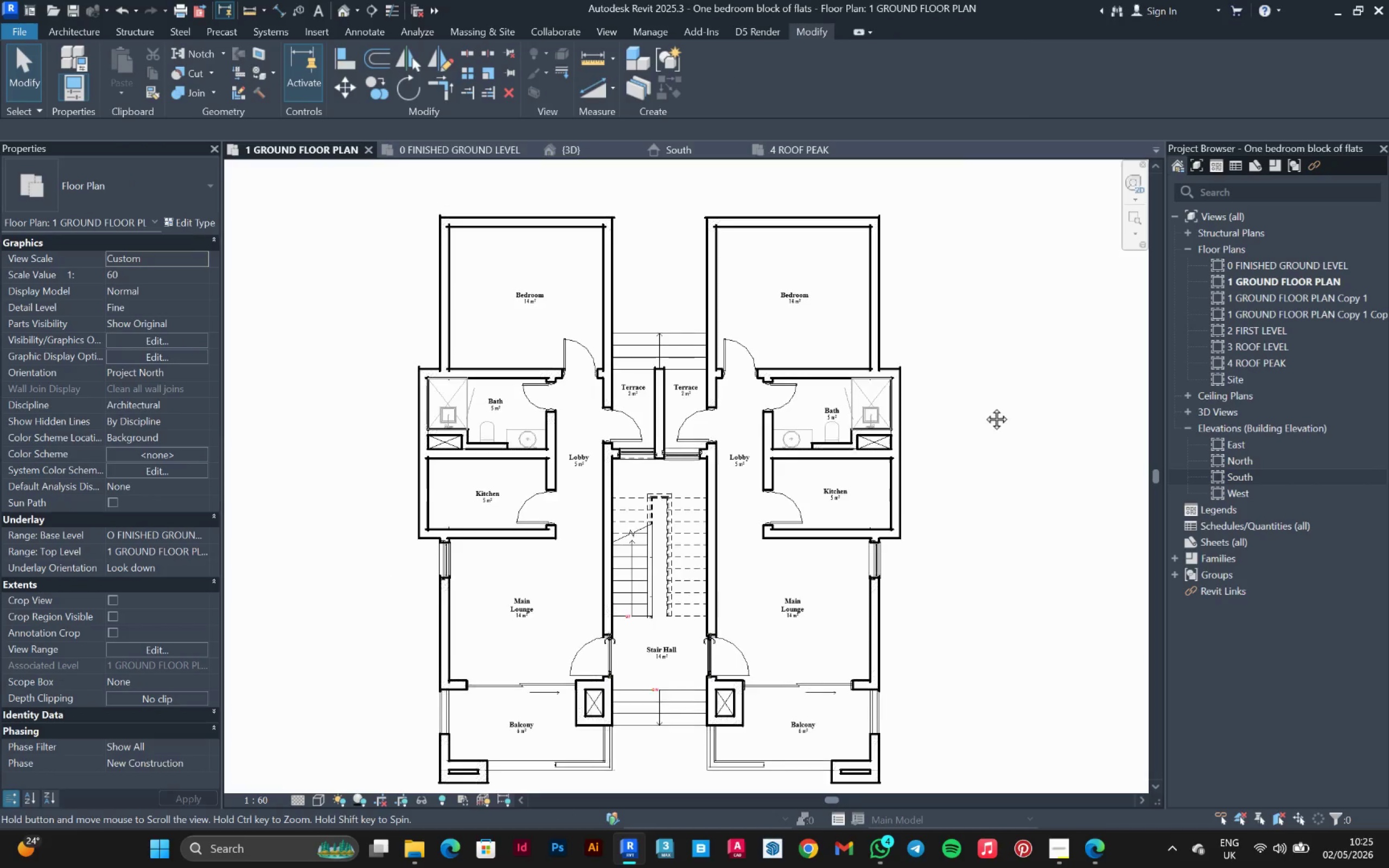 
scroll: coordinate [1014, 393], scroll_direction: up, amount: 2.0
 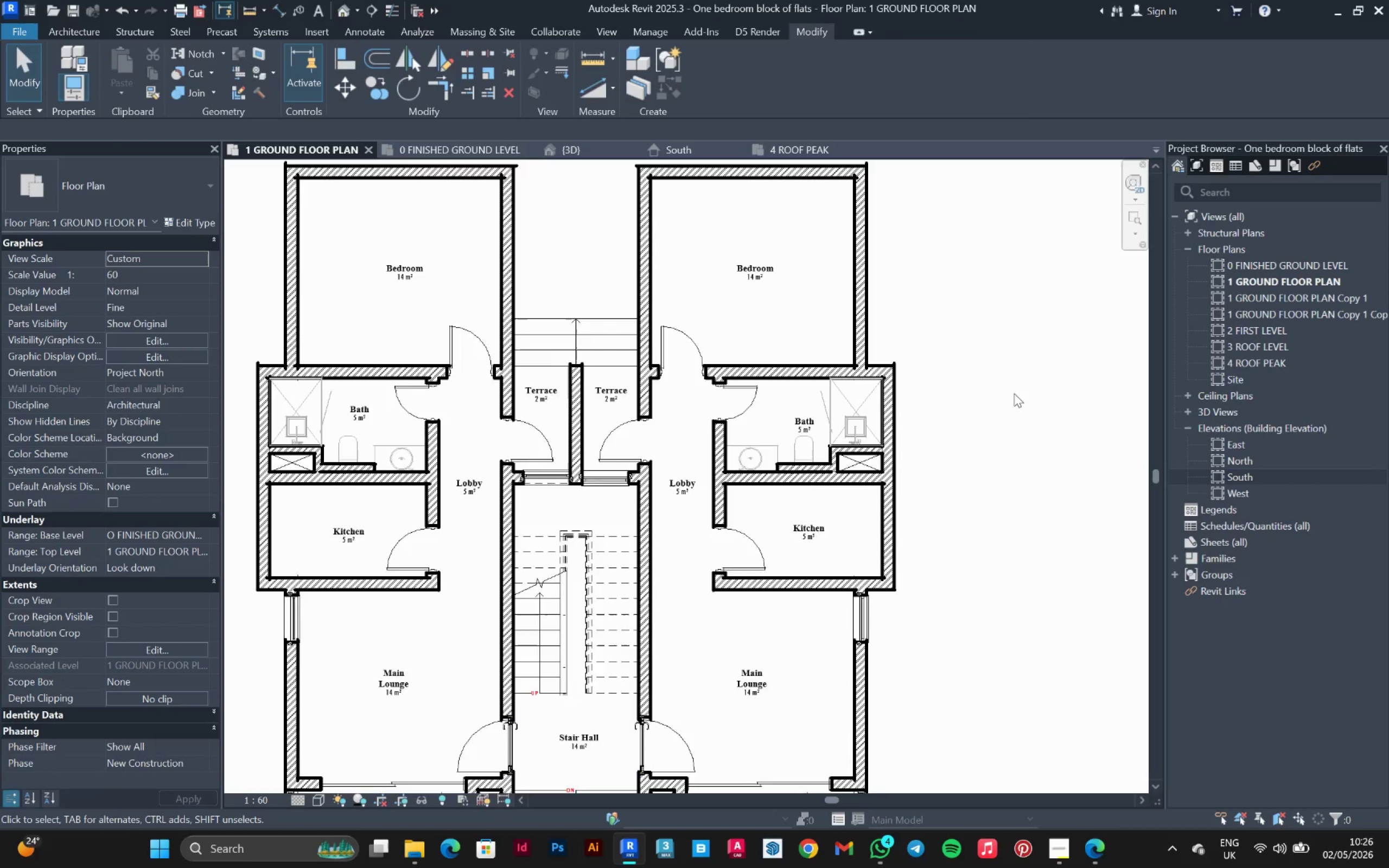 
scroll: coordinate [1014, 393], scroll_direction: down, amount: 1.0
 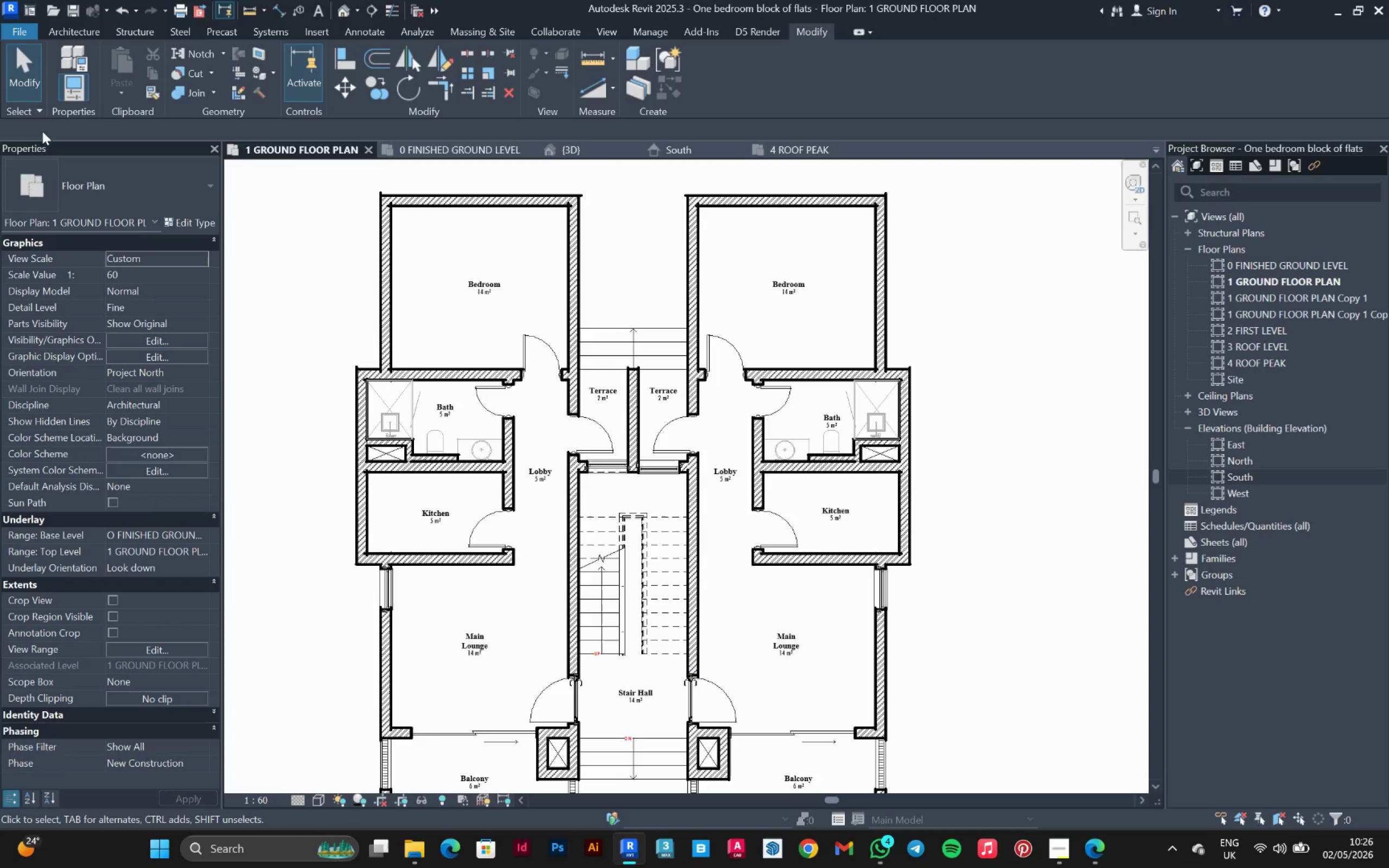 
left_click([52, 36])
 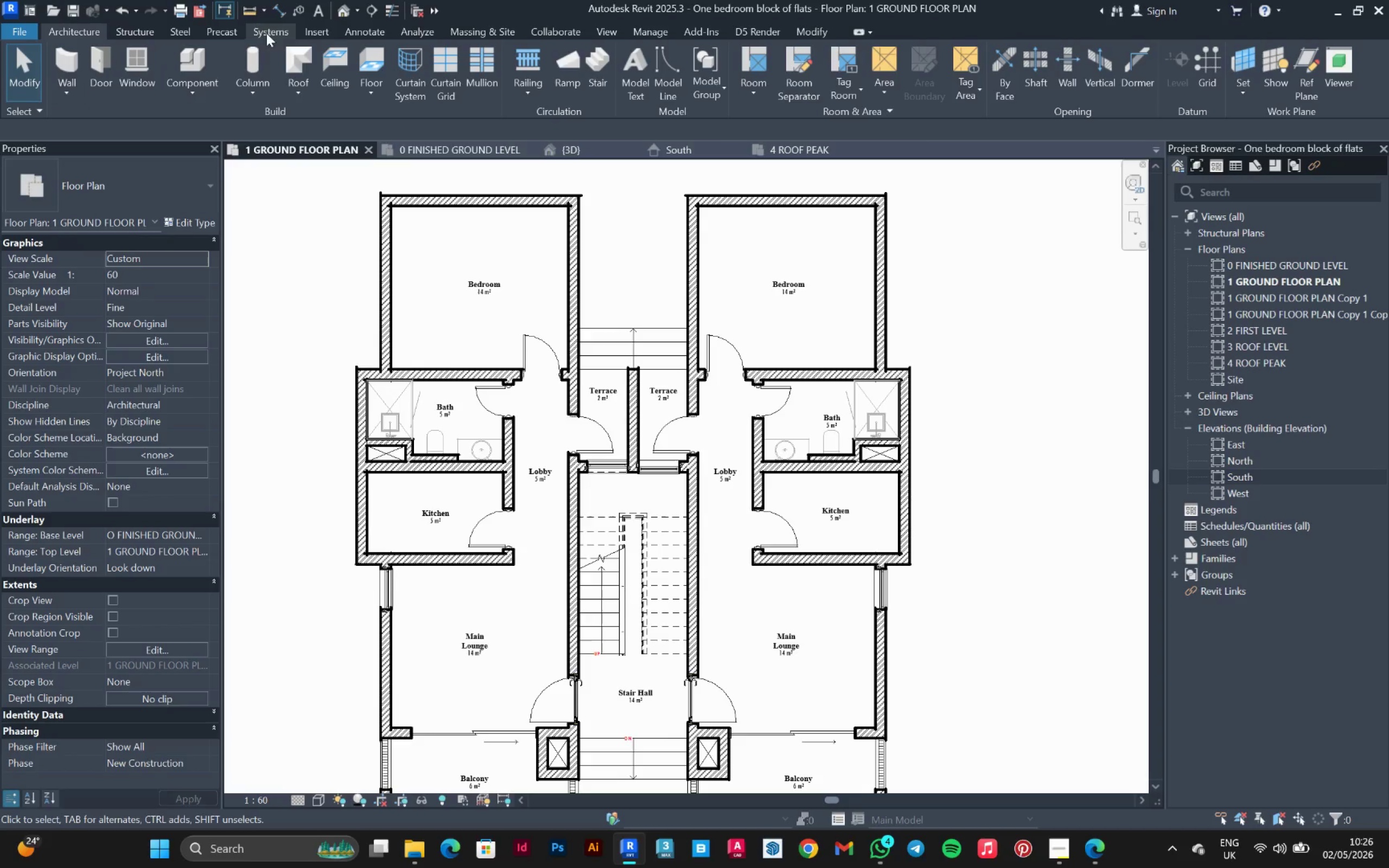 
left_click([343, 31])
 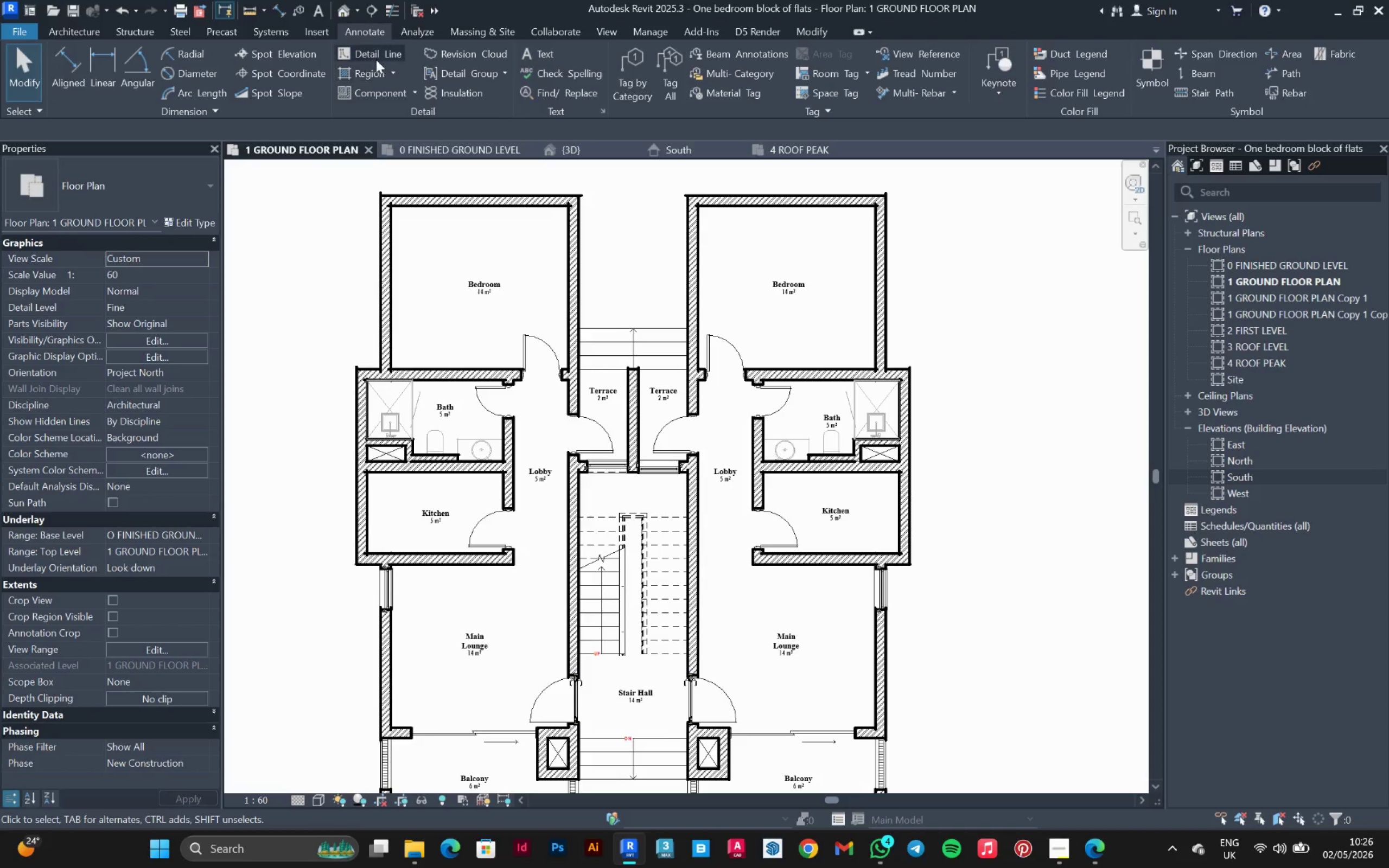 
left_click([373, 55])
 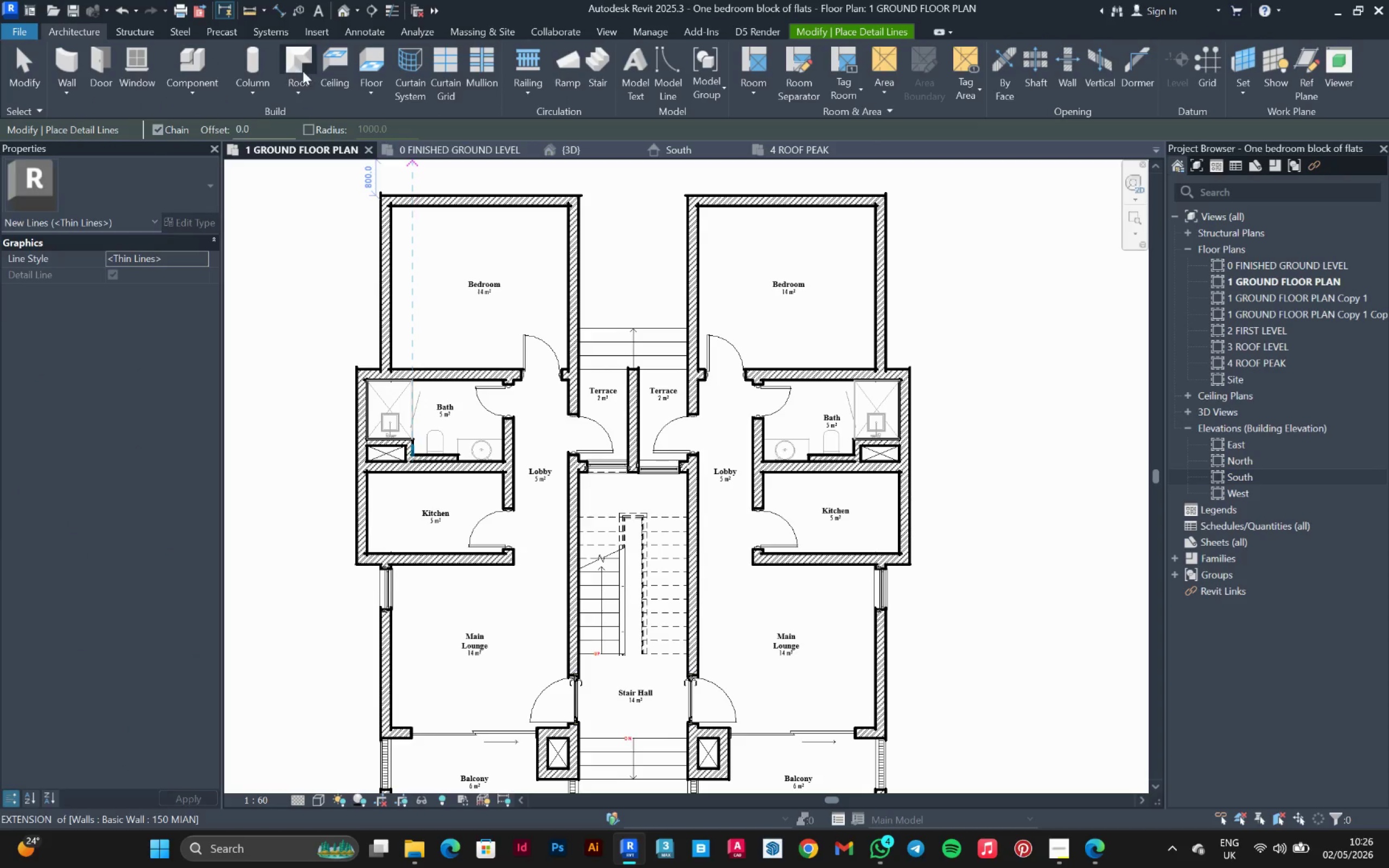 
left_click([352, 29])
 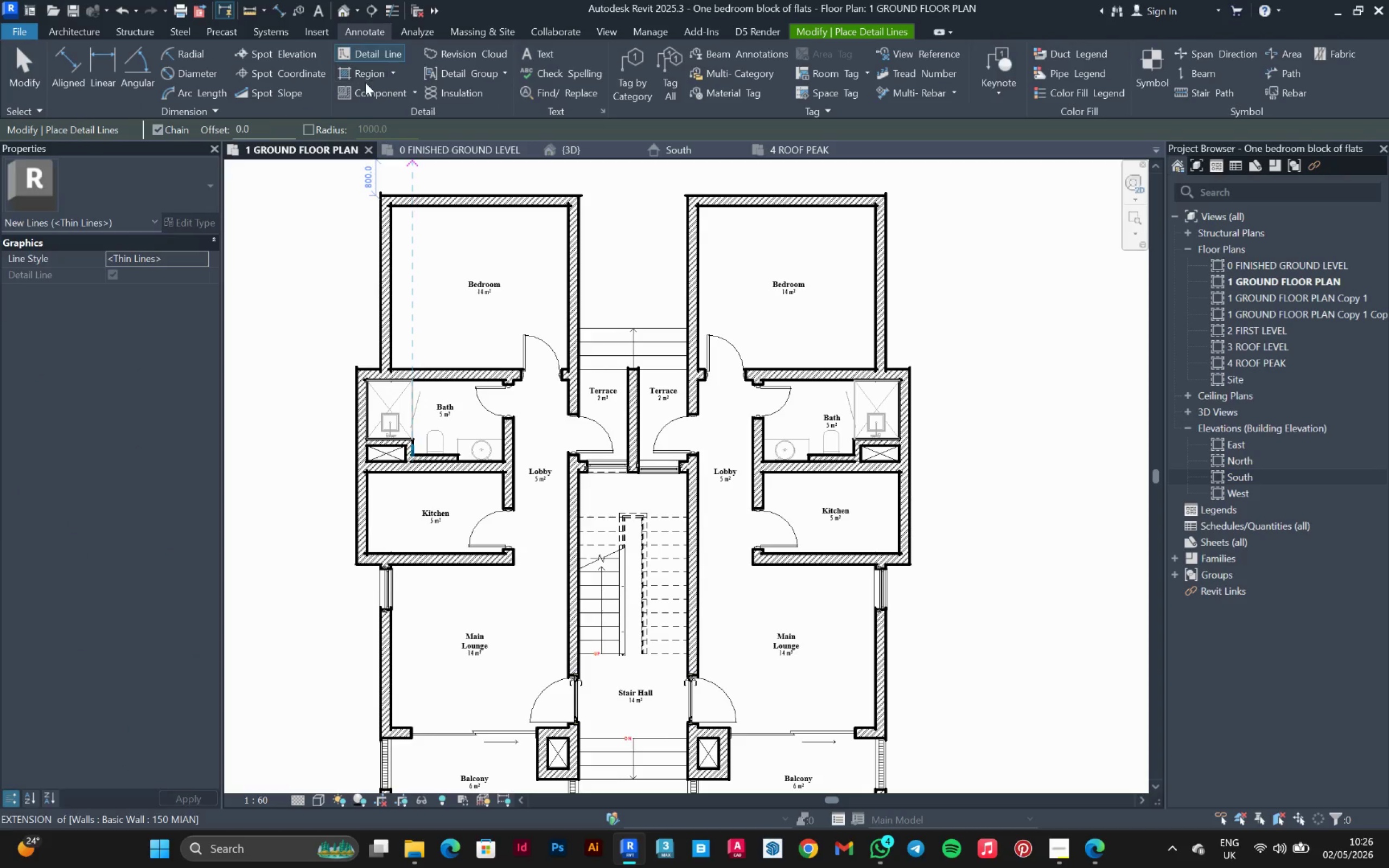 
left_click([367, 76])
 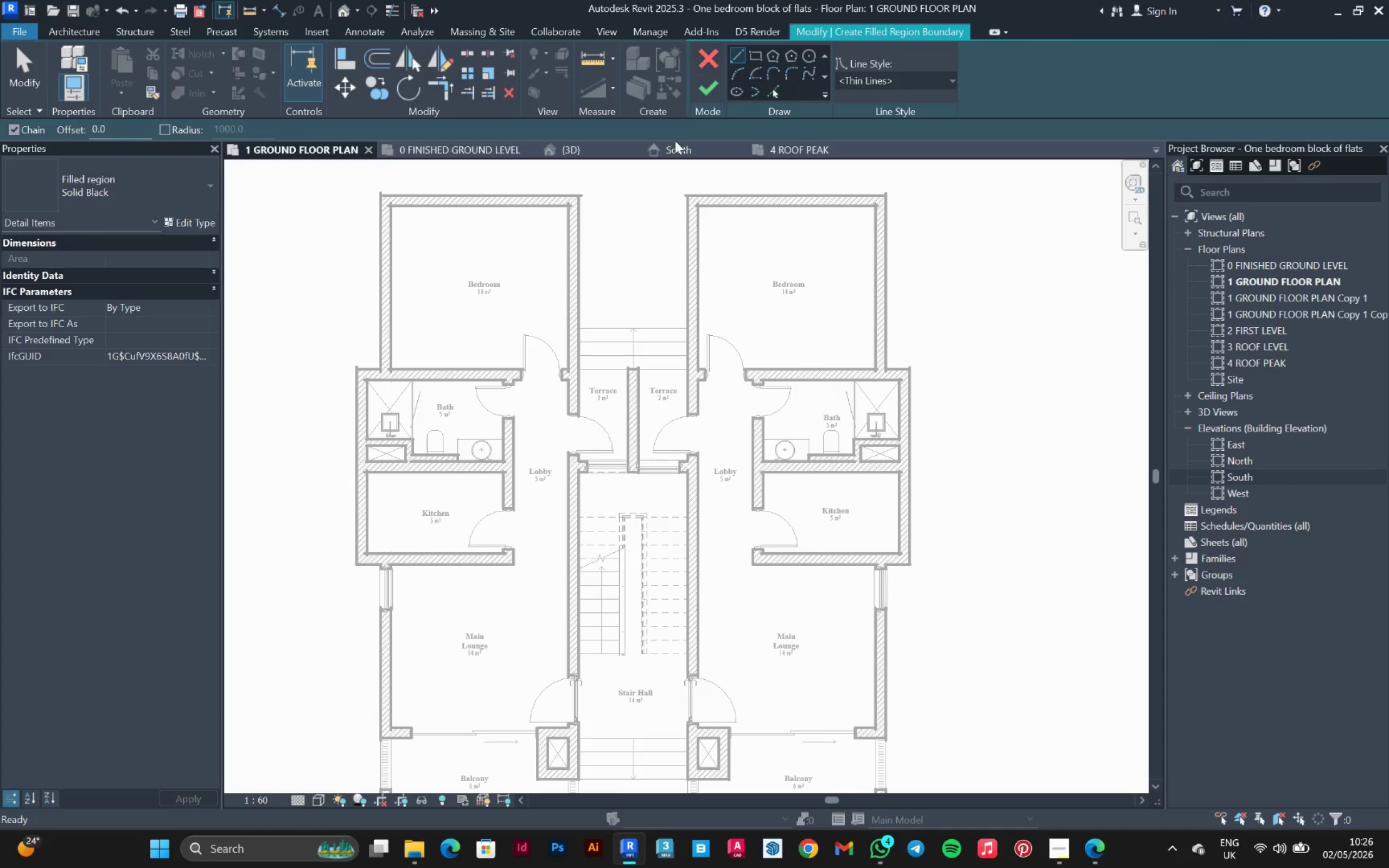 
scroll: coordinate [489, 519], scroll_direction: up, amount: 5.0
 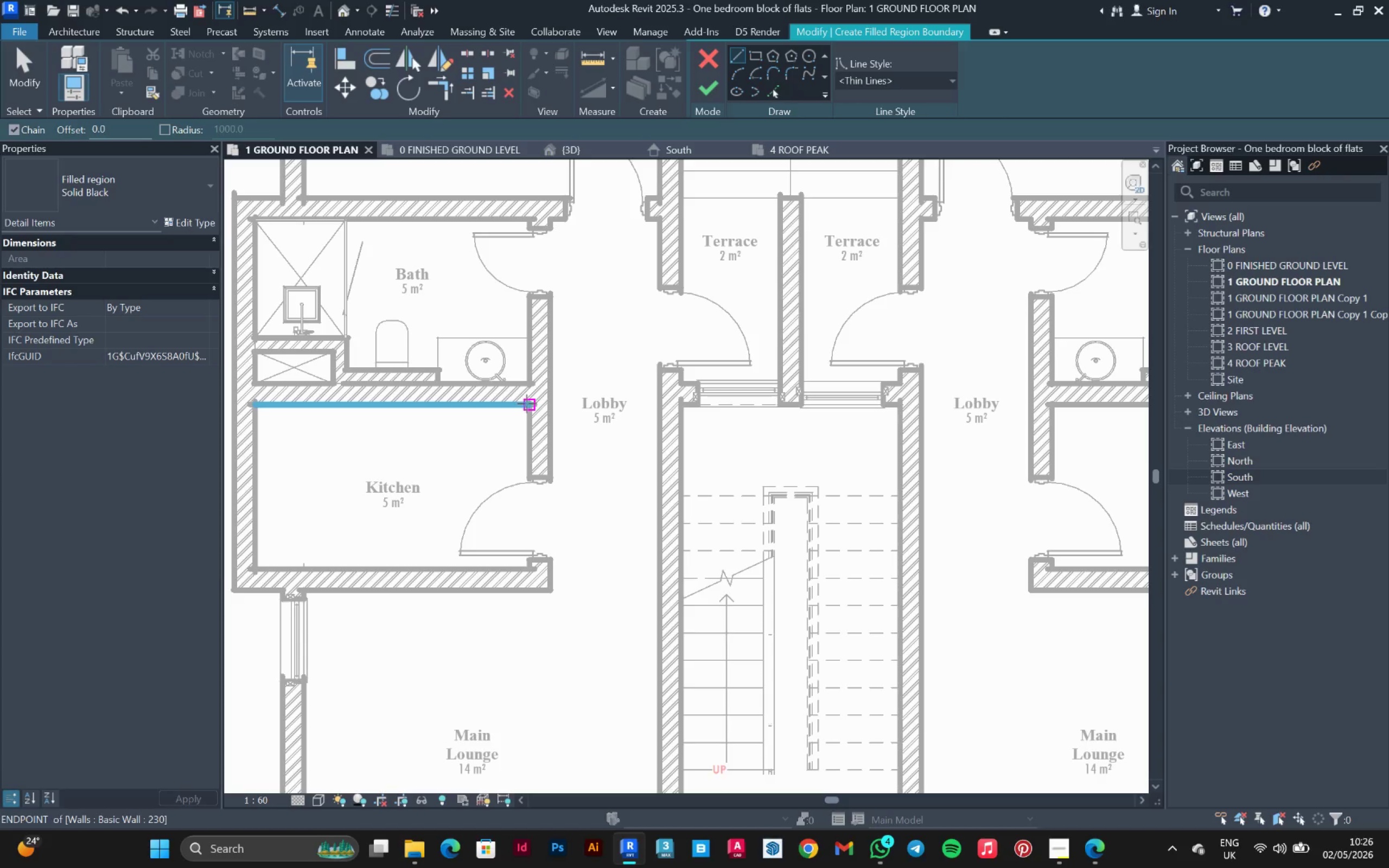 
left_click([527, 404])
 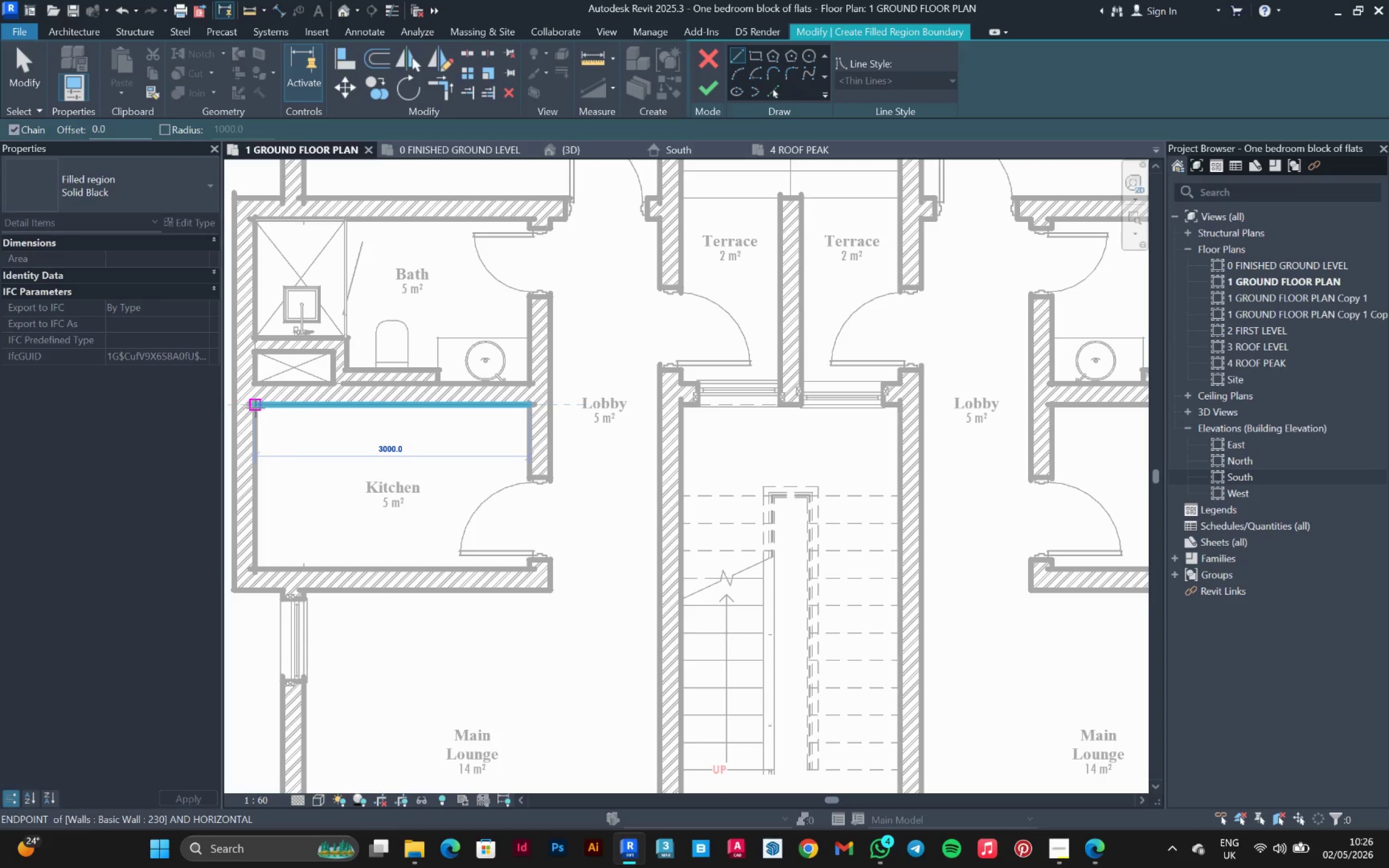 
left_click([256, 408])
 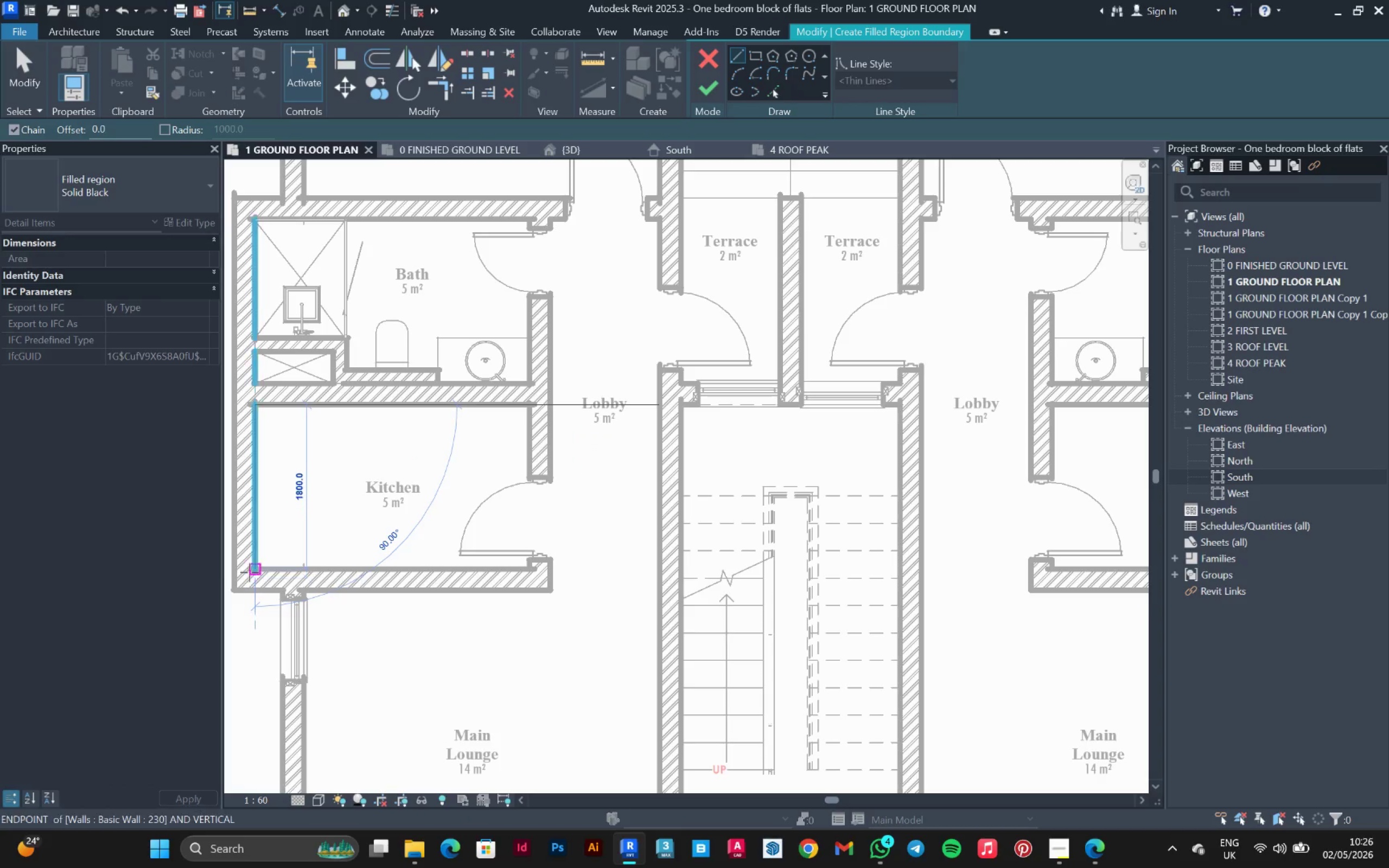 
left_click([250, 572])
 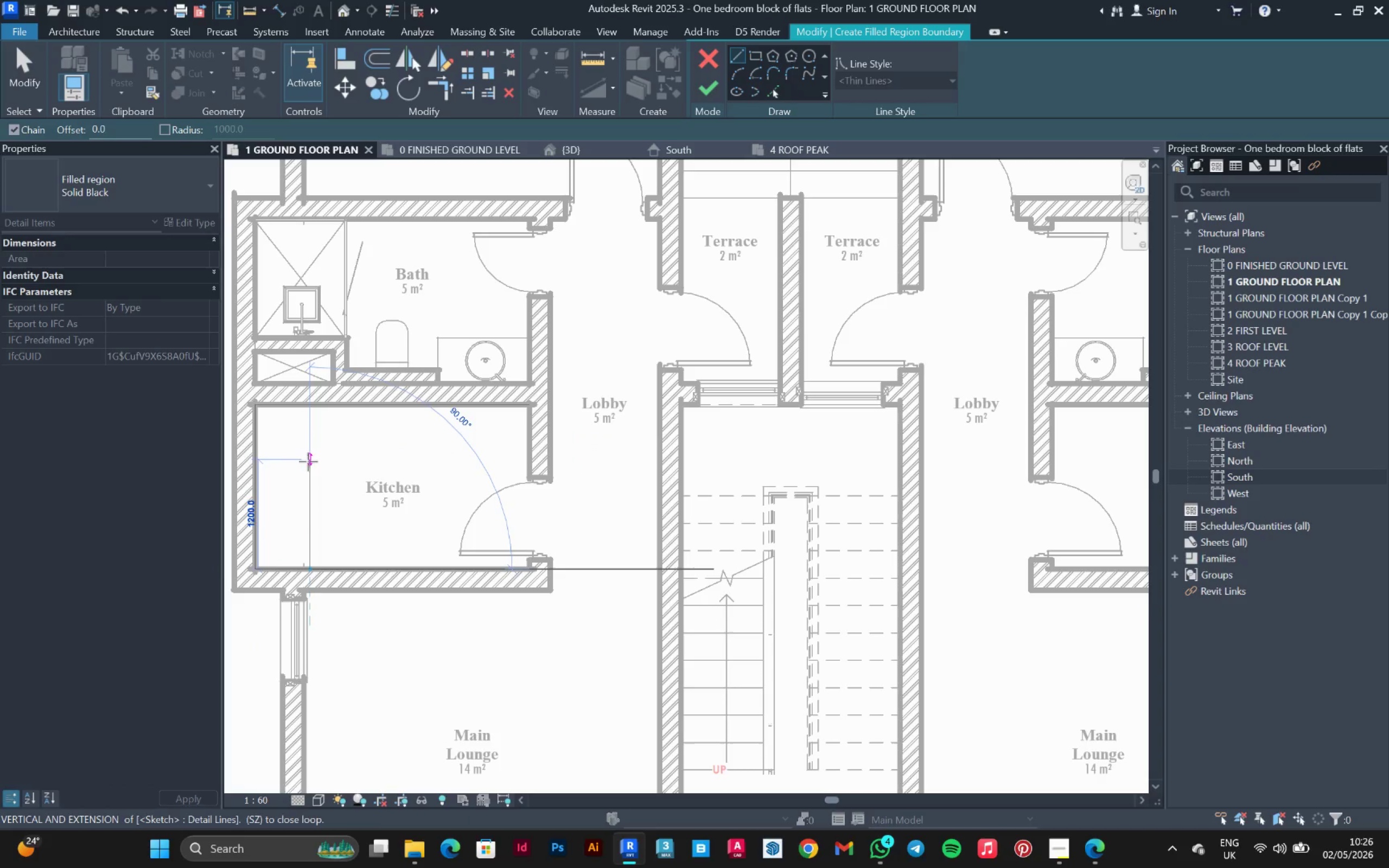 
left_click([309, 459])
 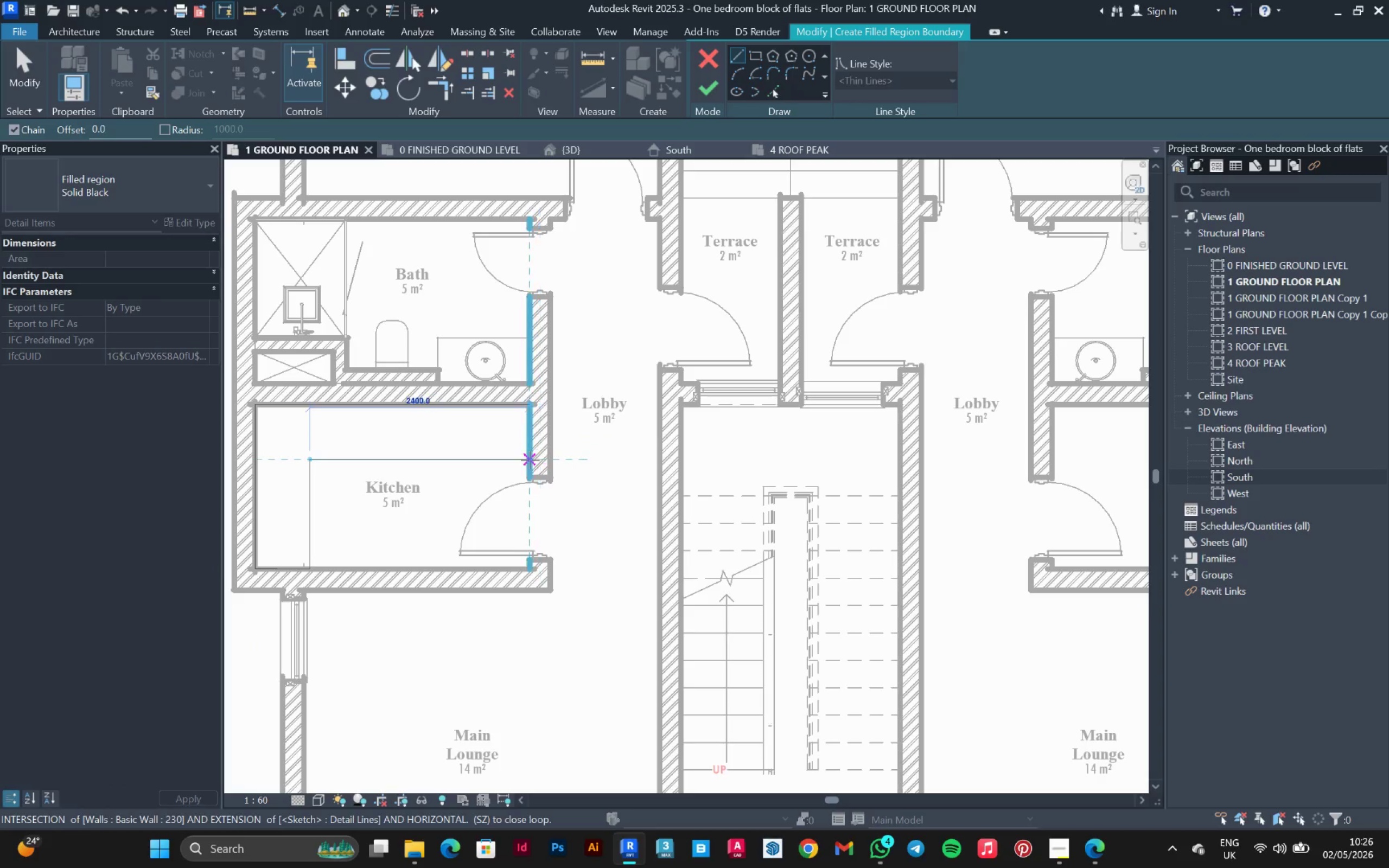 
left_click([529, 460])
 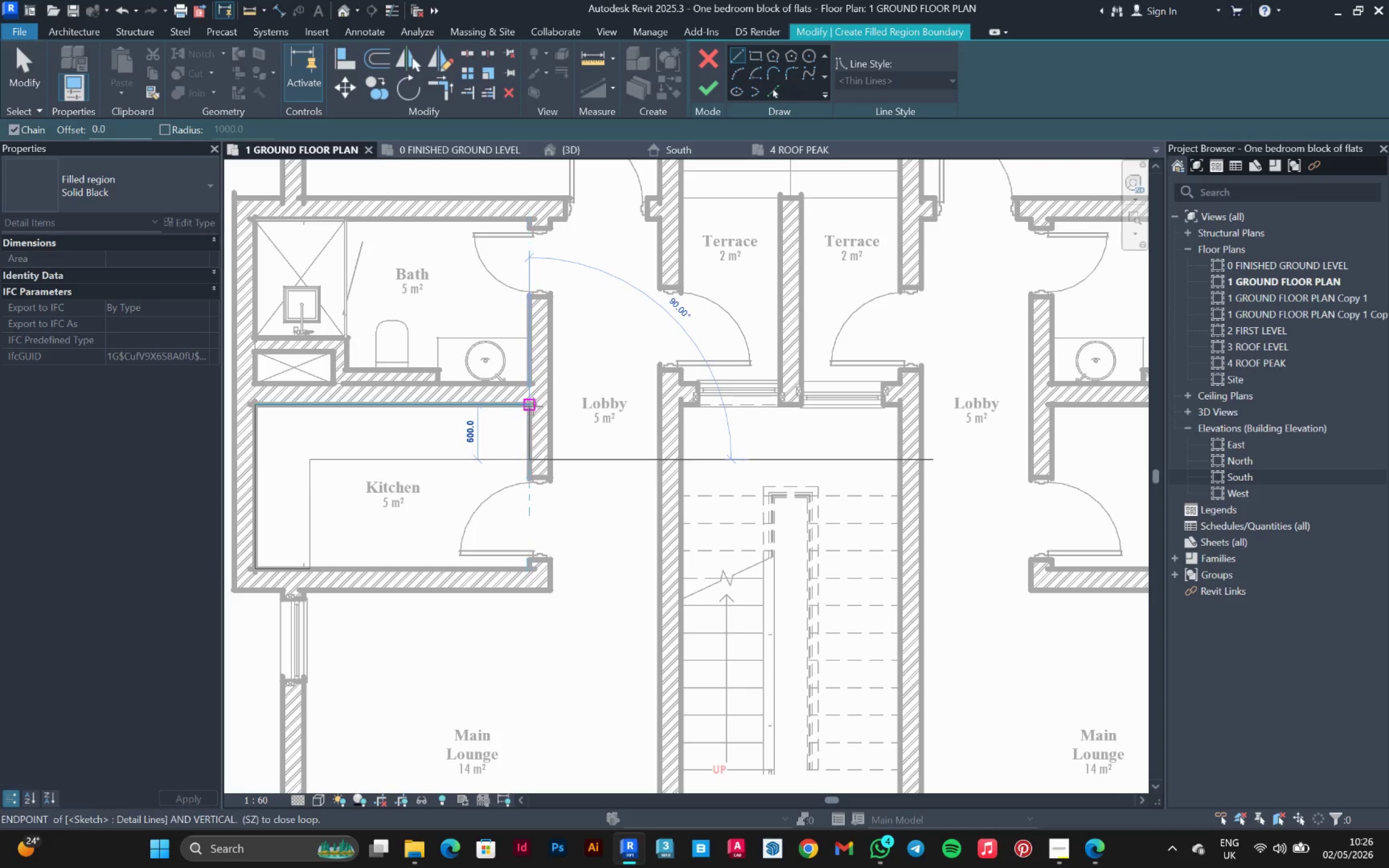 
left_click([533, 406])
 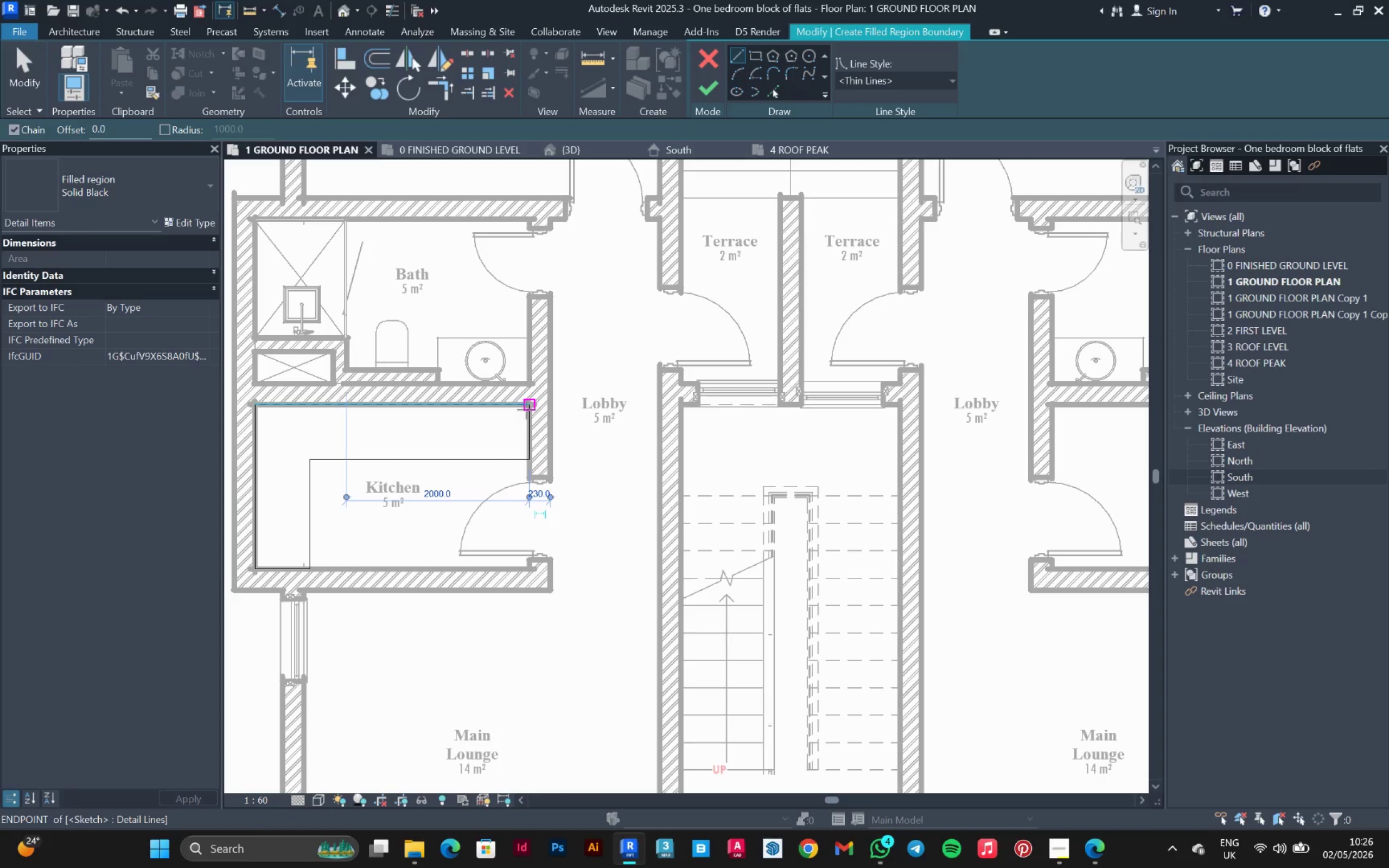 
key(Escape)
 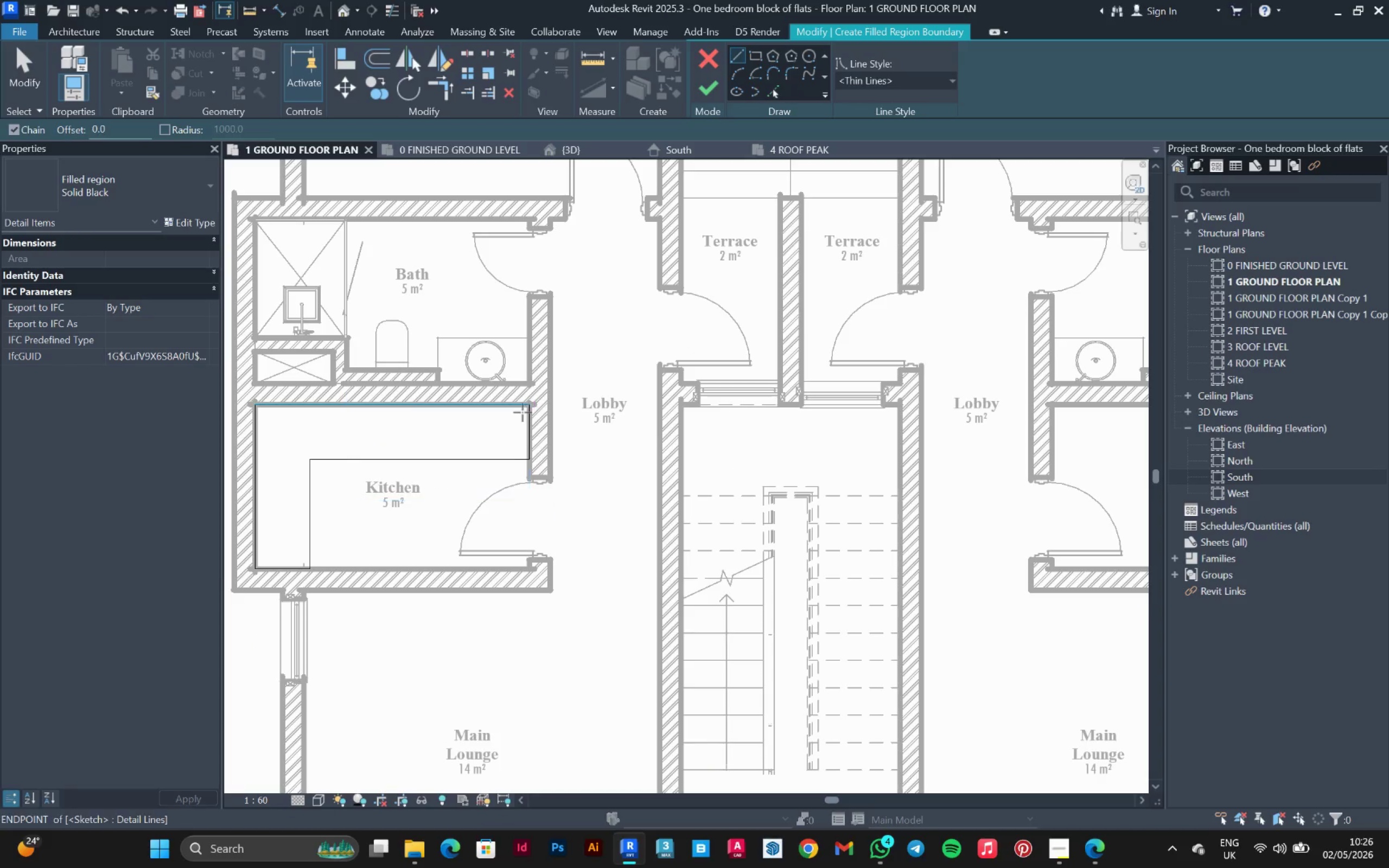 
key(Escape)
 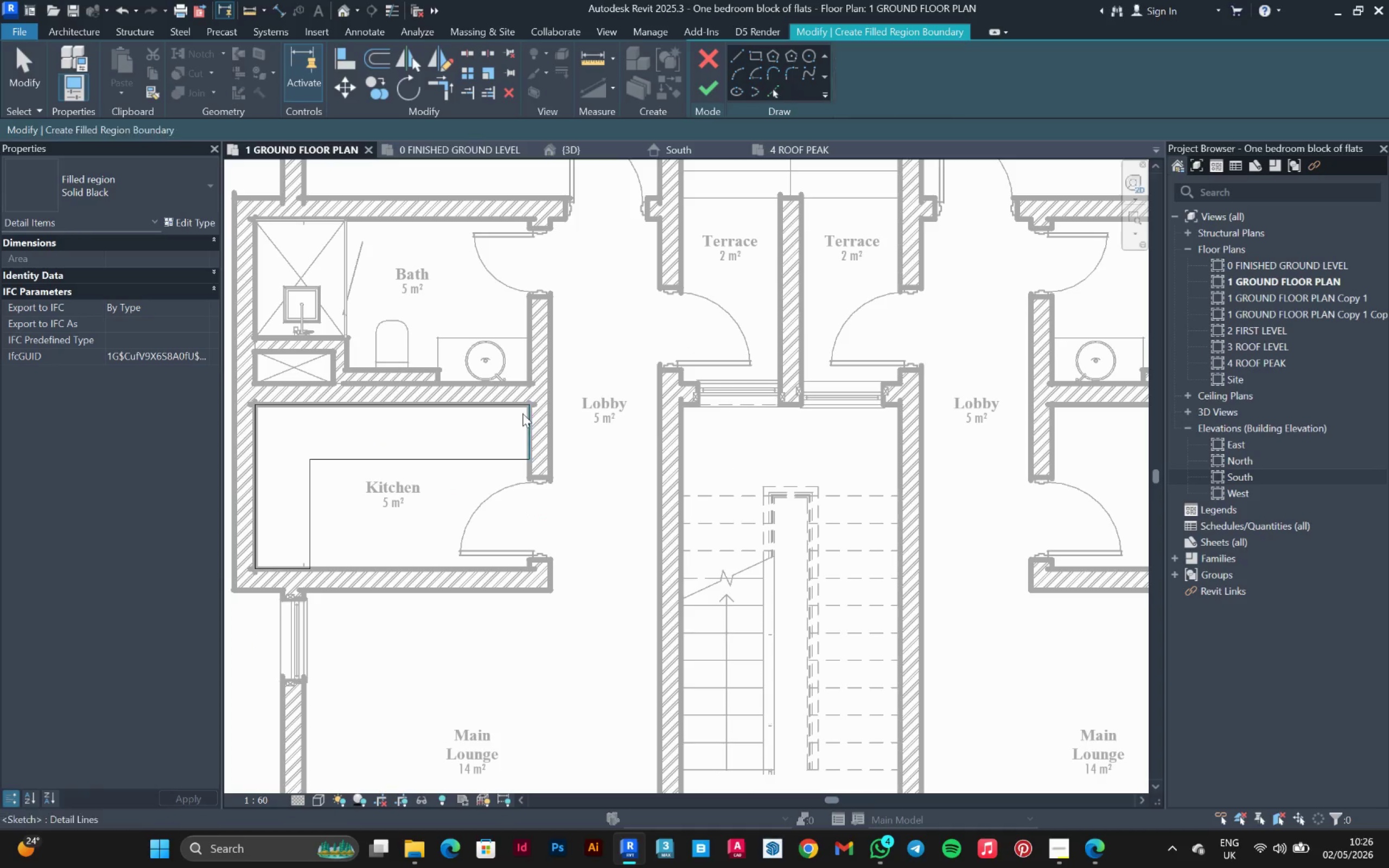 
key(Escape)
 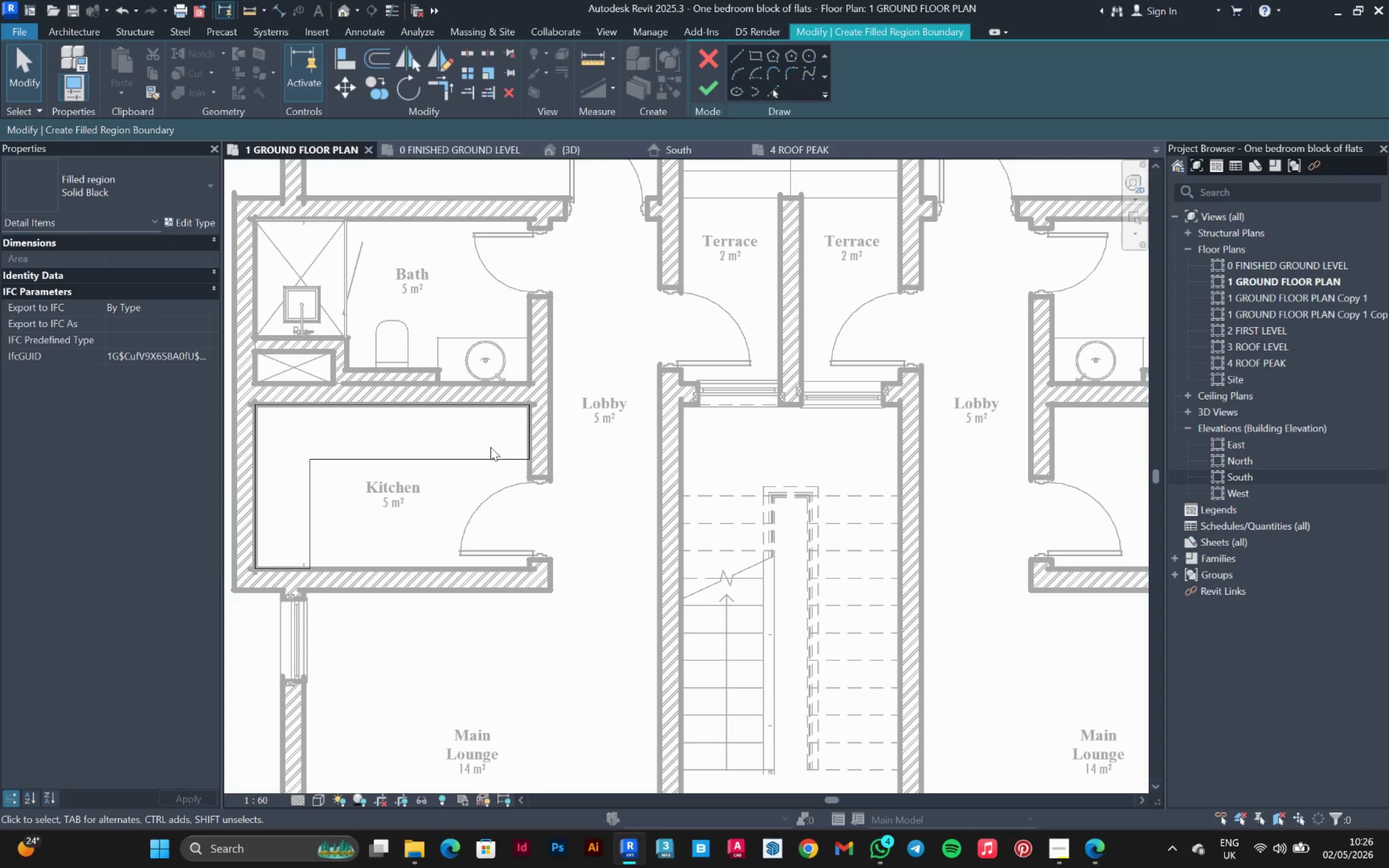 
left_click_drag(start_coordinate=[490, 446], to_coordinate=[436, 504])
 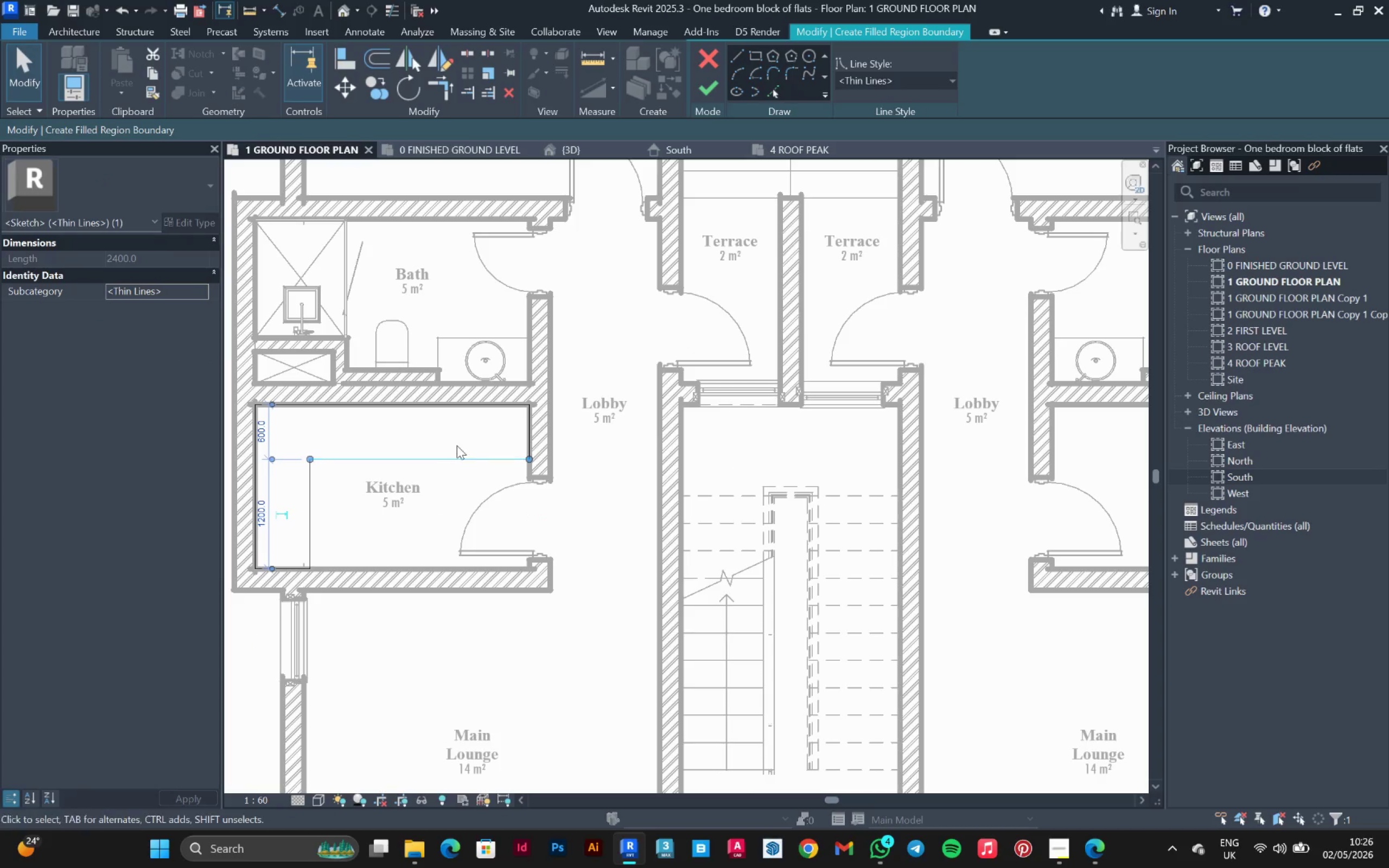 
left_click([457, 445])
 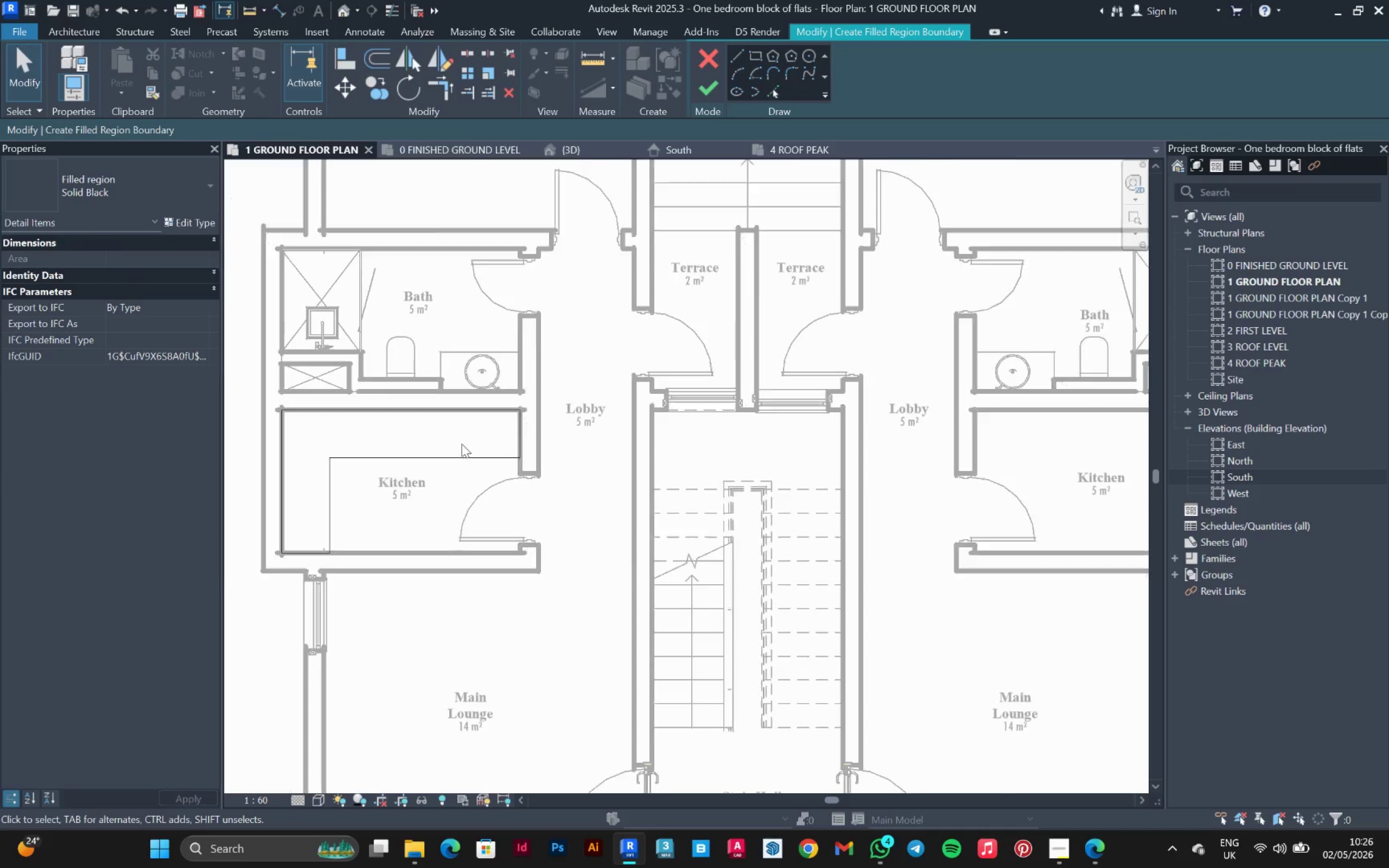 
left_click_drag(start_coordinate=[549, 373], to_coordinate=[308, 566])
 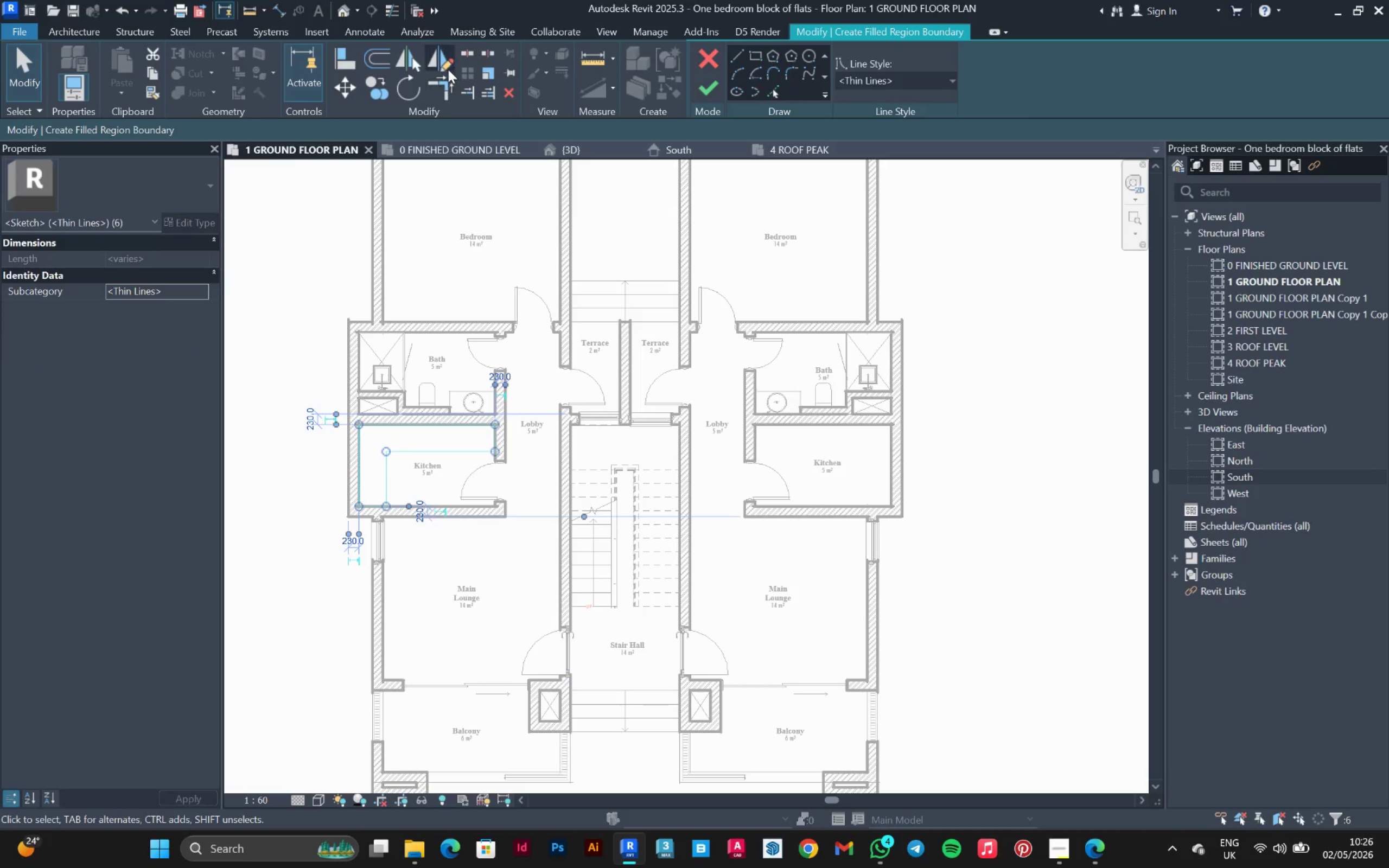 
scroll: coordinate [462, 444], scroll_direction: down, amount: 5.0
 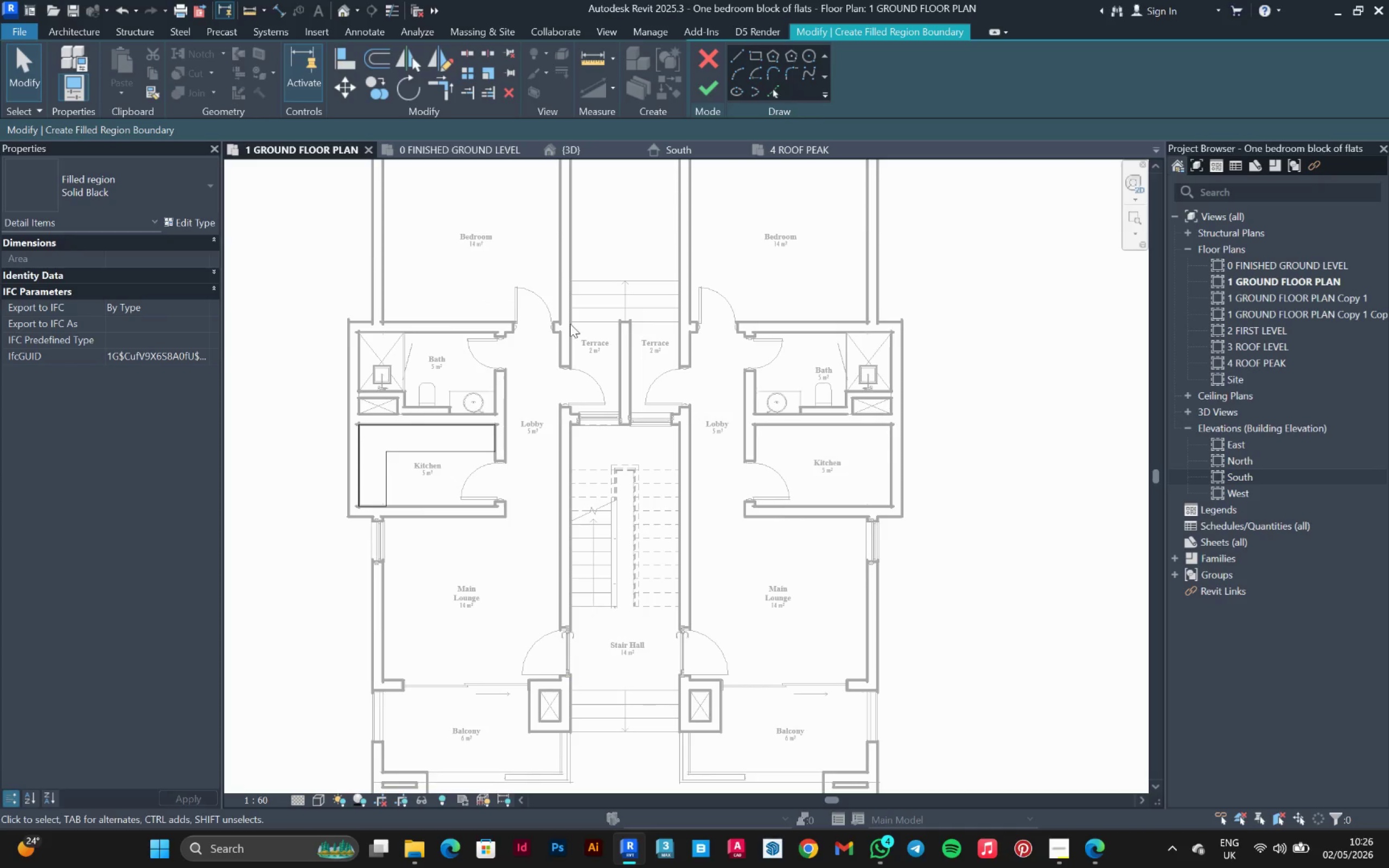 
left_click([447, 68])
 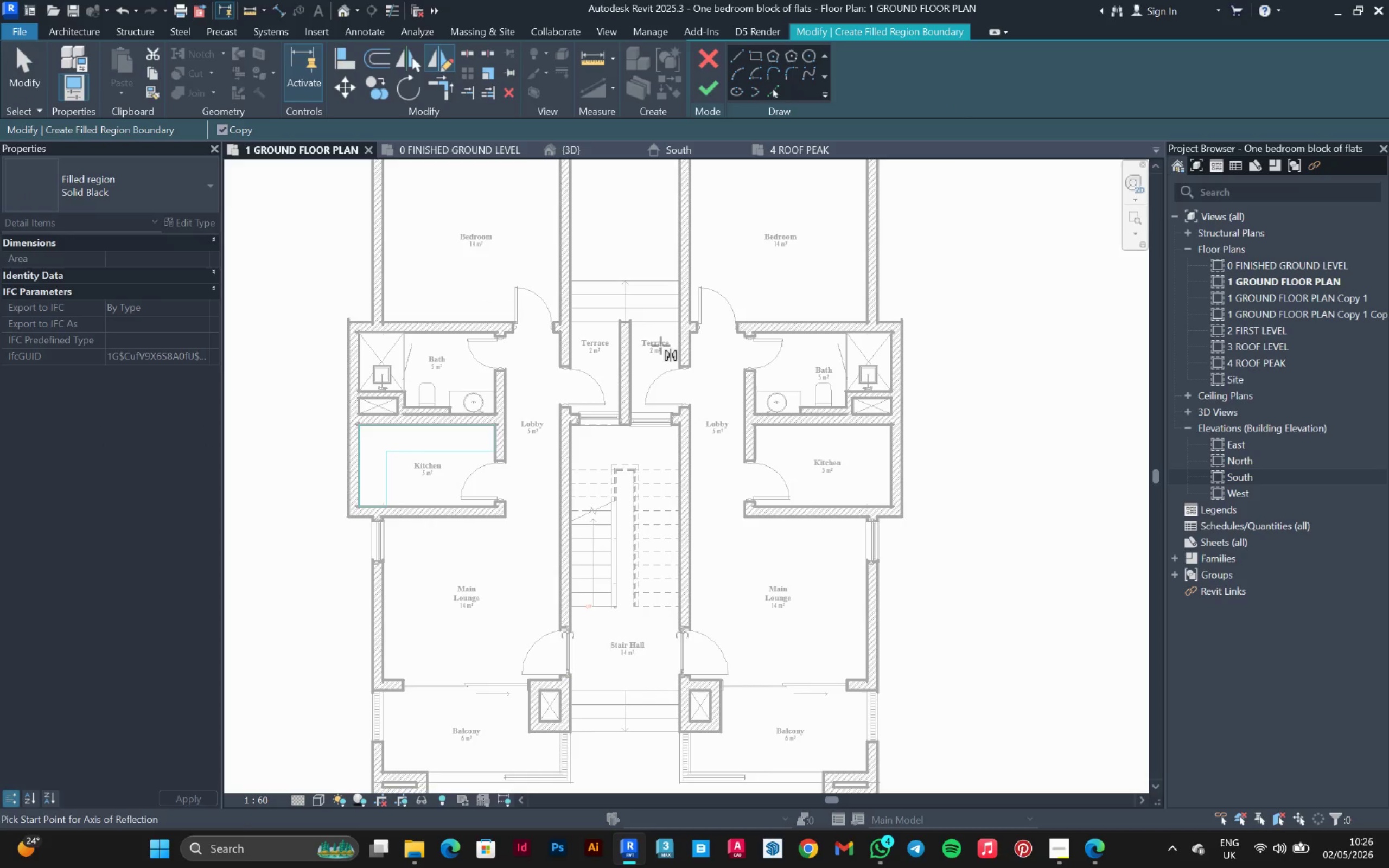 
scroll: coordinate [630, 319], scroll_direction: up, amount: 6.0
 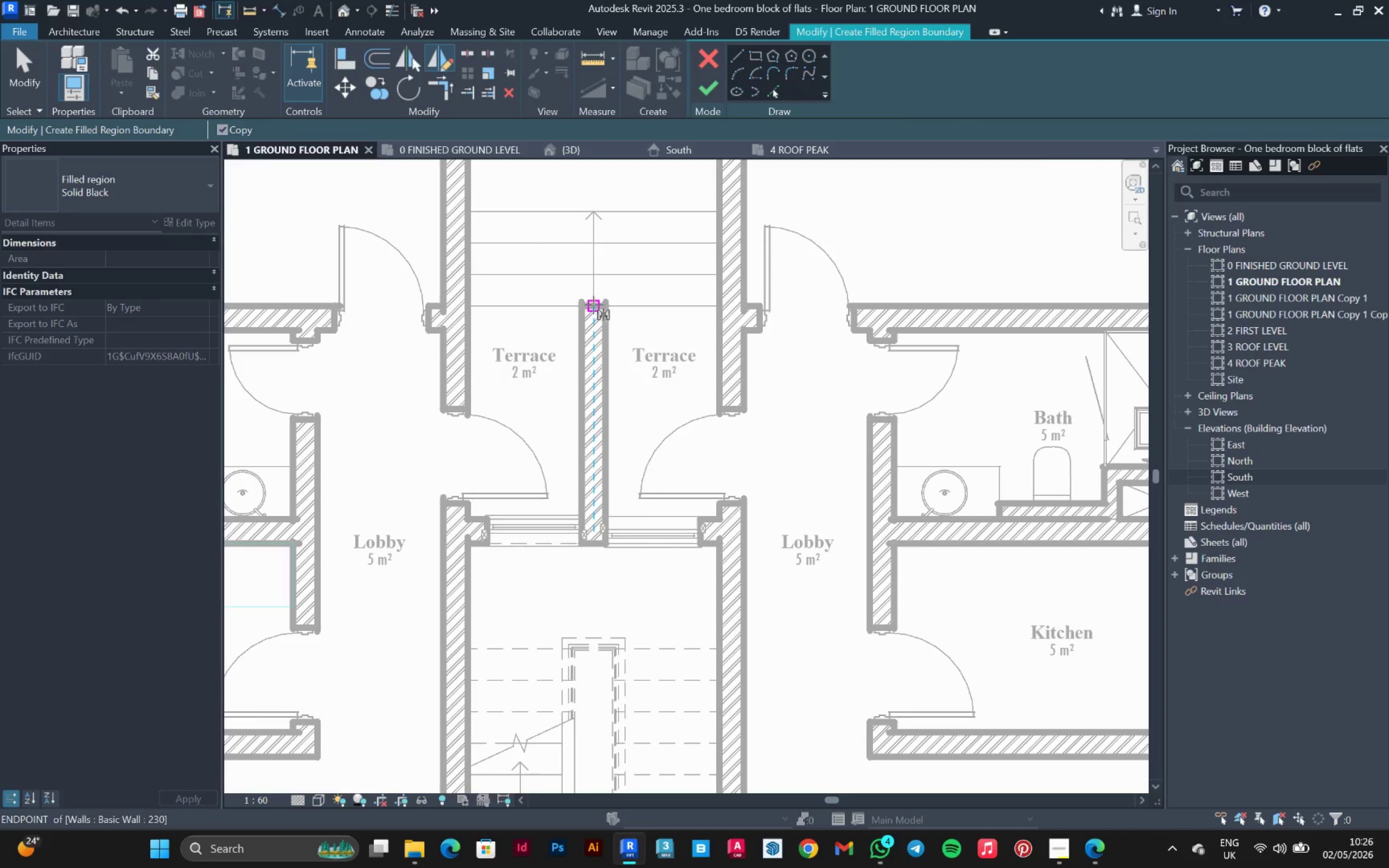 
left_click([594, 305])
 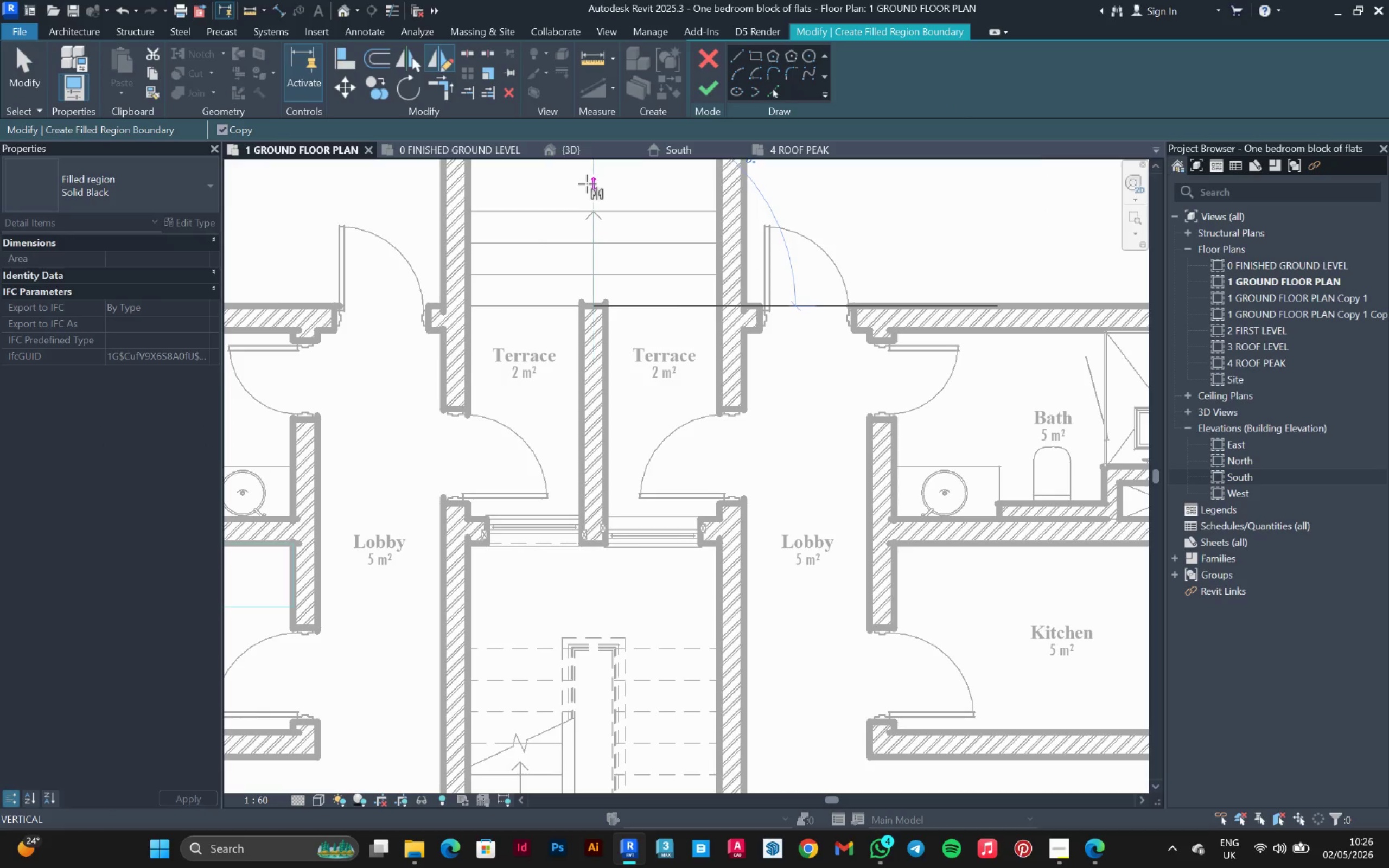 
left_click([589, 181])
 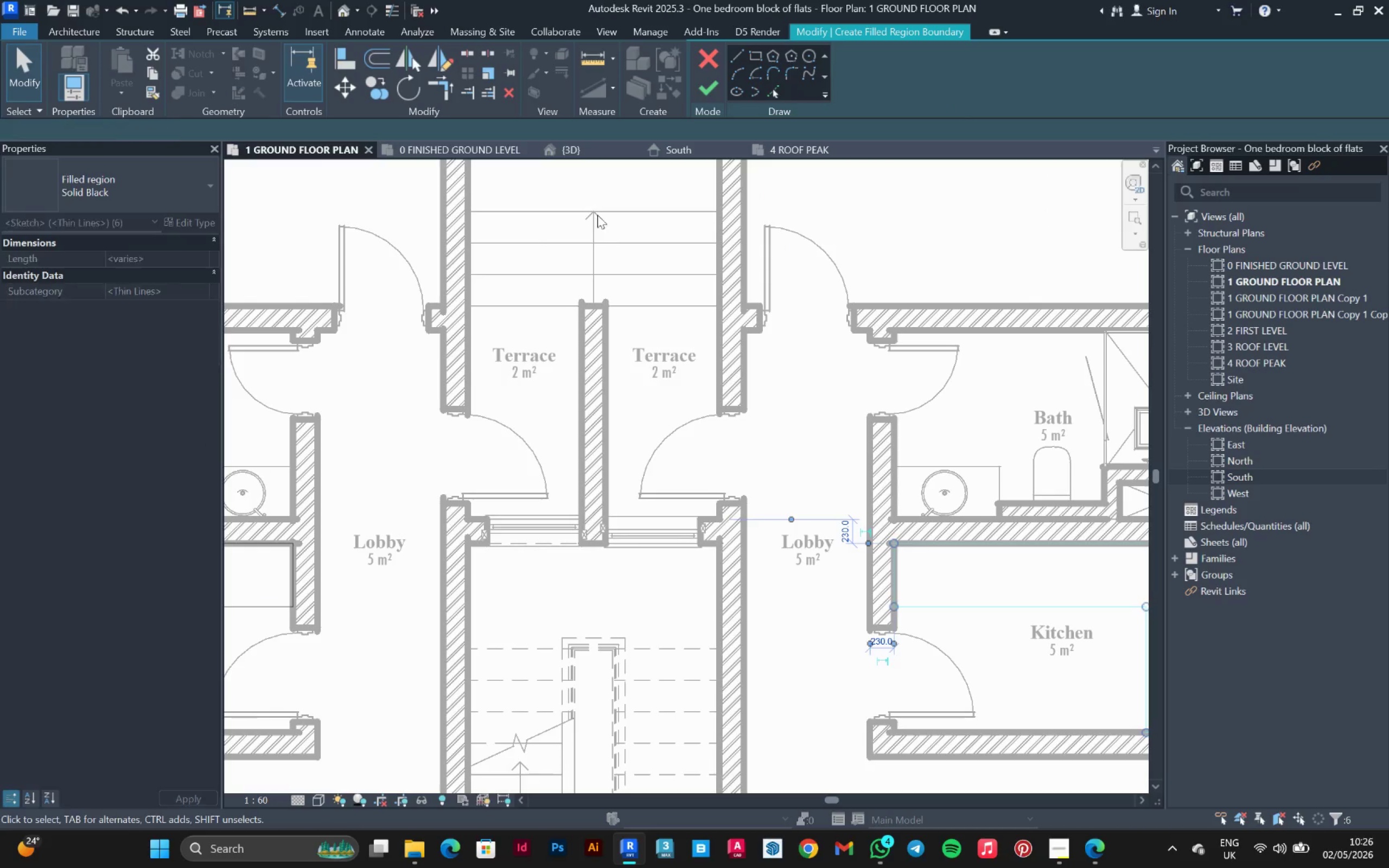 
scroll: coordinate [652, 326], scroll_direction: down, amount: 3.0
 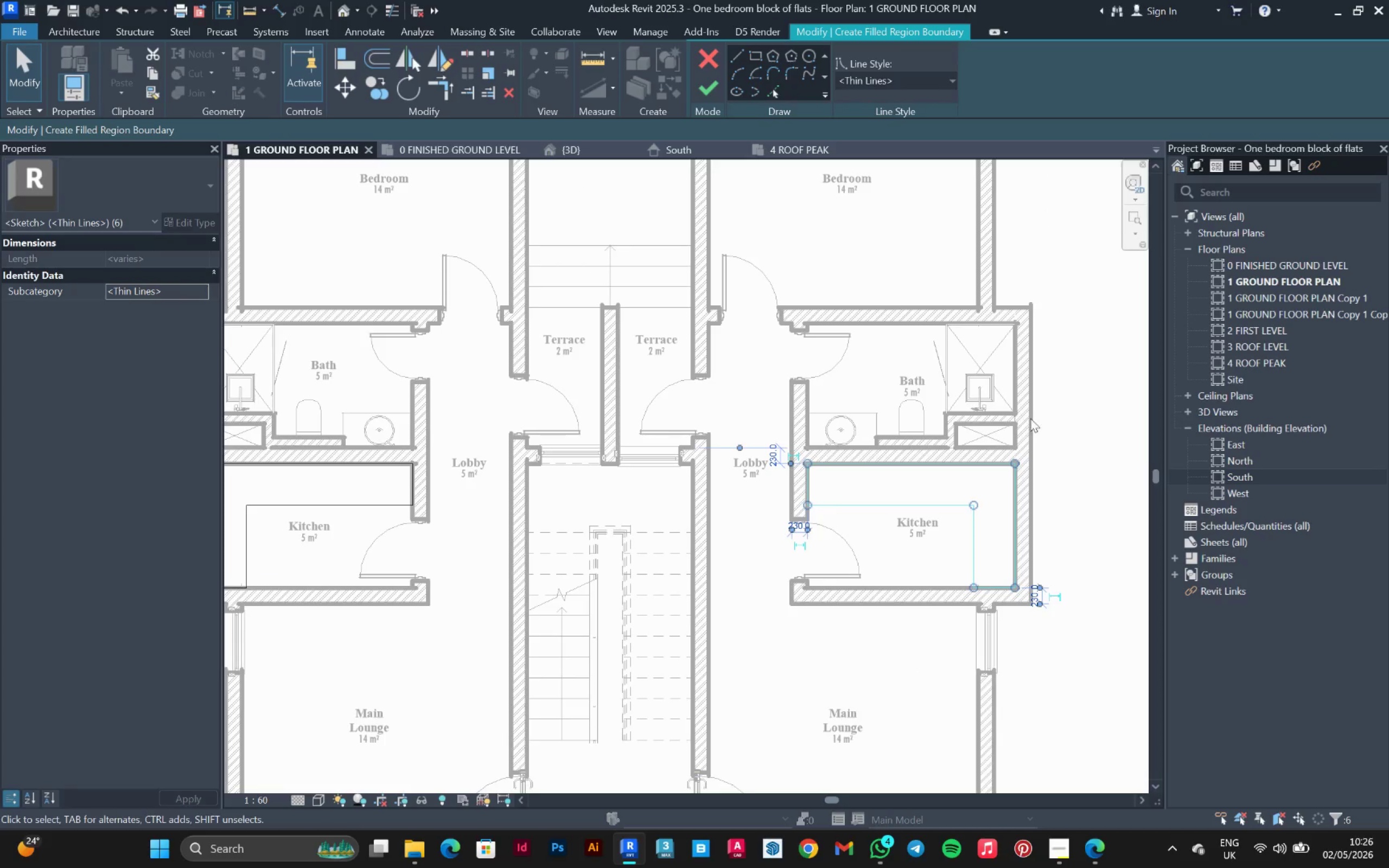 
left_click([1063, 419])
 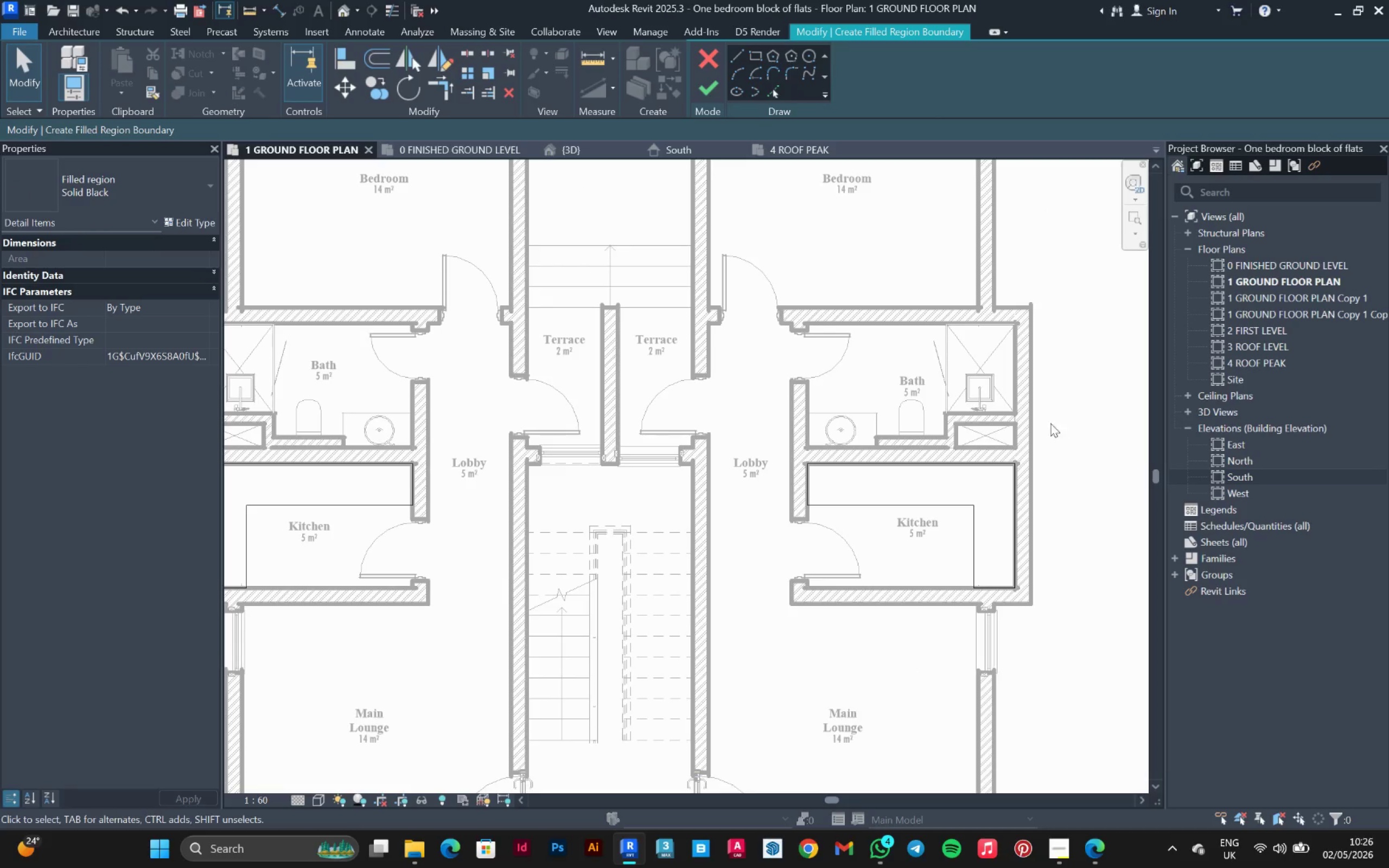 
scroll: coordinate [608, 428], scroll_direction: down, amount: 3.0
 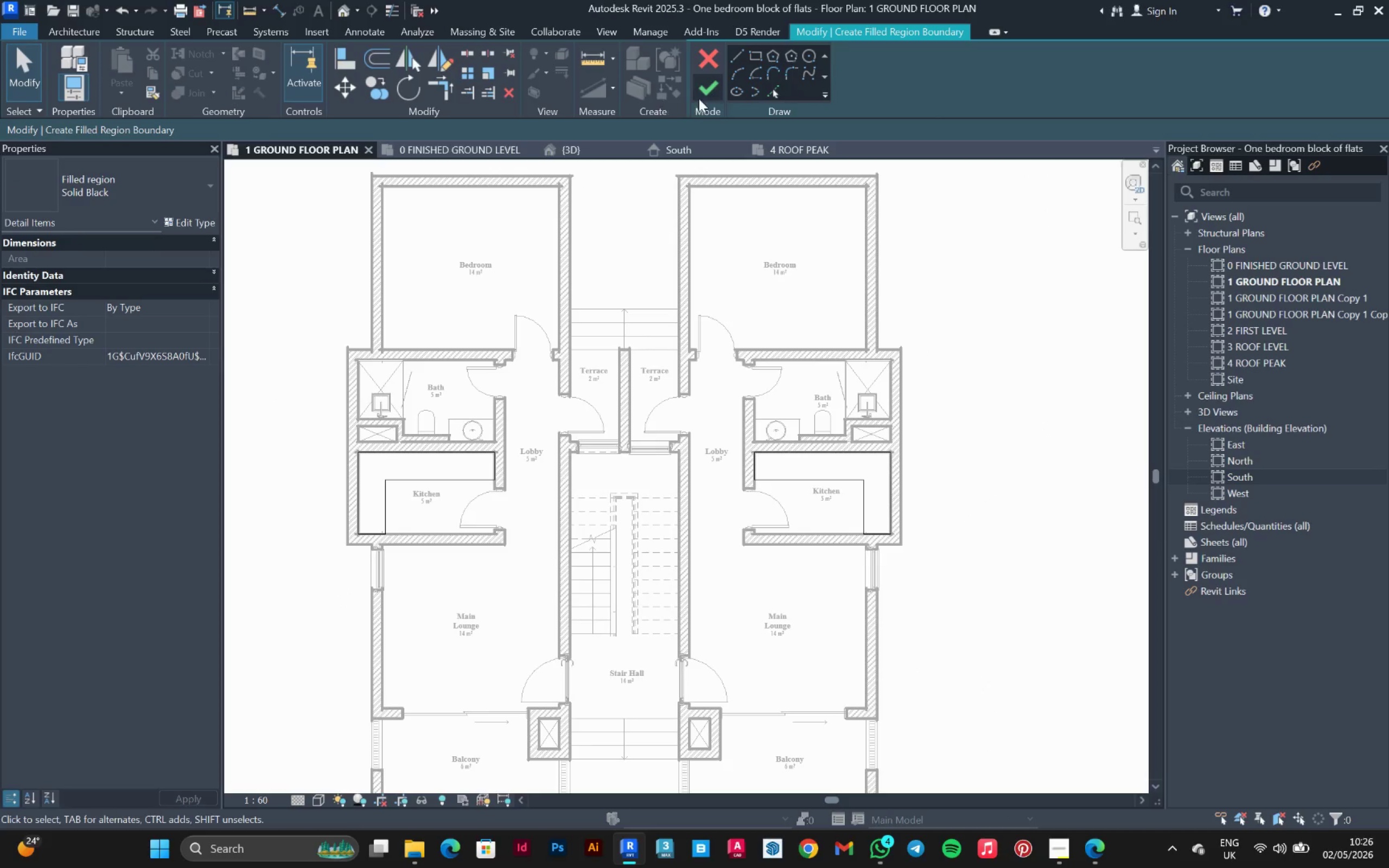 
left_click([703, 98])
 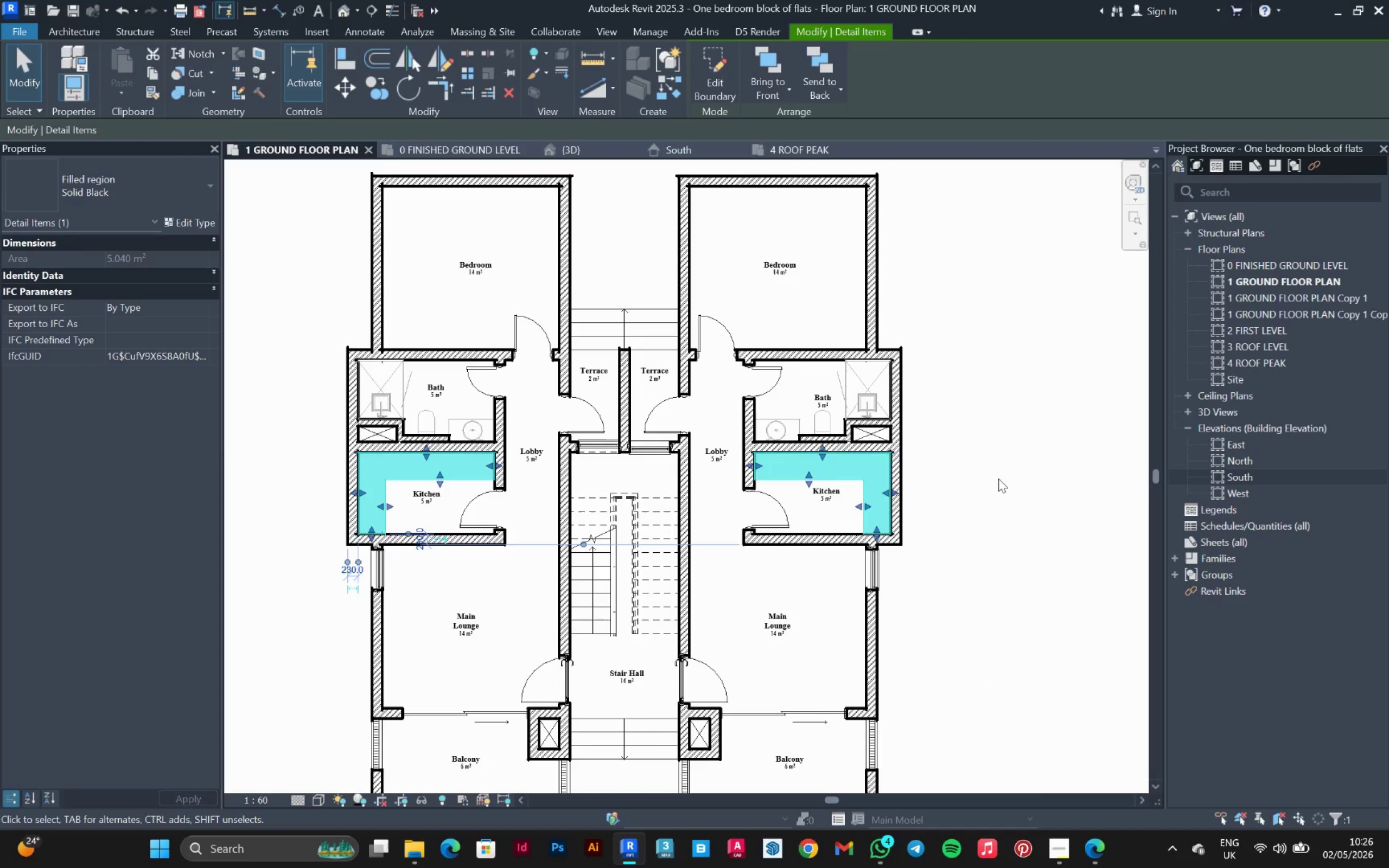 
left_click([1019, 465])
 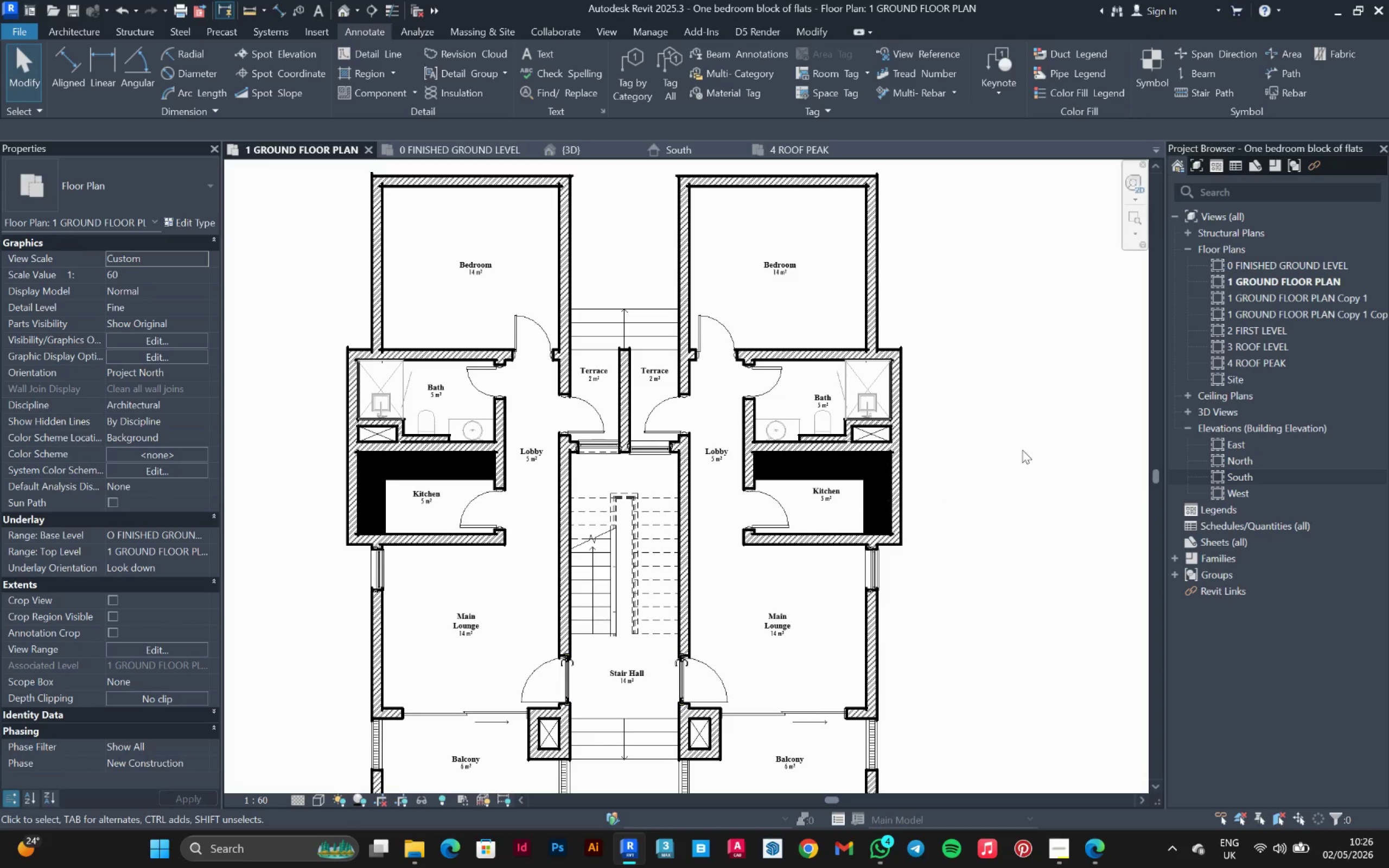 
scroll: coordinate [1011, 416], scroll_direction: down, amount: 2.0
 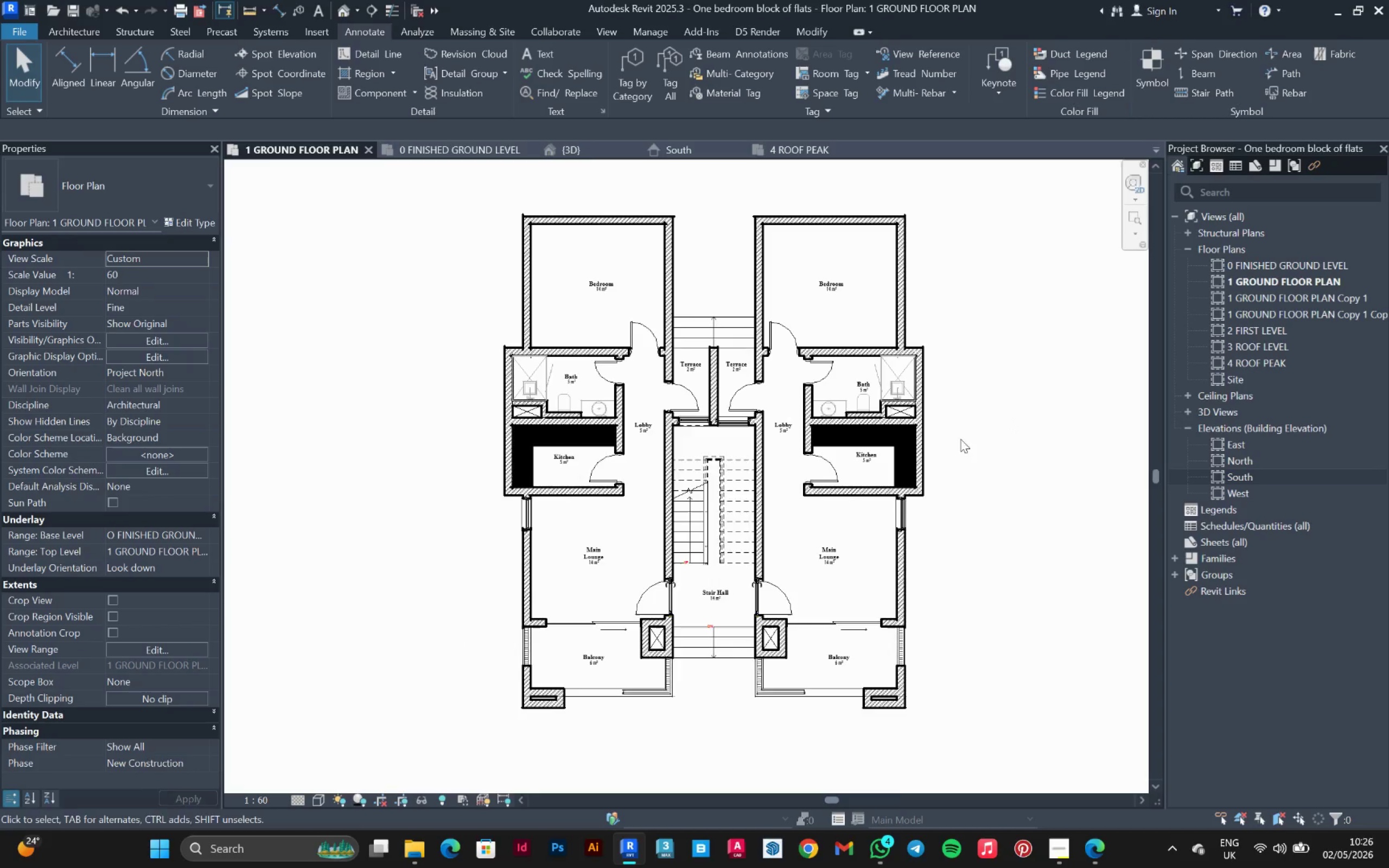 
scroll: coordinate [925, 442], scroll_direction: up, amount: 2.0
 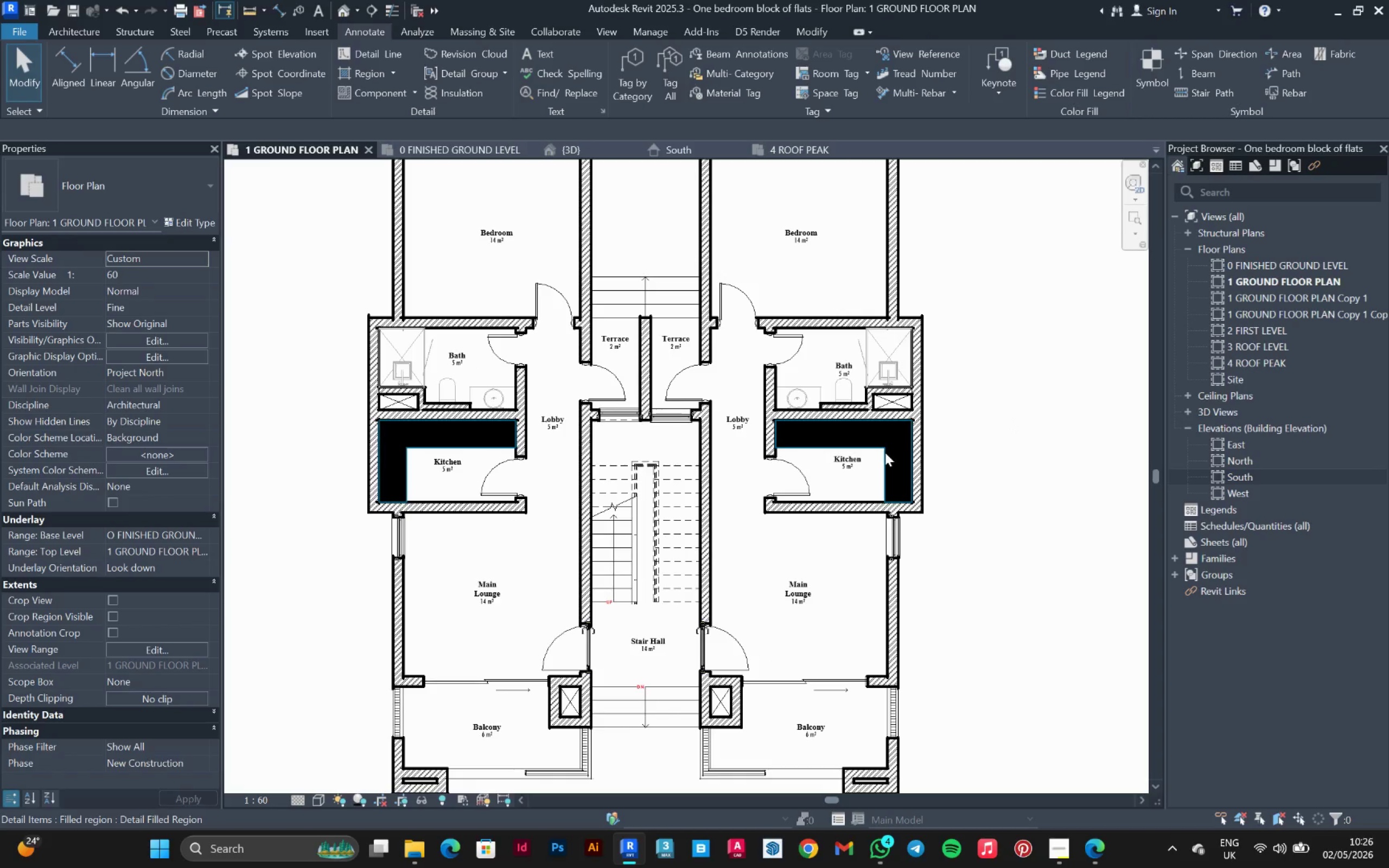 
left_click([885, 452])
 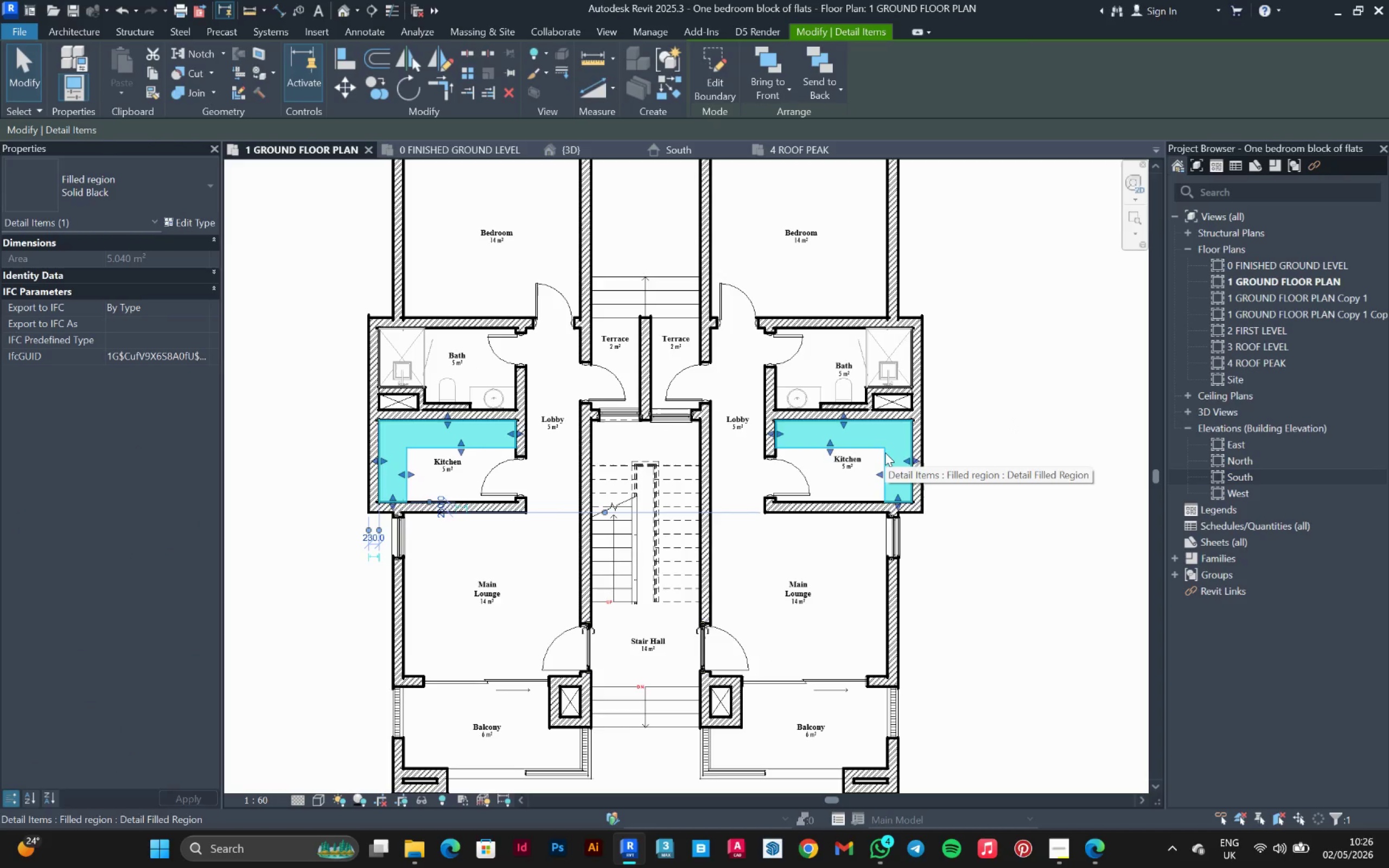 
right_click([885, 452])
 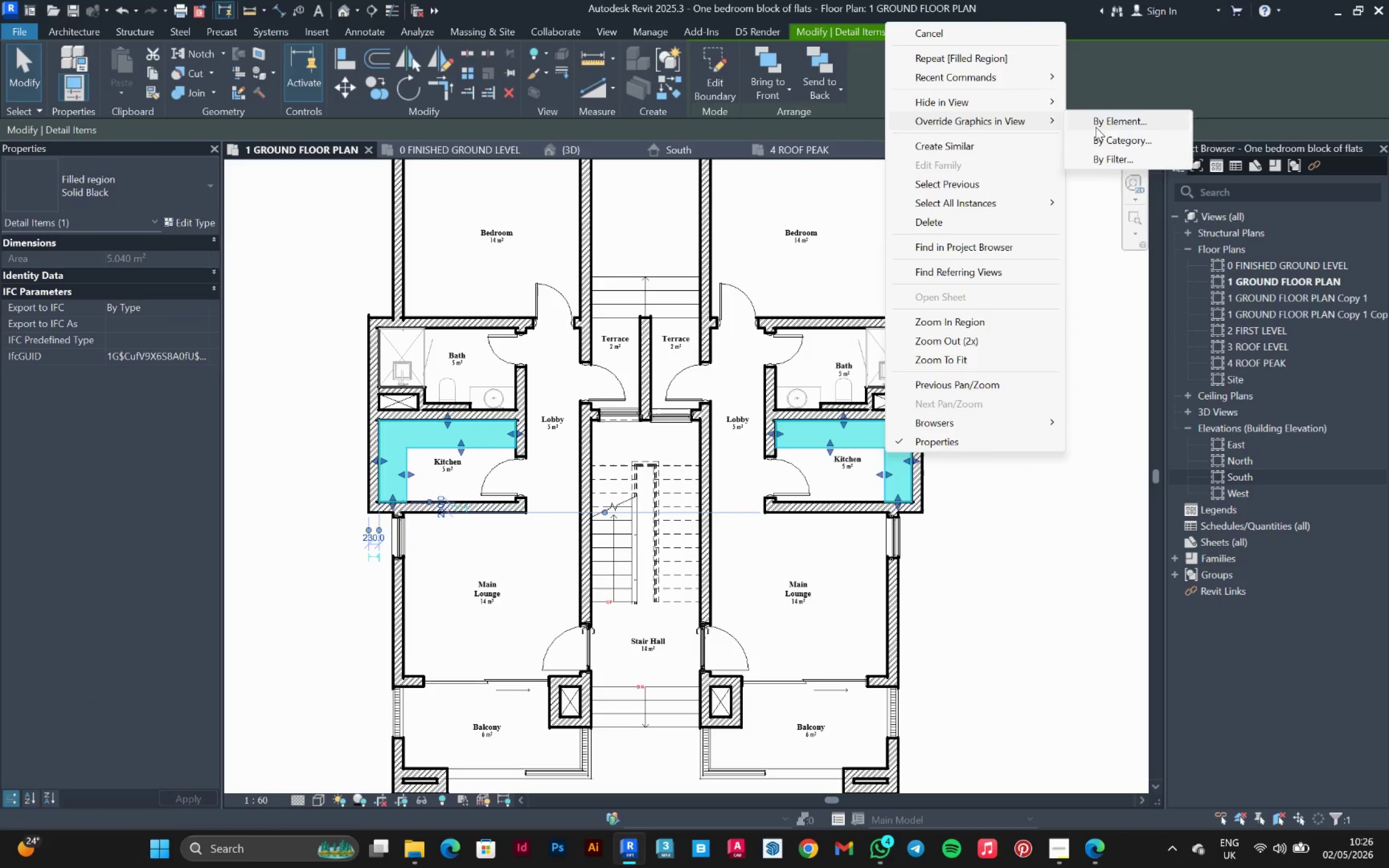 
left_click([1111, 137])
 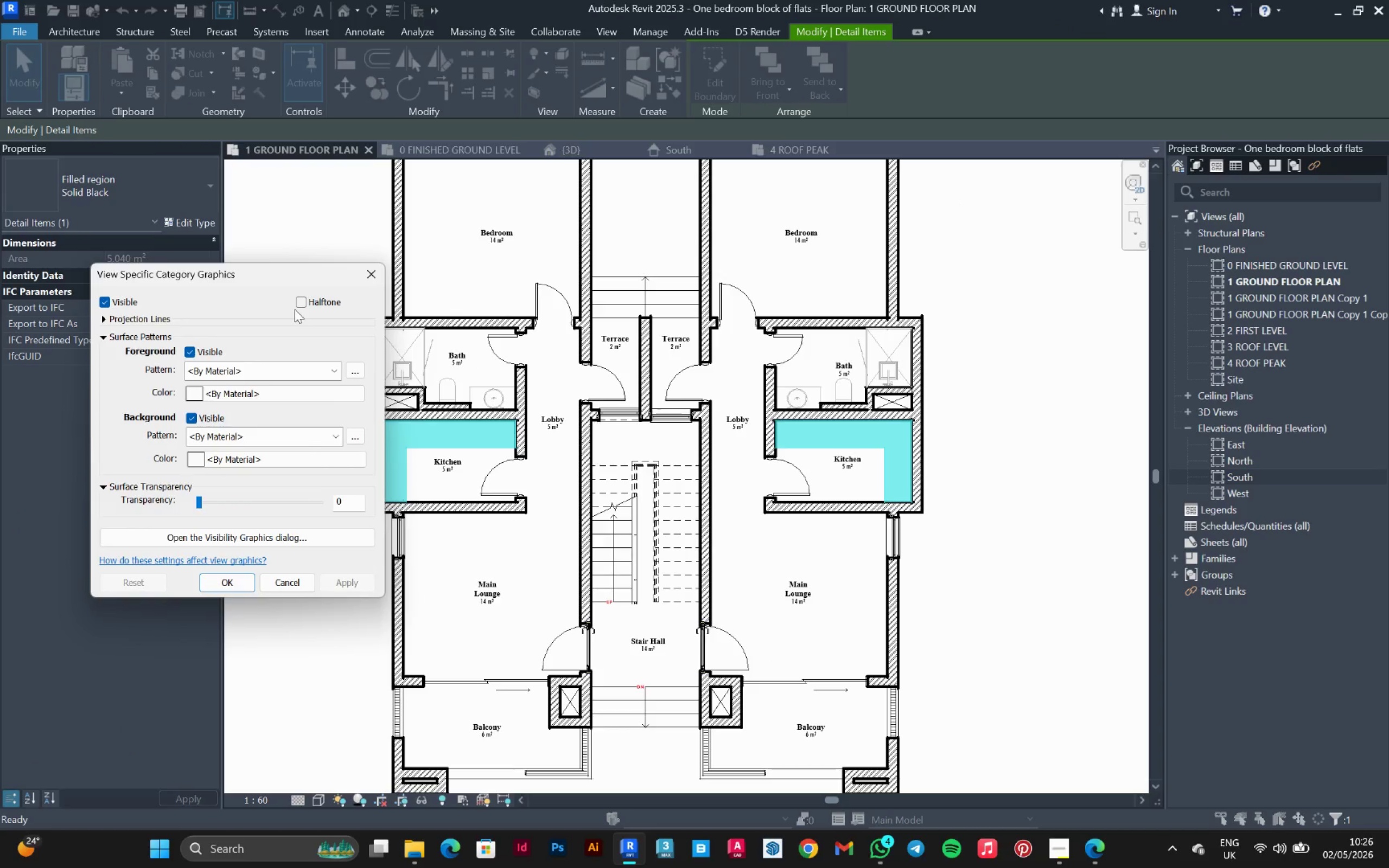 
left_click([296, 305])
 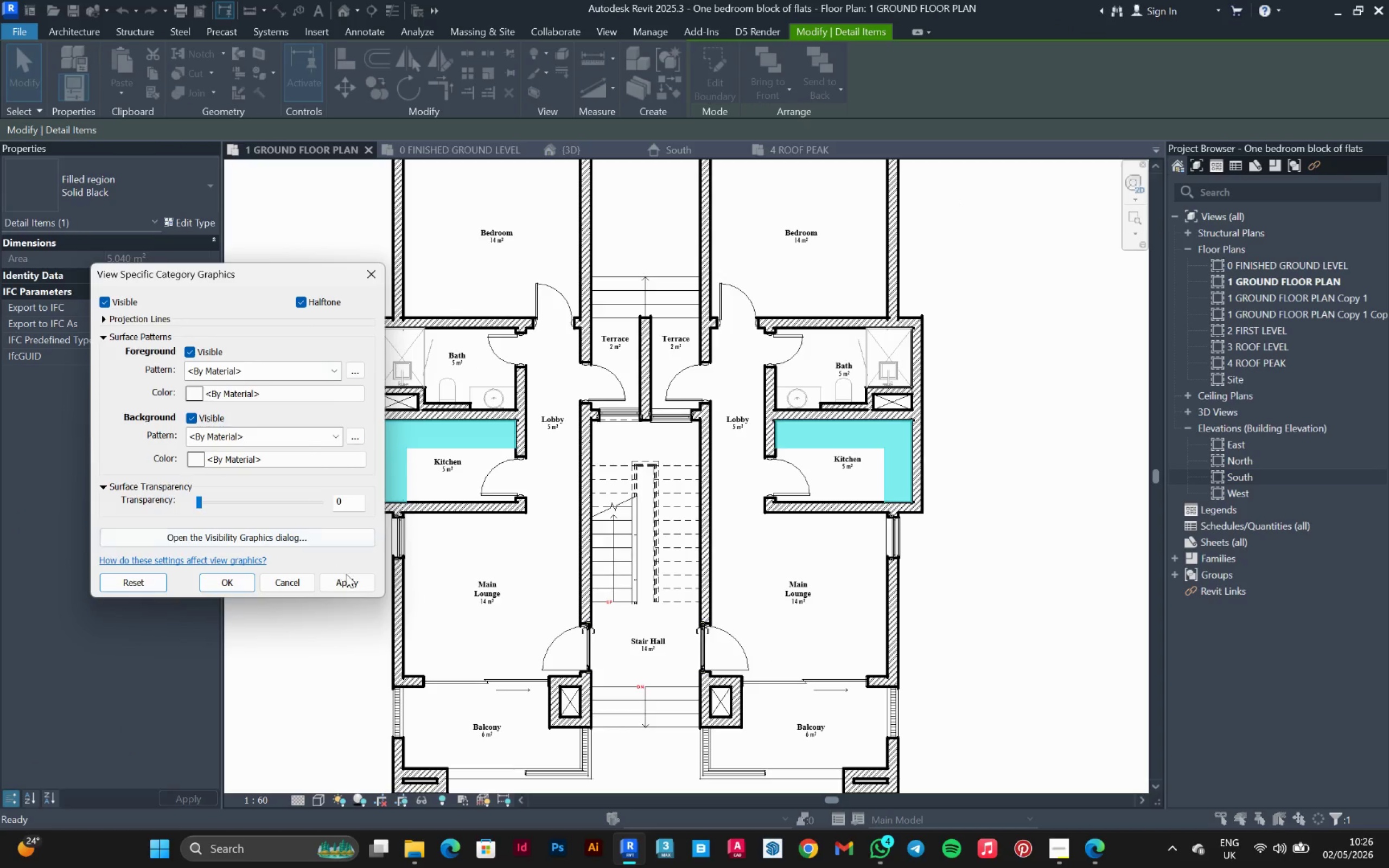 
left_click([352, 585])
 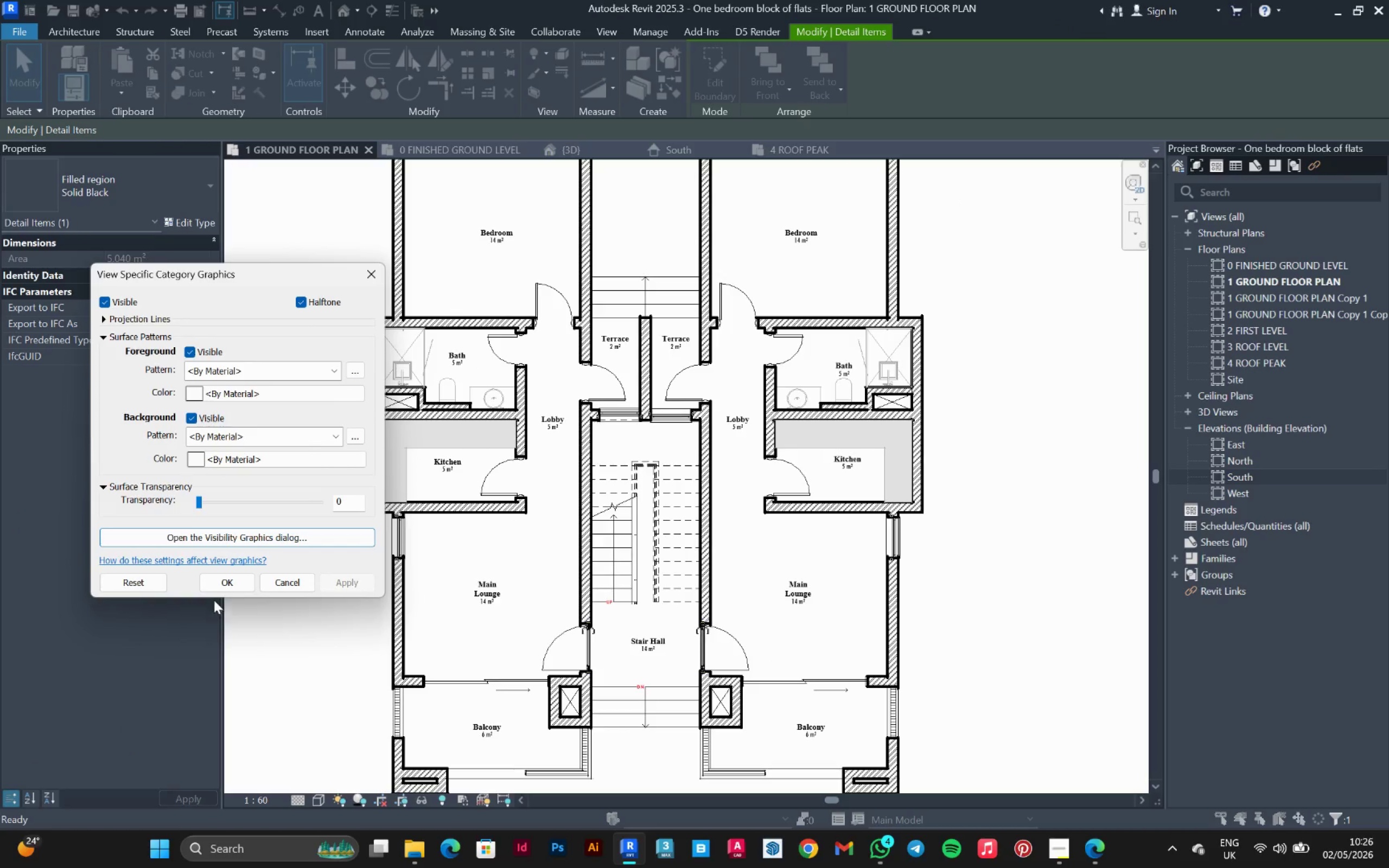 
left_click([238, 585])
 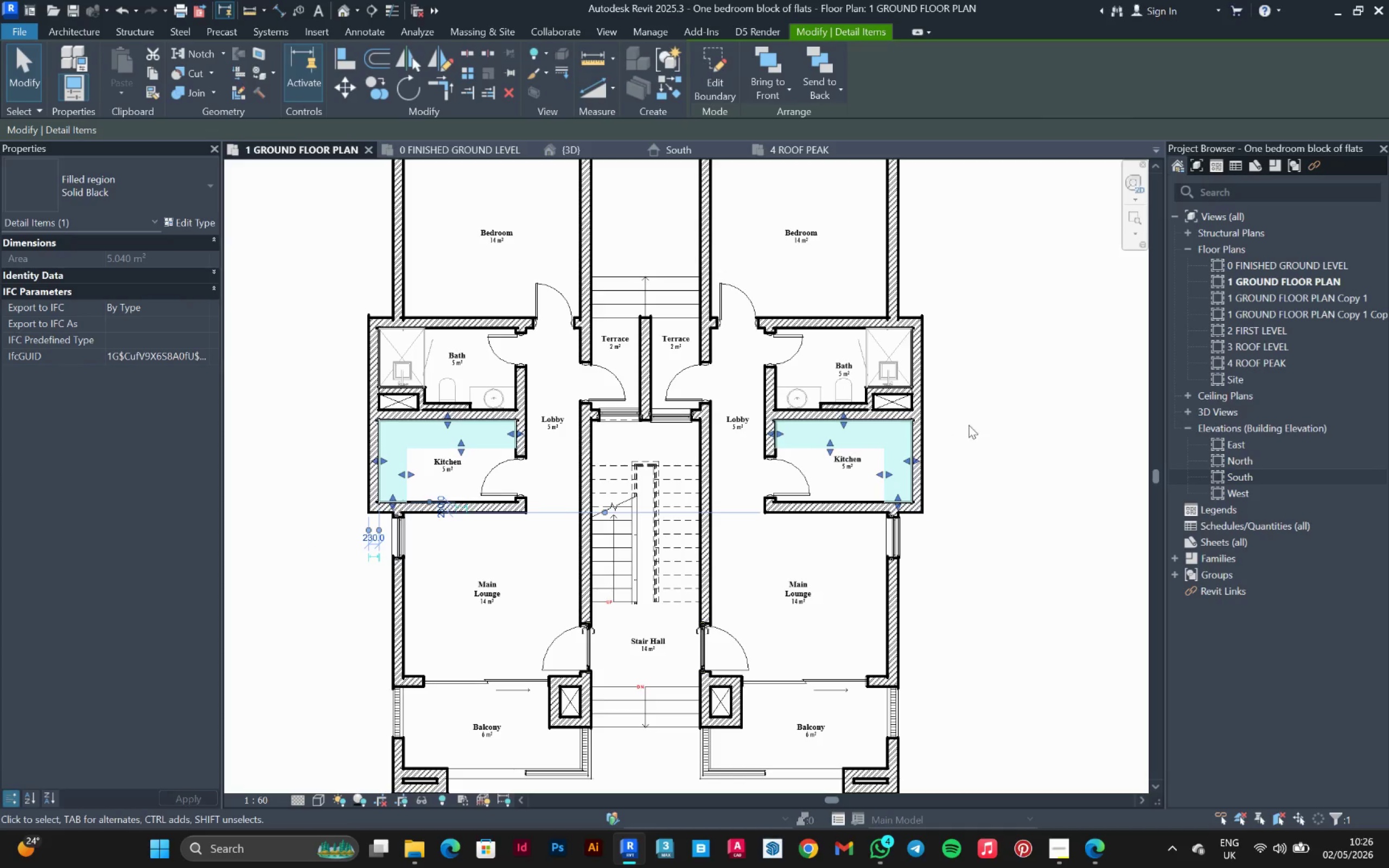 
left_click([1022, 397])
 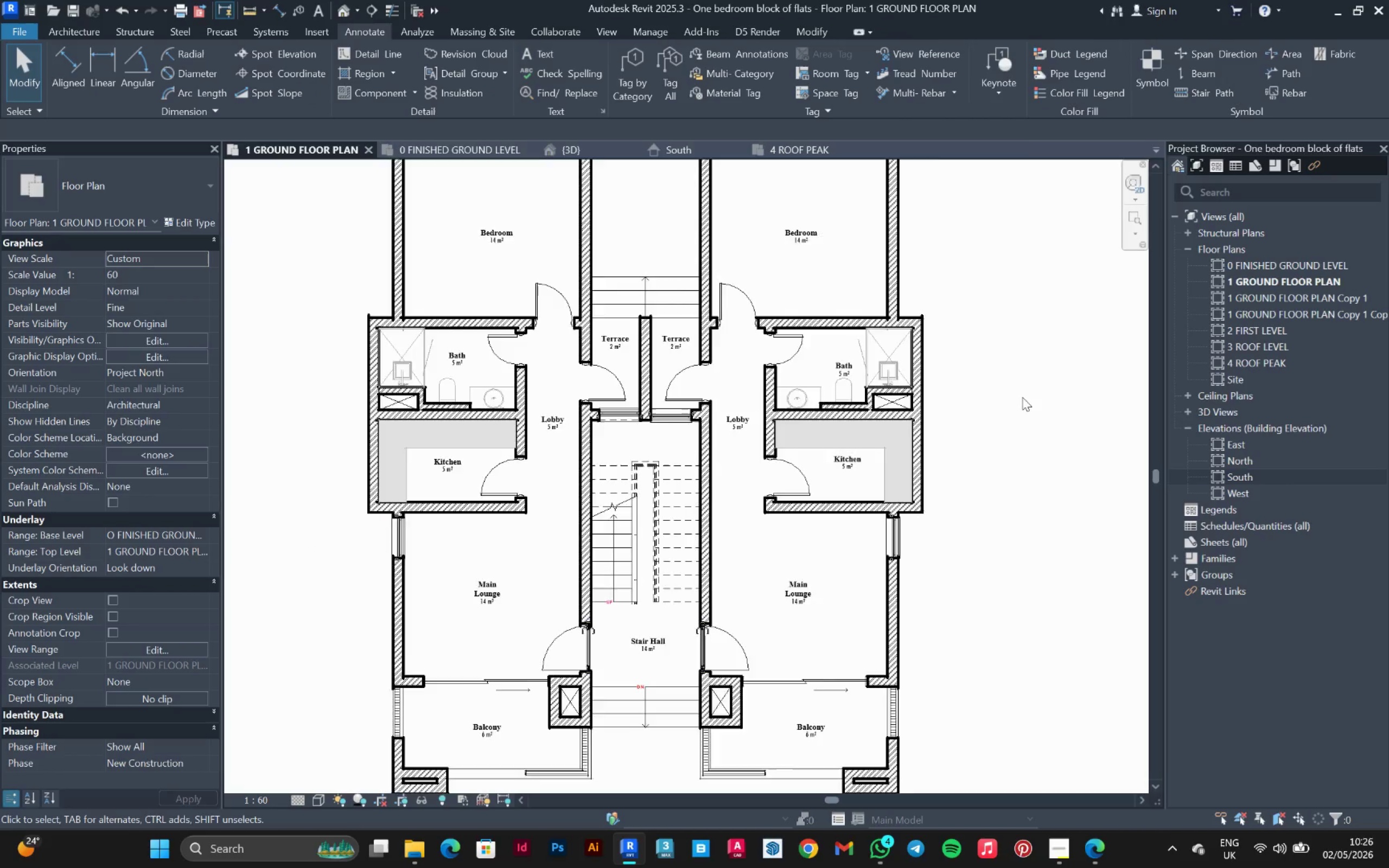 
scroll: coordinate [1022, 397], scroll_direction: down, amount: 2.0
 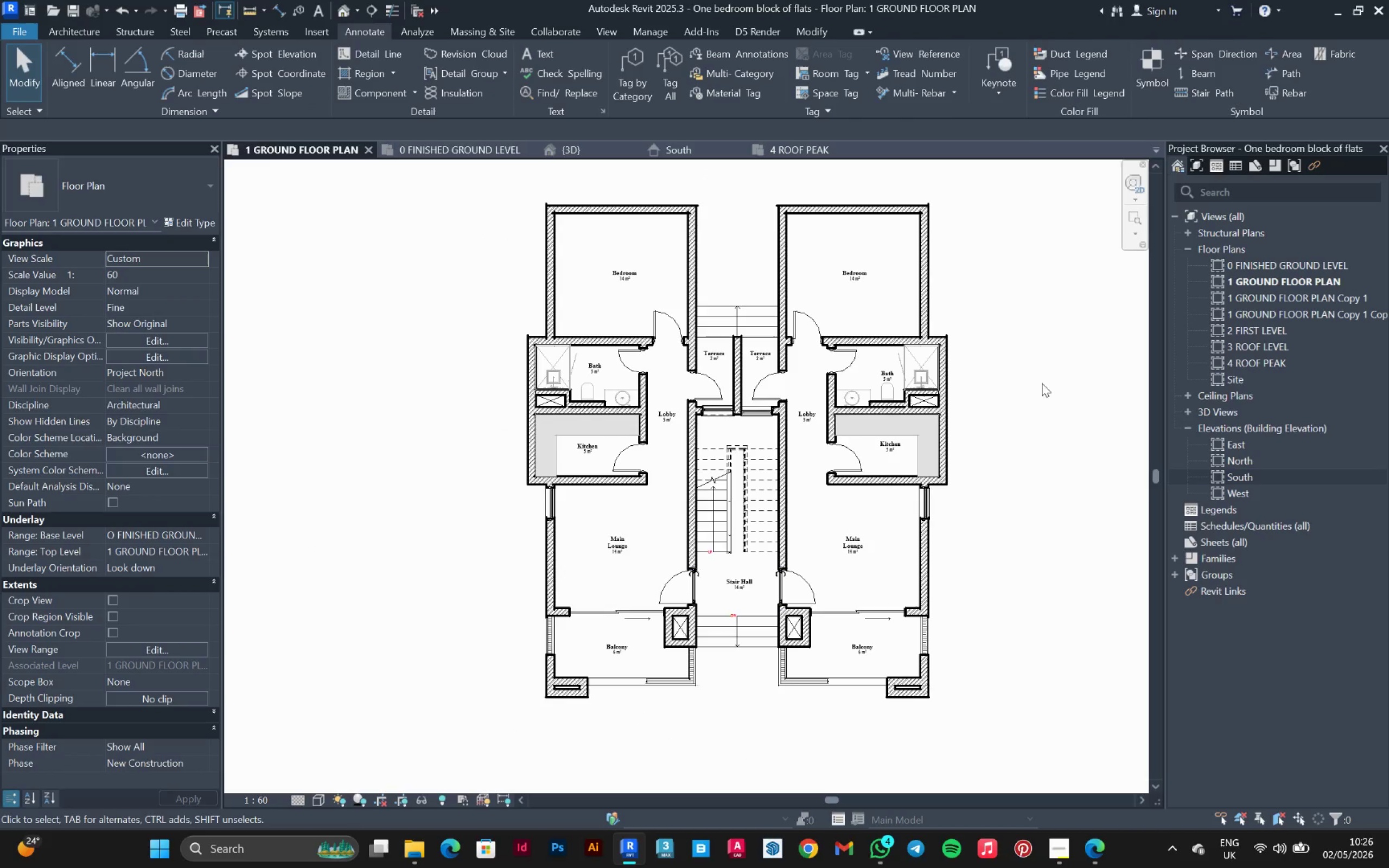 
wait(10.9)
 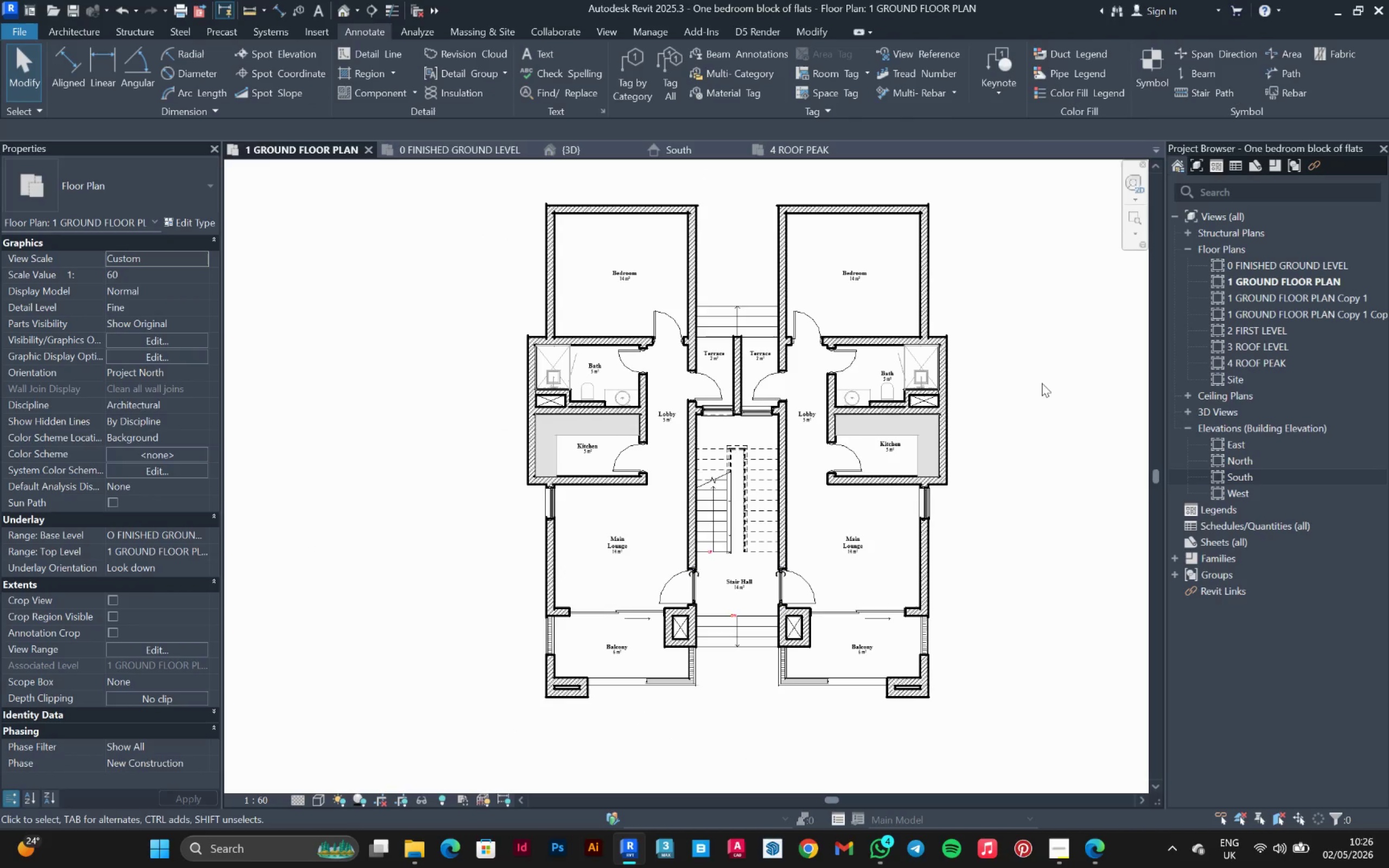 
left_click([749, 647])
 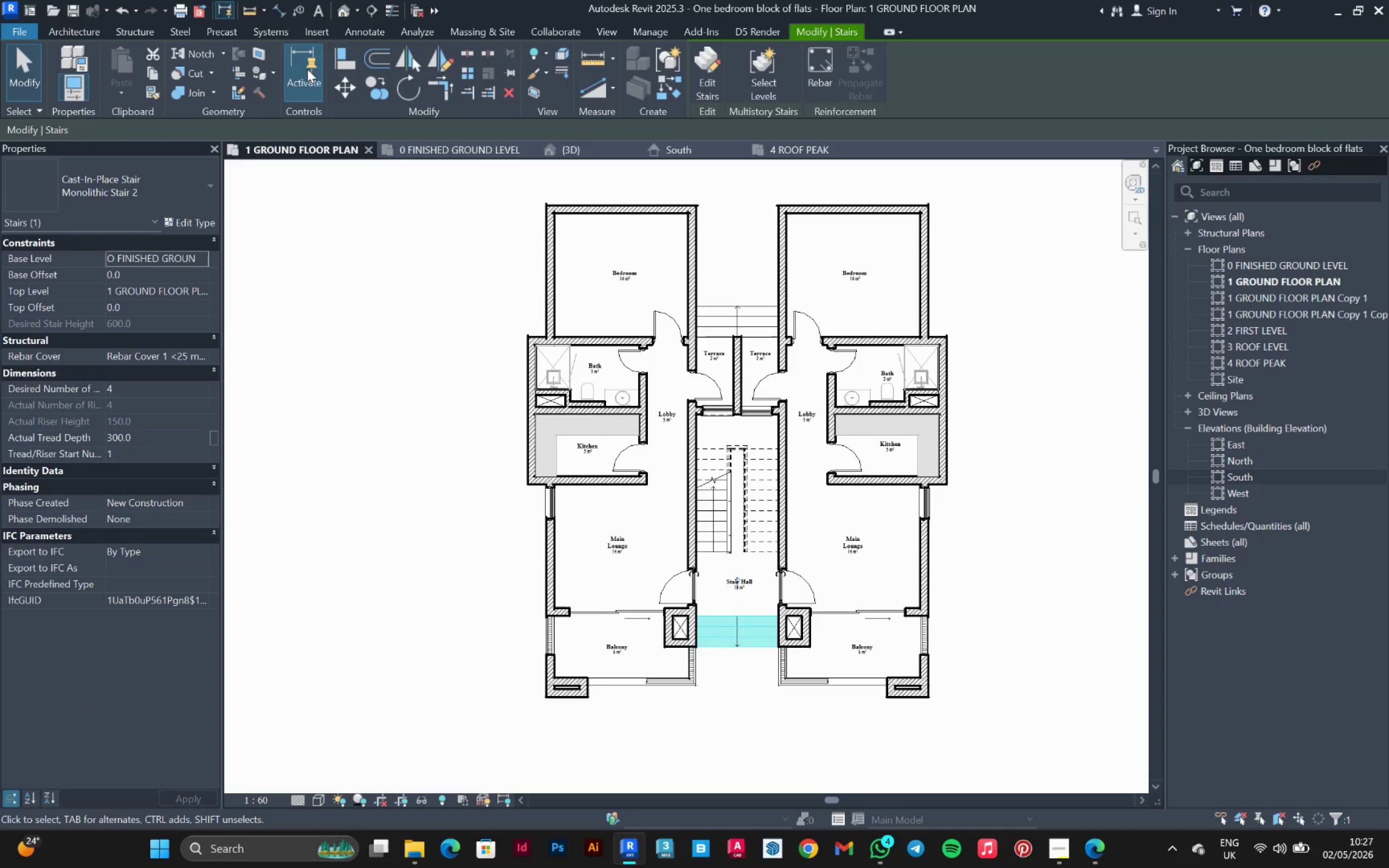 
left_click([336, 60])
 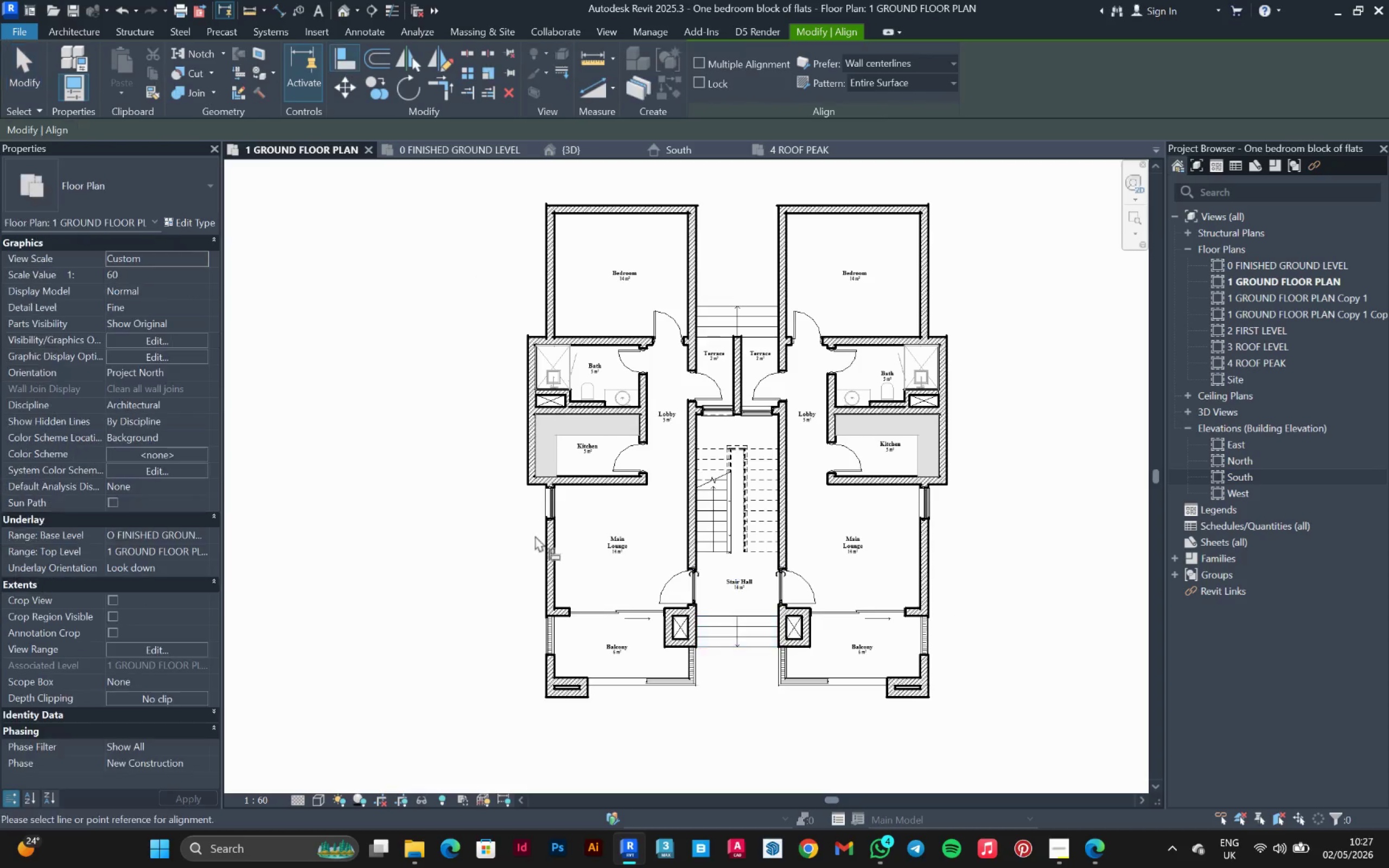 
scroll: coordinate [788, 756], scroll_direction: up, amount: 9.0
 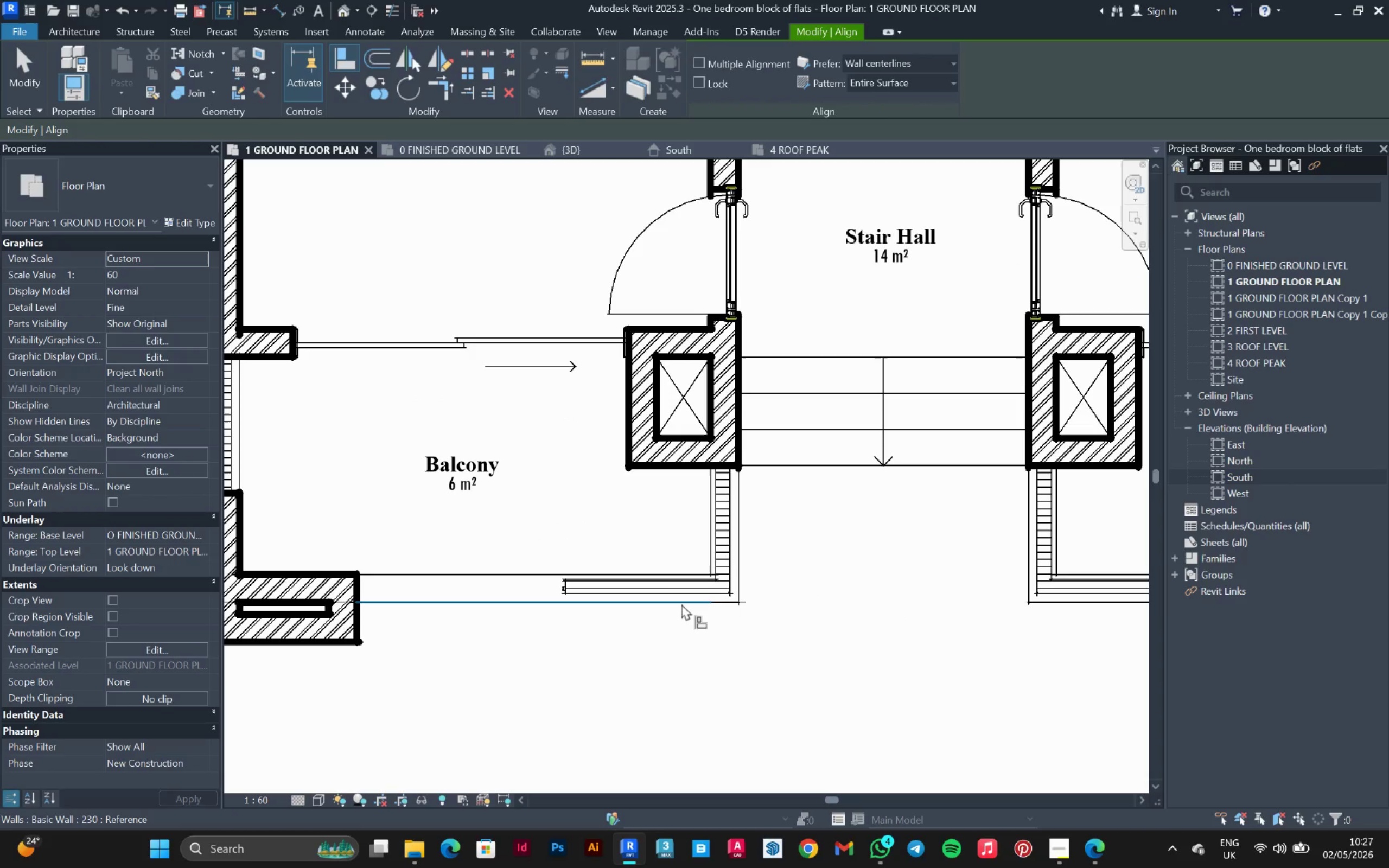 
left_click([681, 604])
 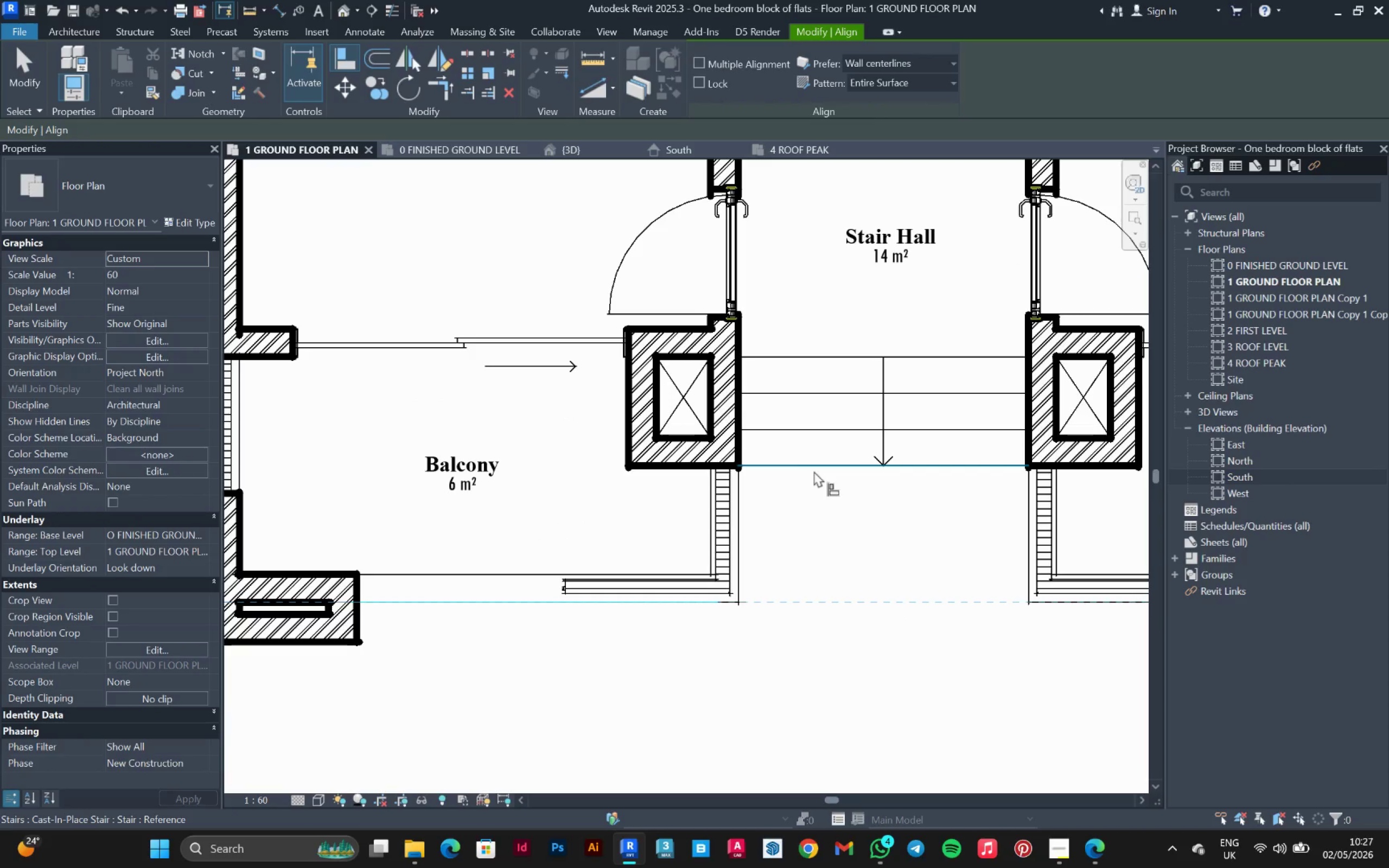 
left_click([814, 471])
 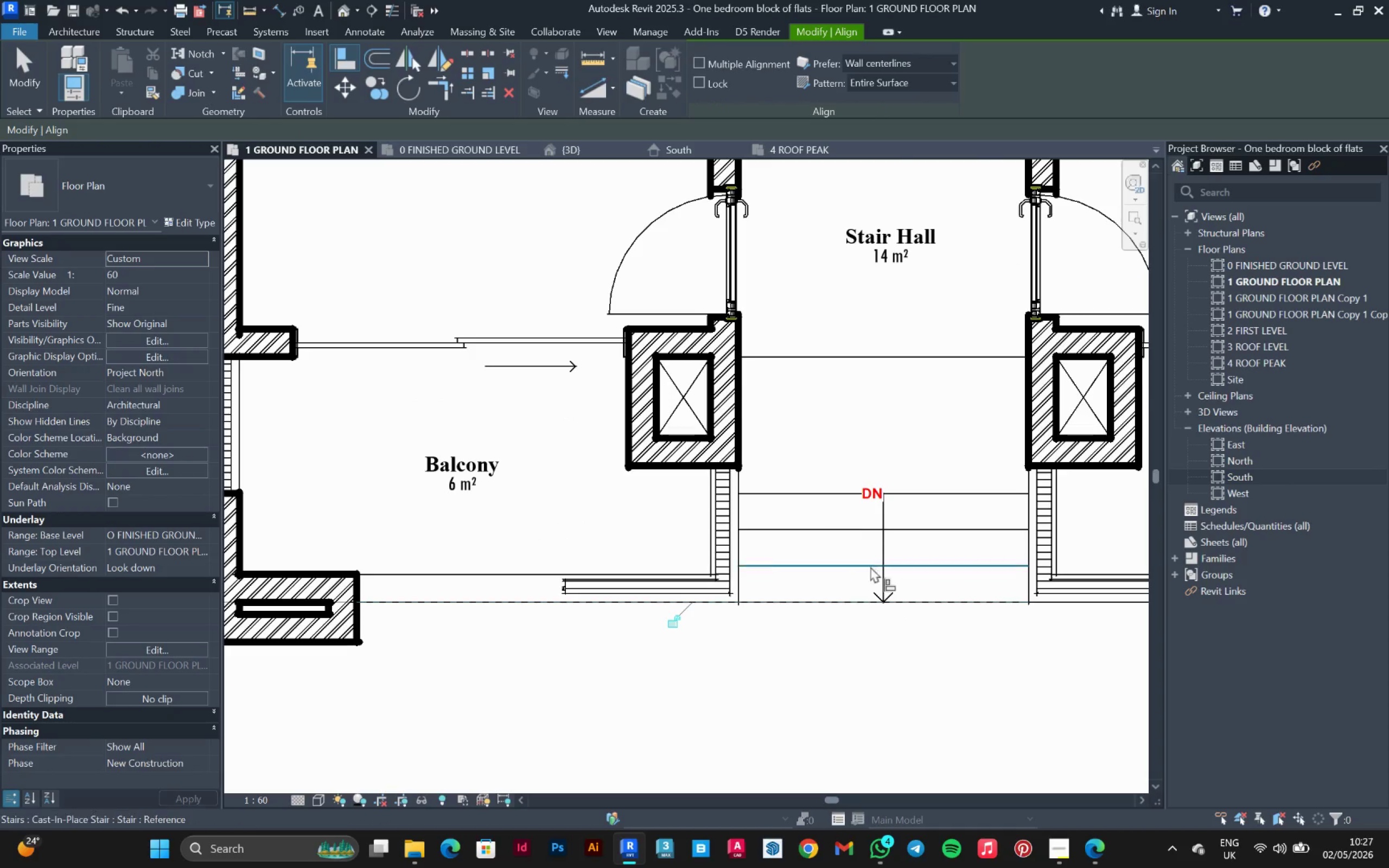 
scroll: coordinate [873, 568], scroll_direction: down, amount: 3.0
 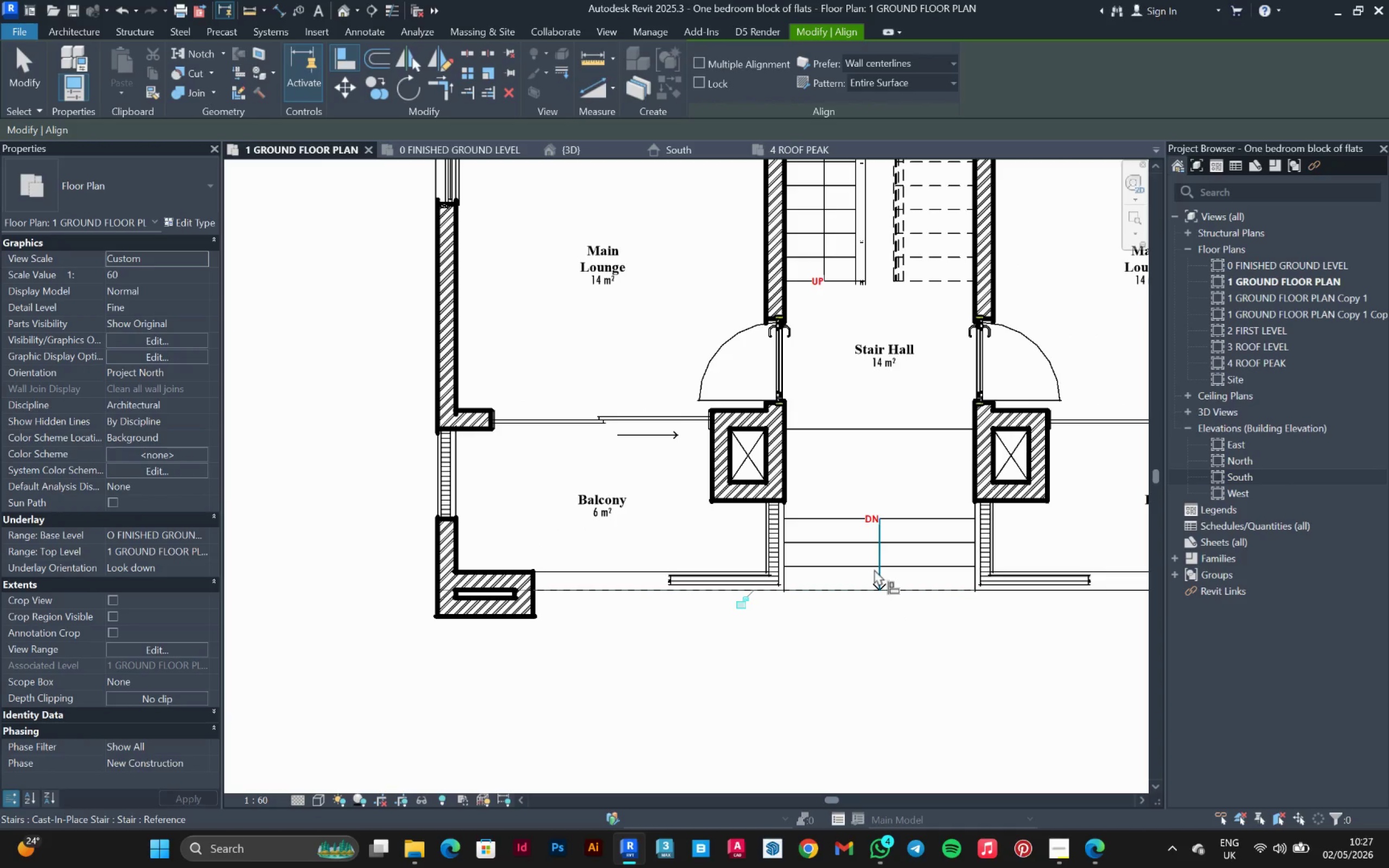 
key(Escape)
 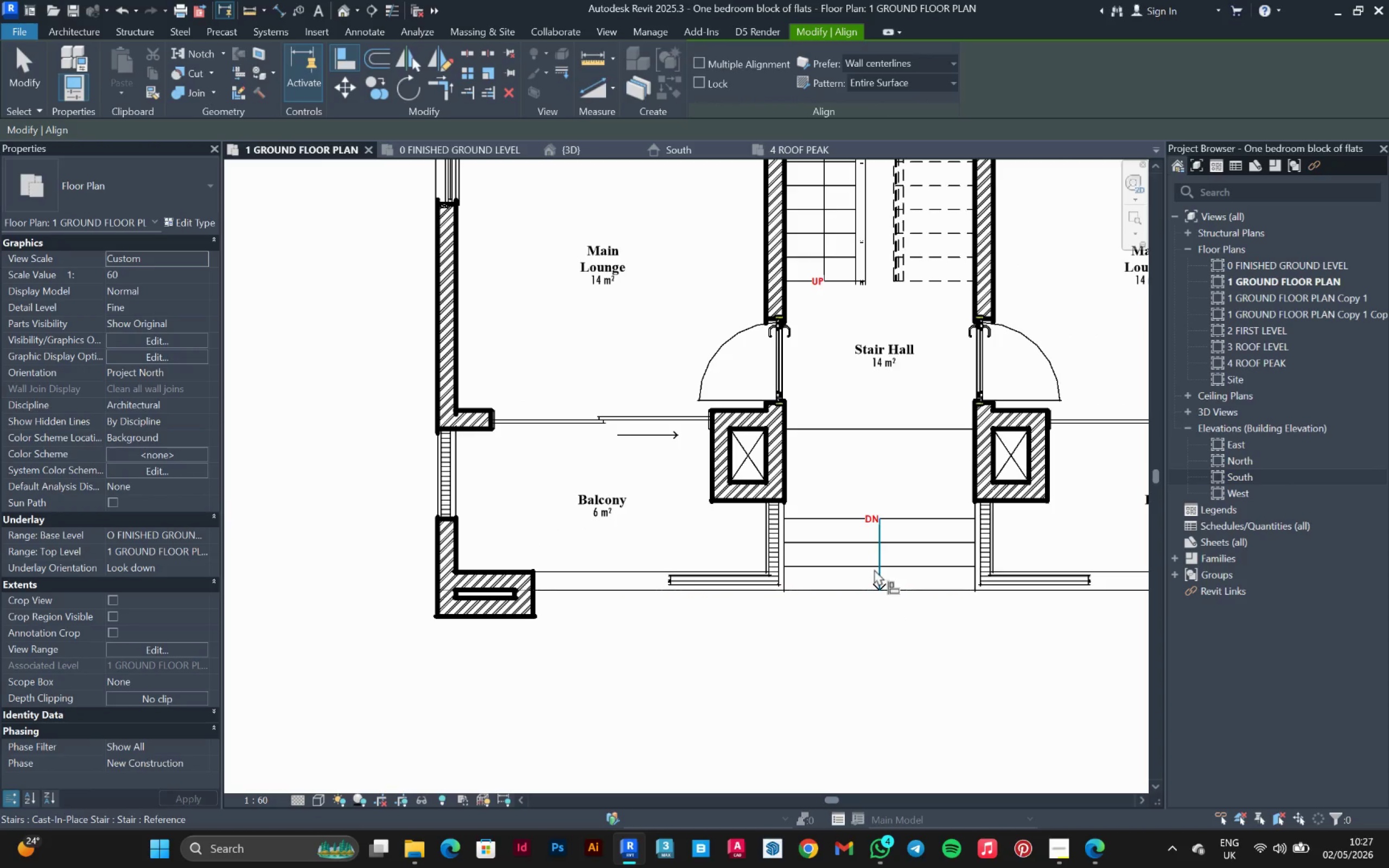 
key(Escape)
 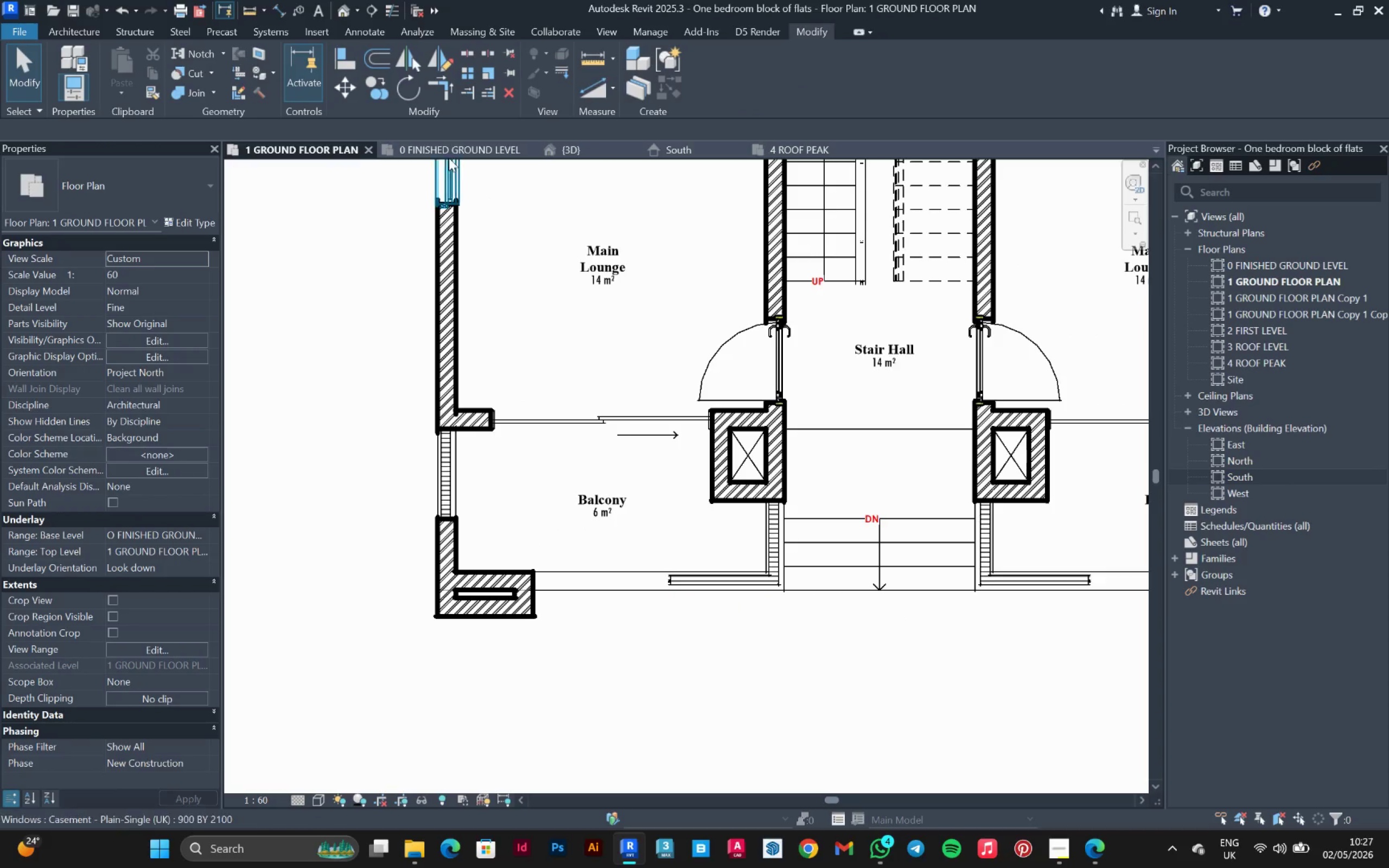 
left_click([350, 57])
 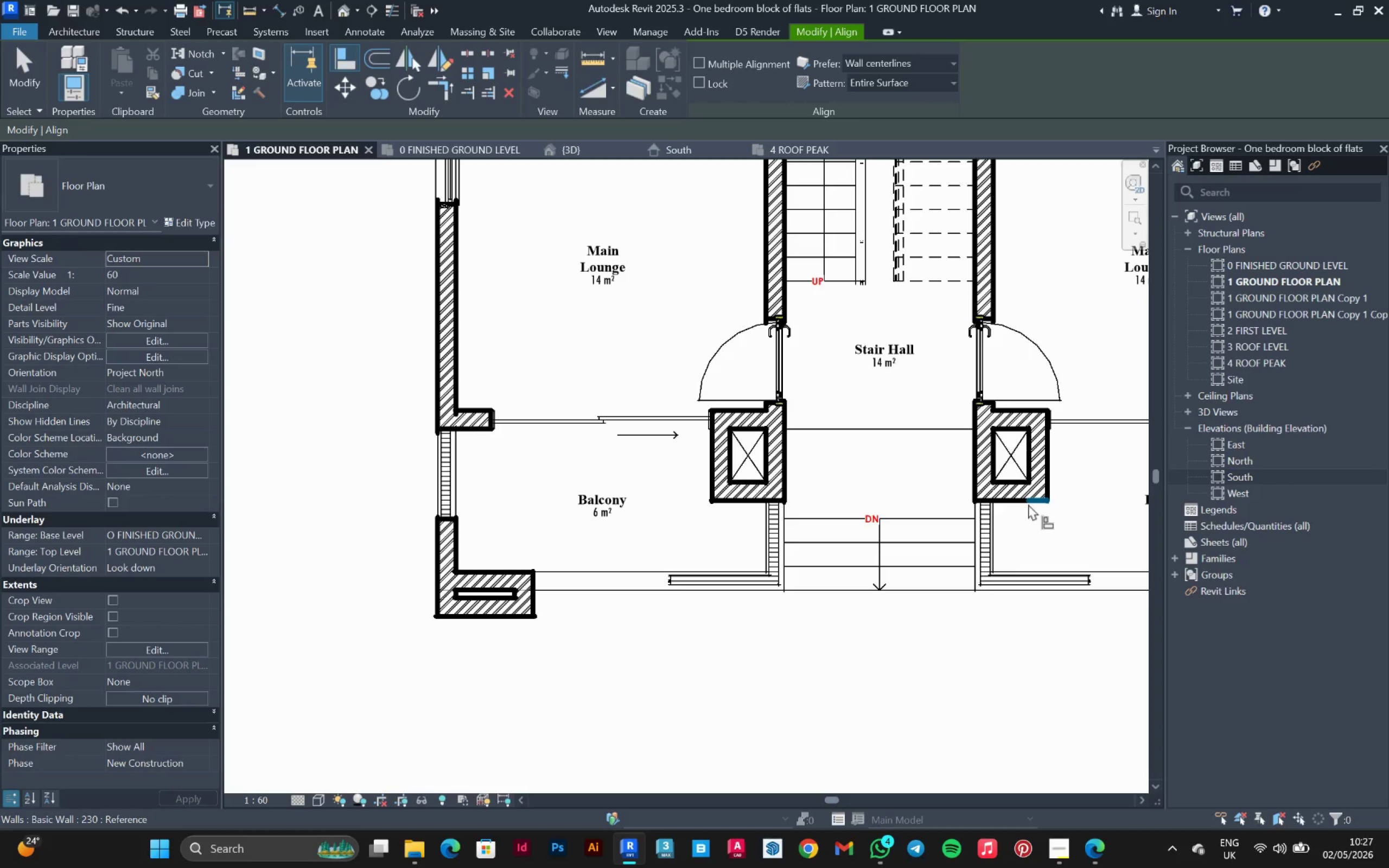 
left_click([1028, 504])
 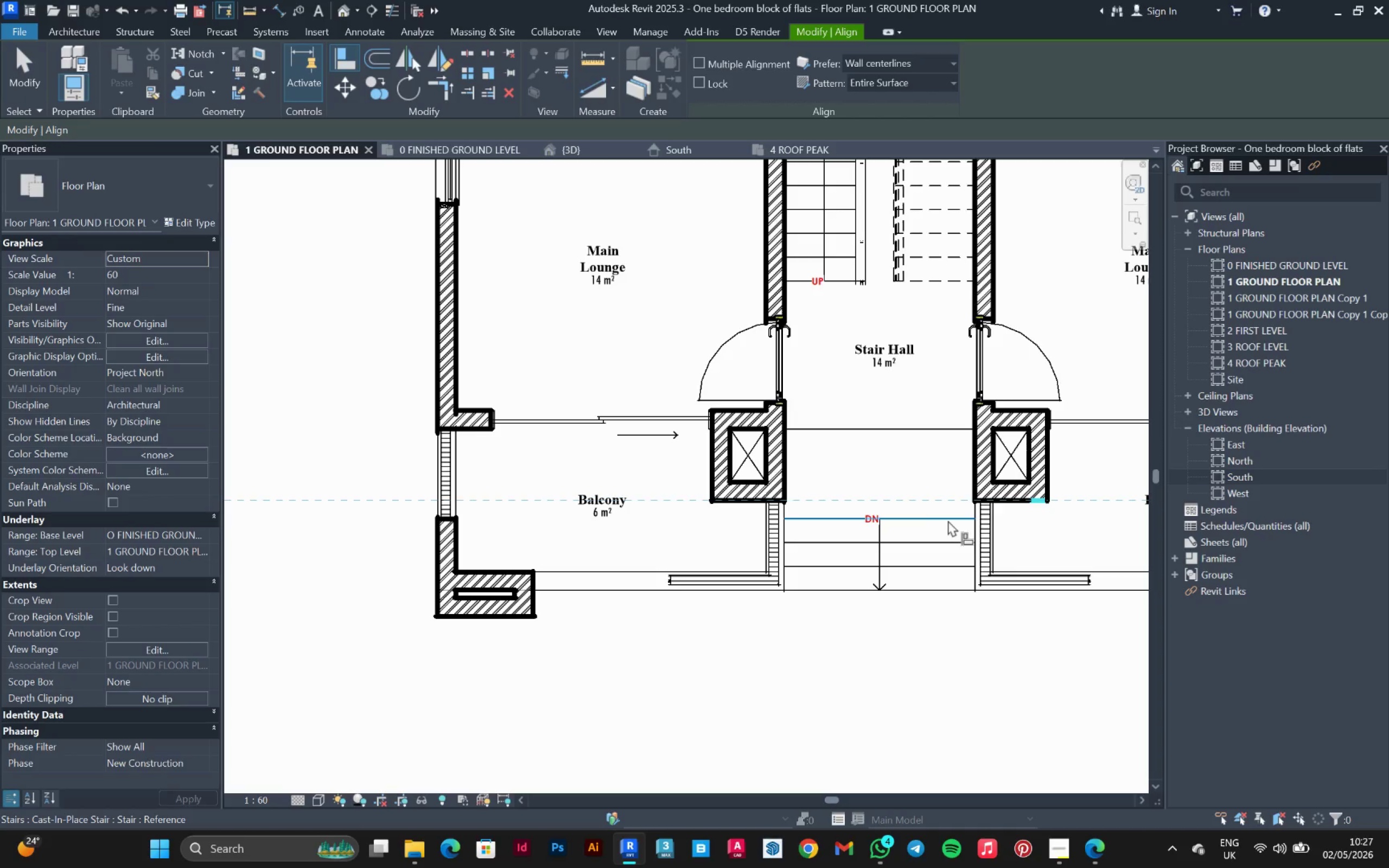 
left_click([945, 522])
 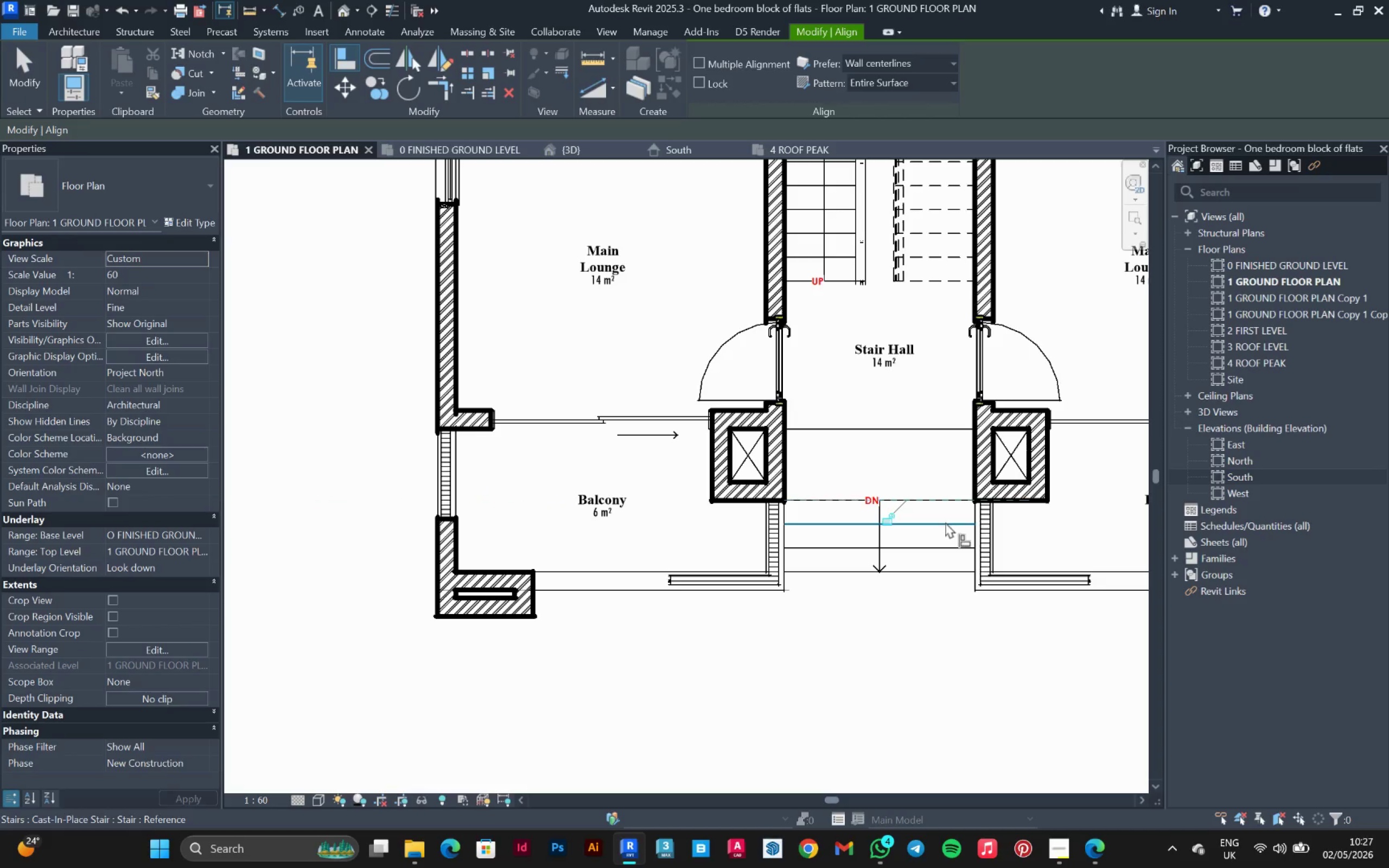 
key(Escape)
 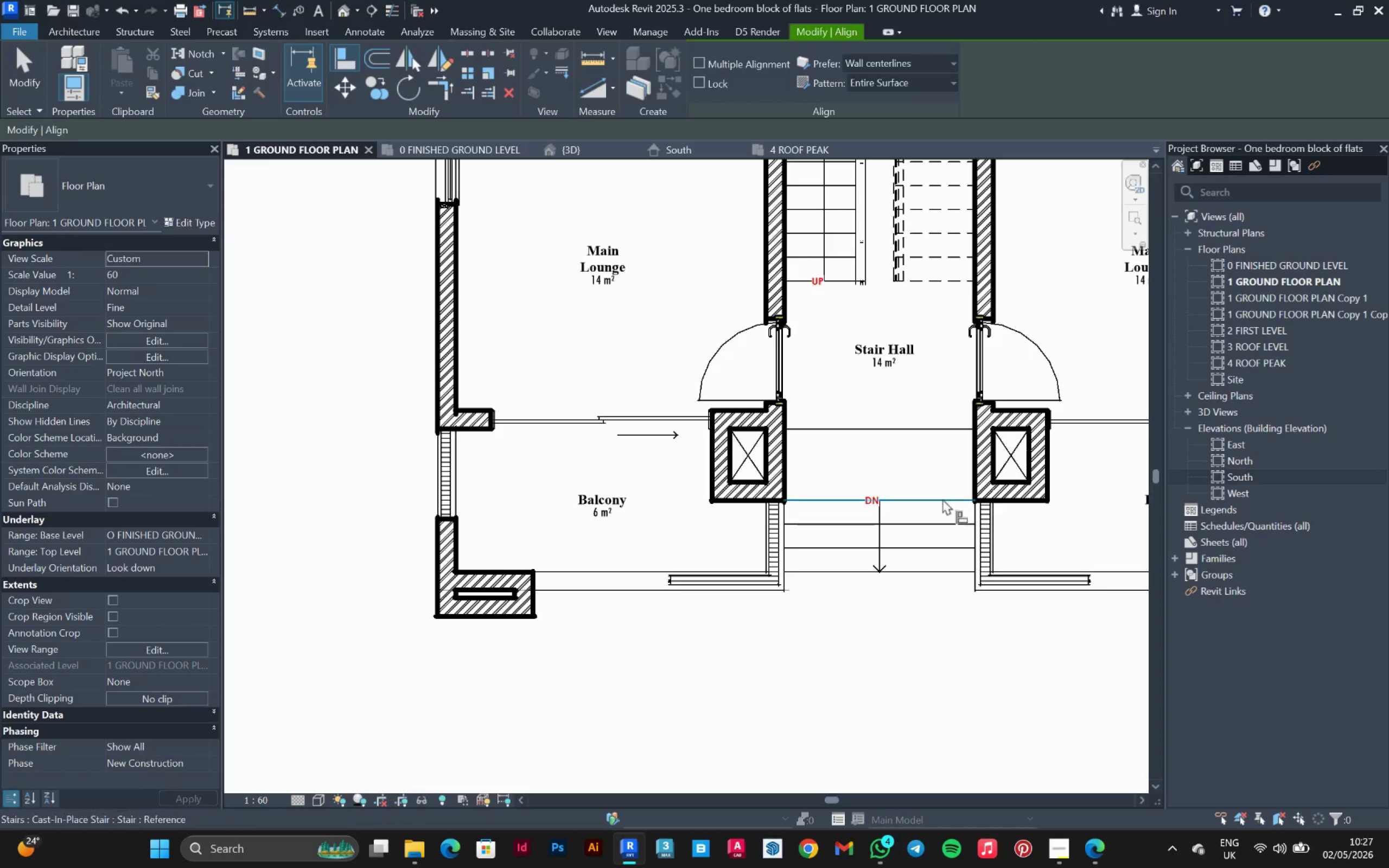 
key(Escape)
 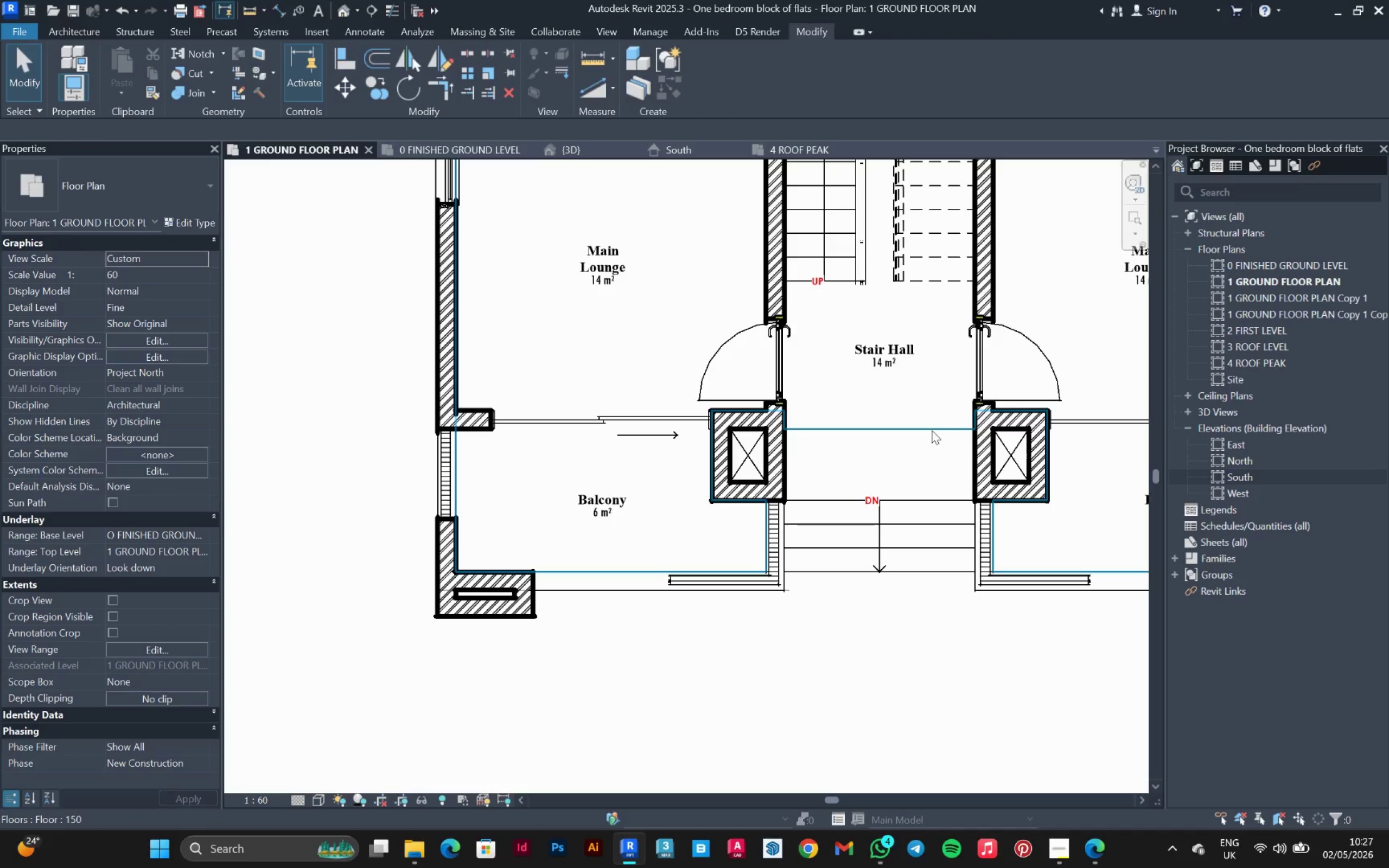 
left_click([932, 430])
 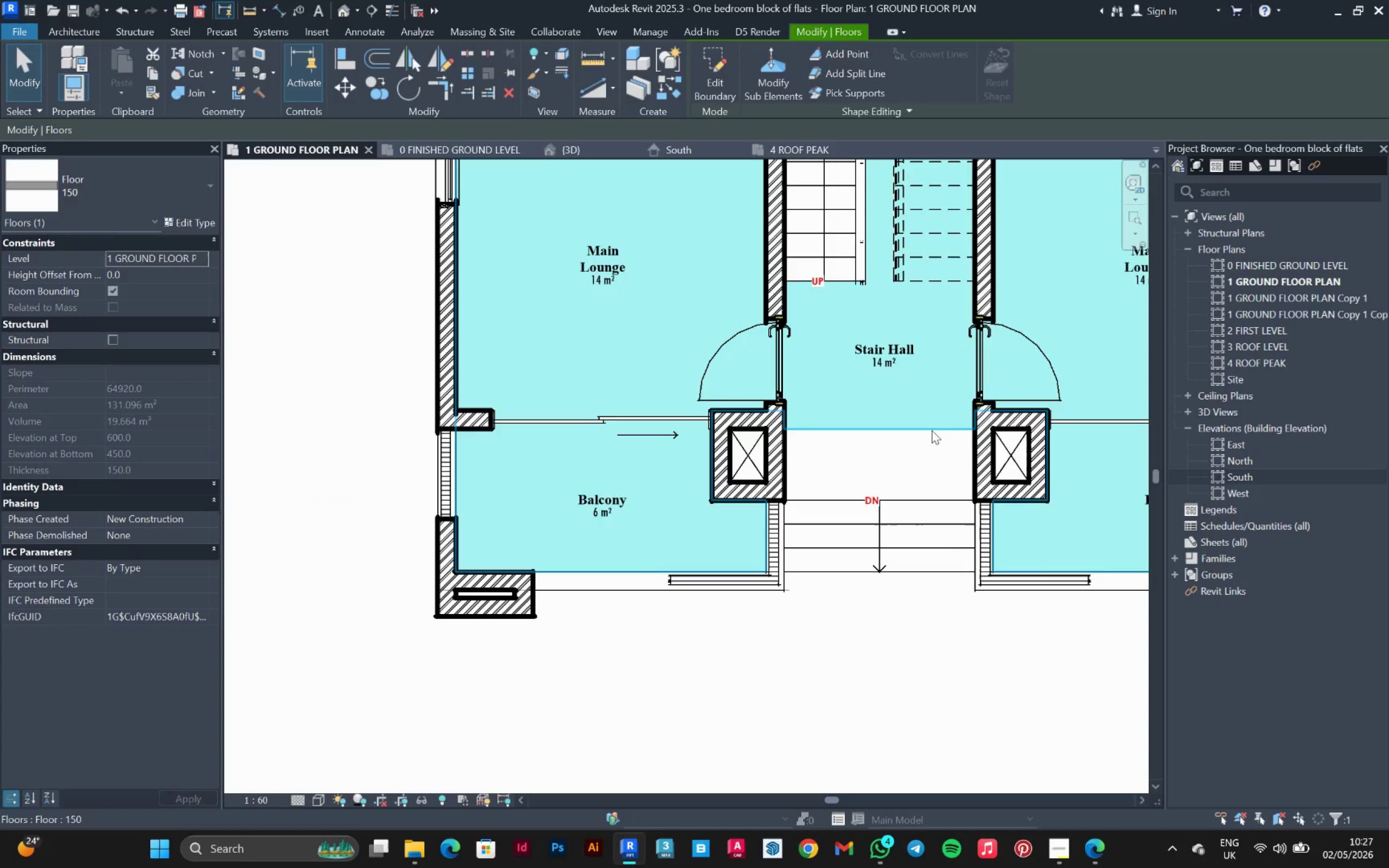 
left_click([932, 430])
 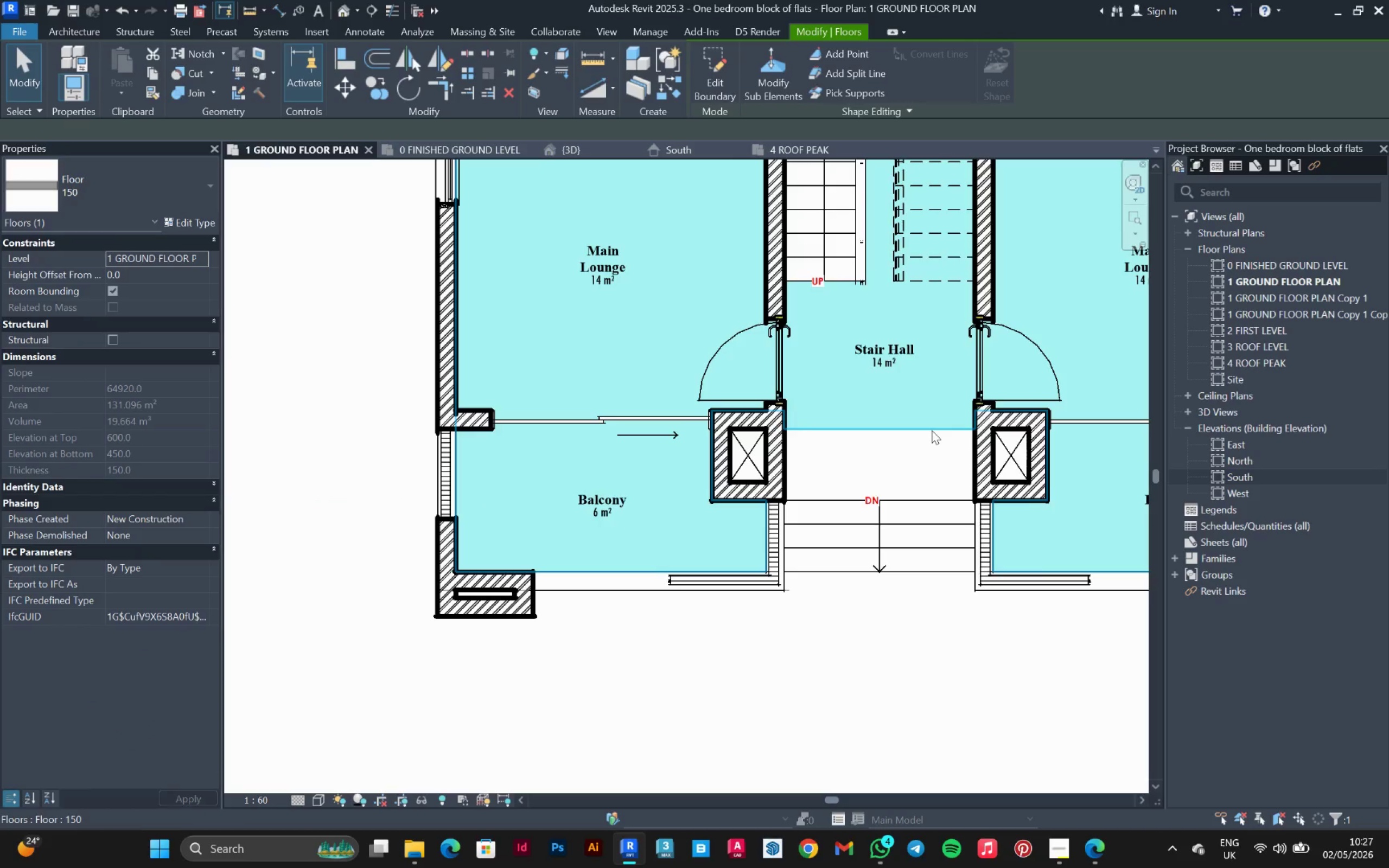 
left_click_drag(start_coordinate=[932, 430], to_coordinate=[338, 61])
 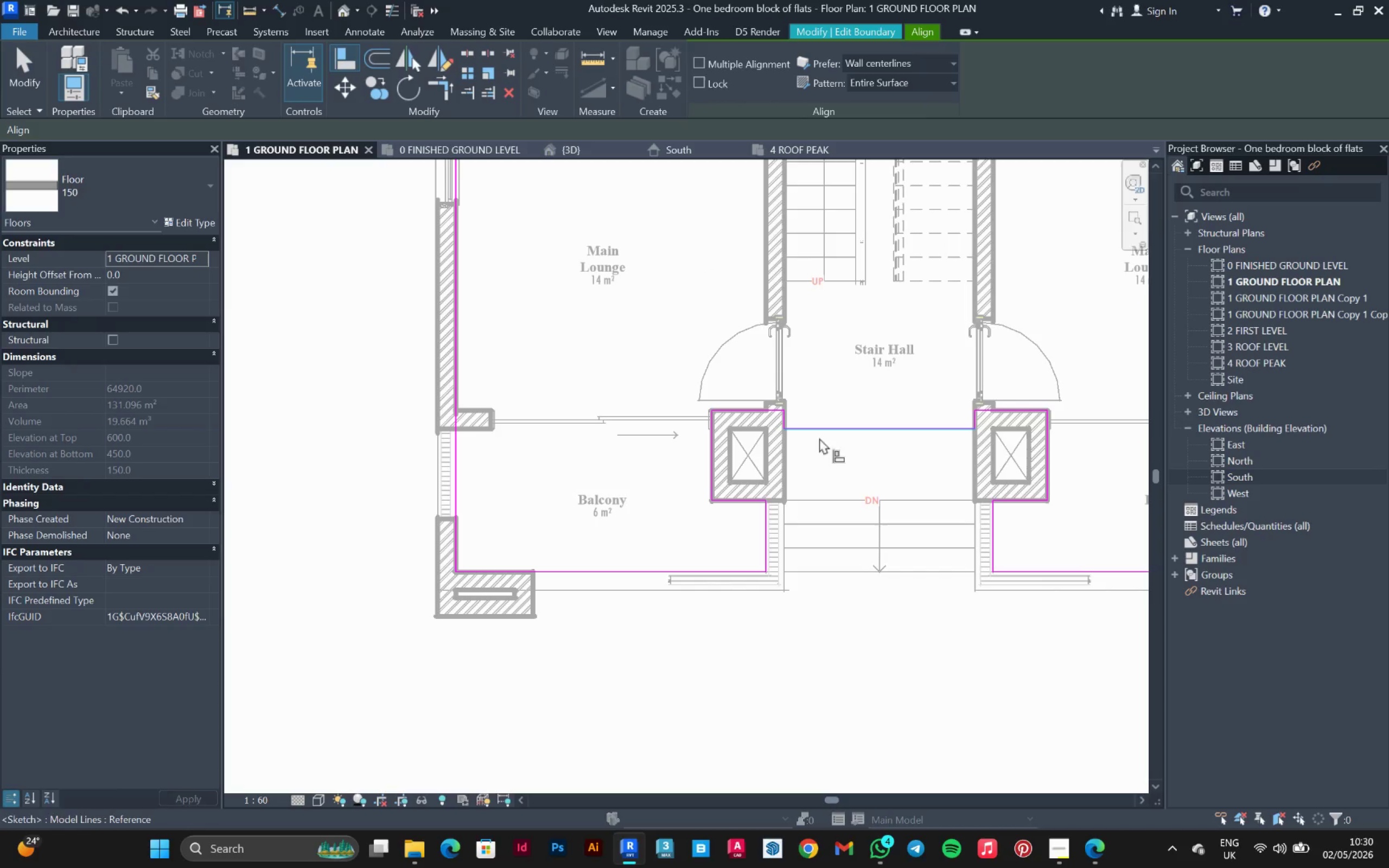 
wait(143.25)
 